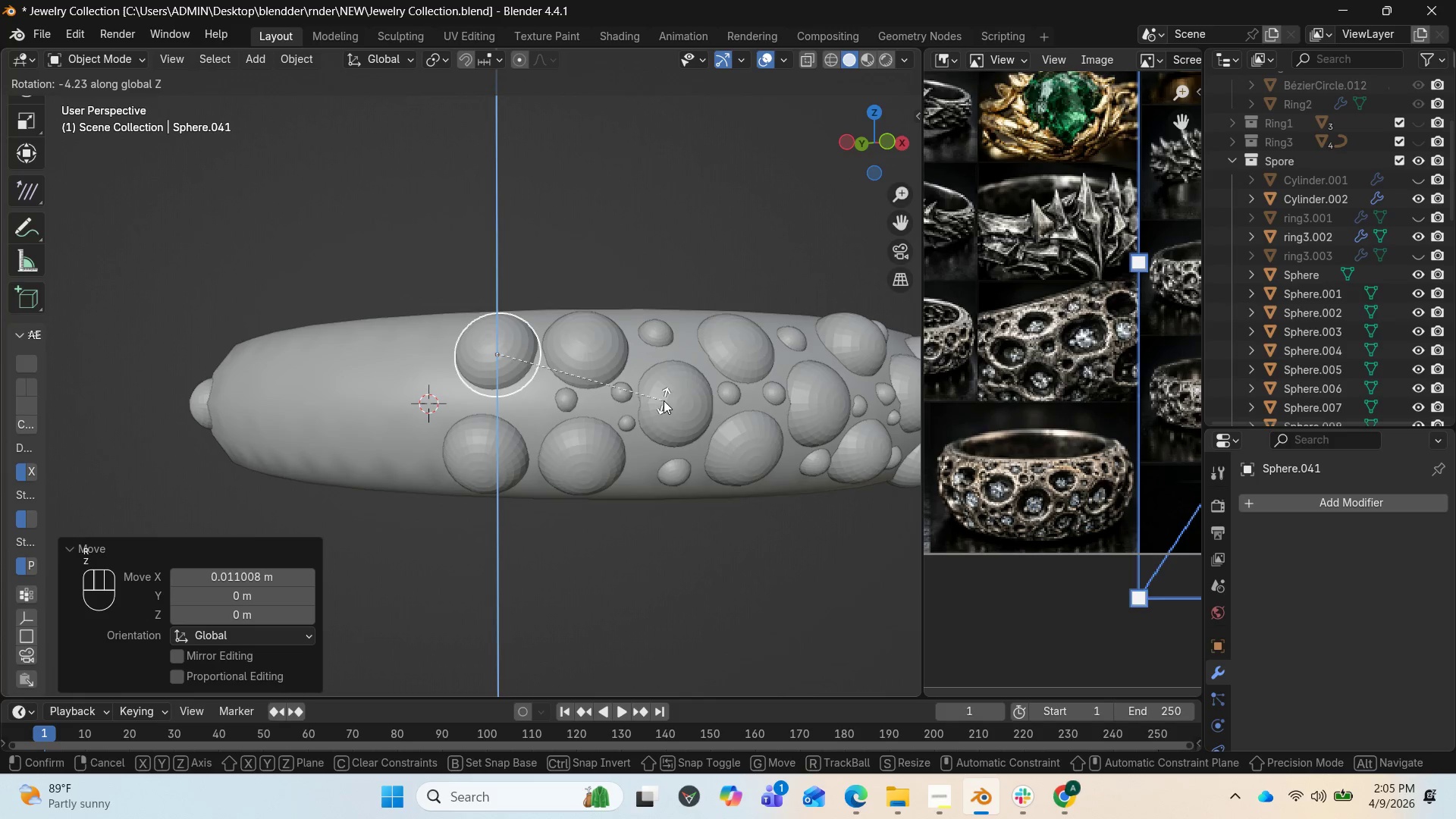 
left_click([672, 397])
 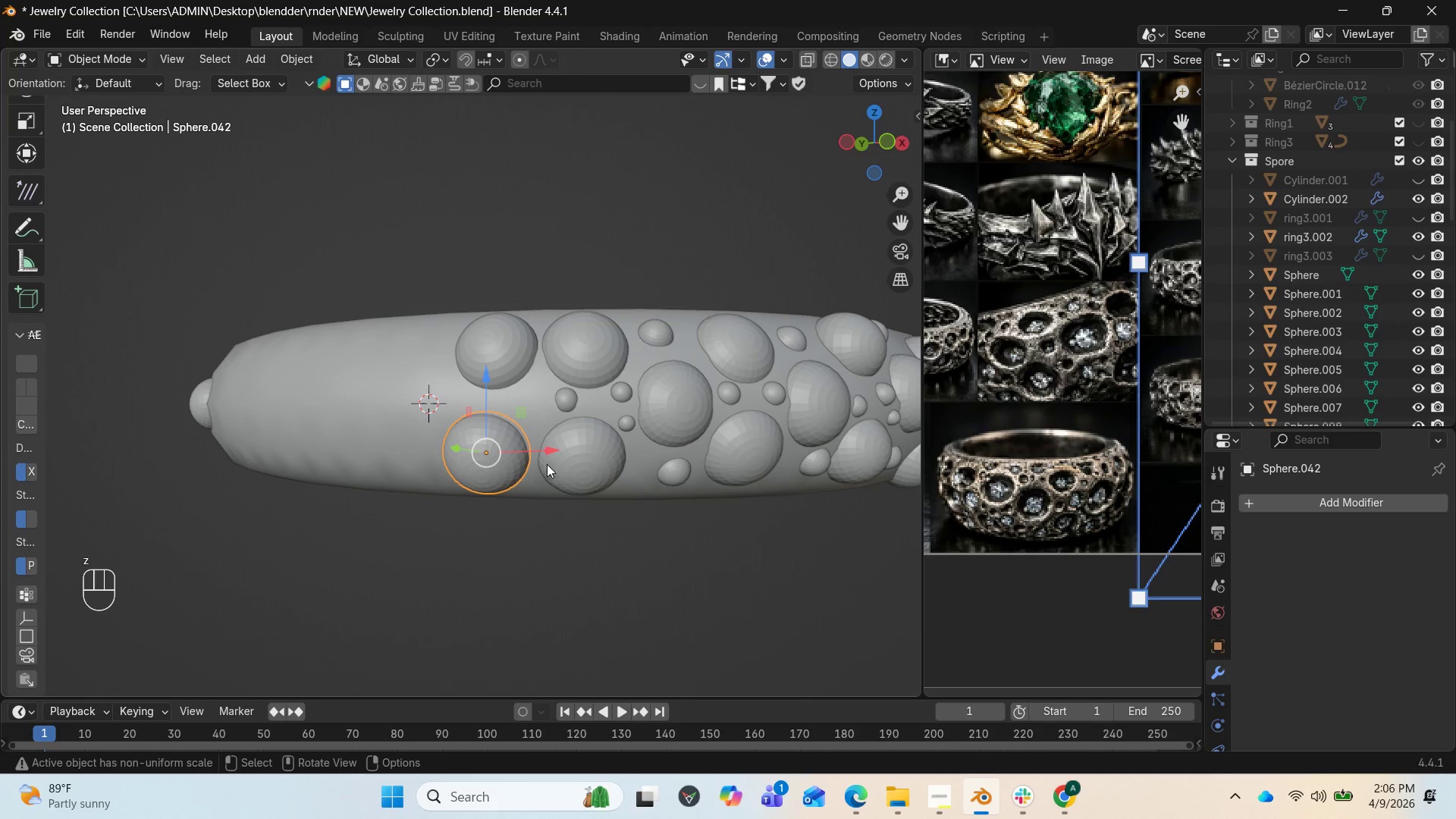 
left_click_drag(start_coordinate=[546, 456], to_coordinate=[529, 458])
 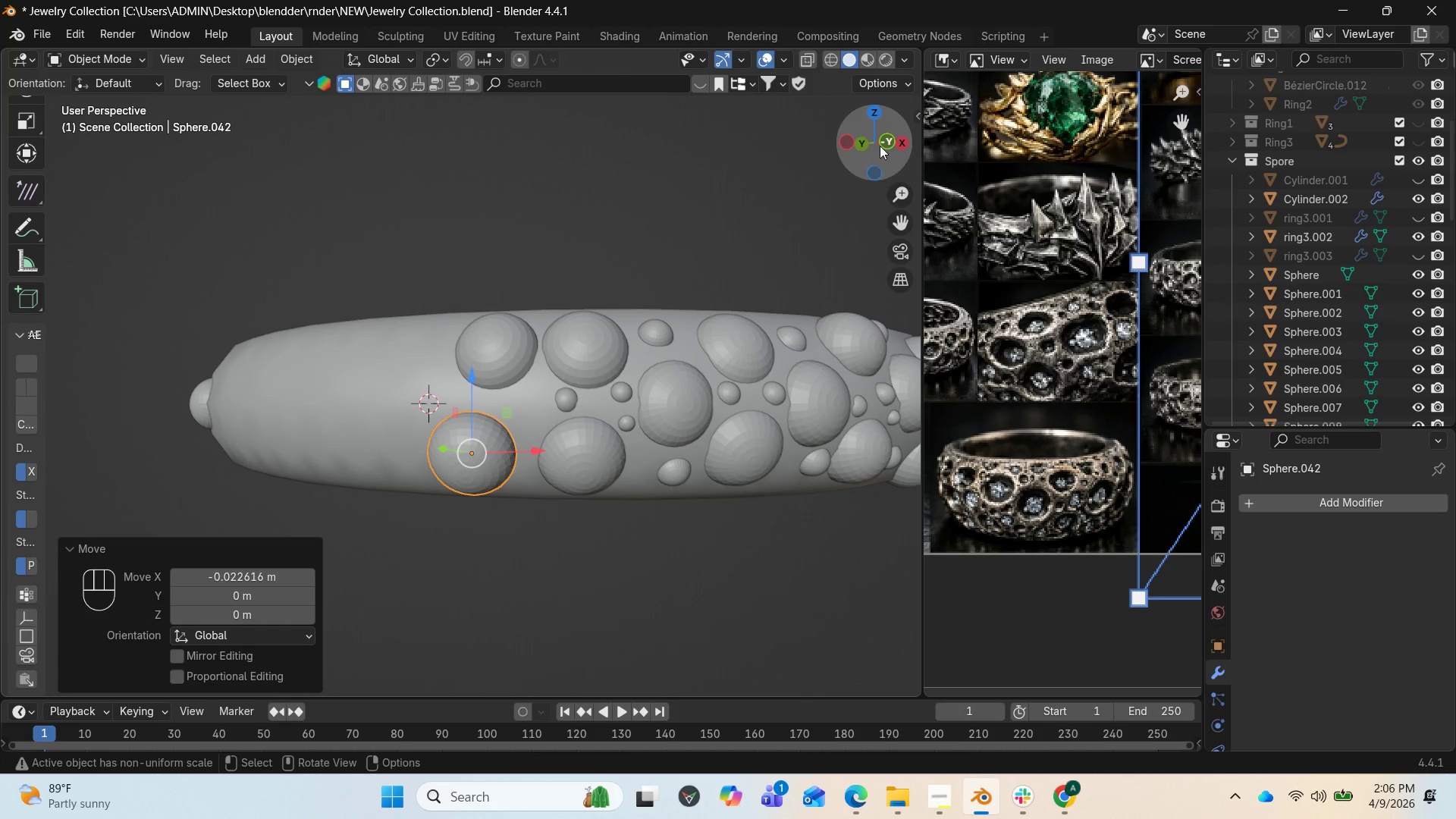 
left_click_drag(start_coordinate=[883, 139], to_coordinate=[89, 156])
 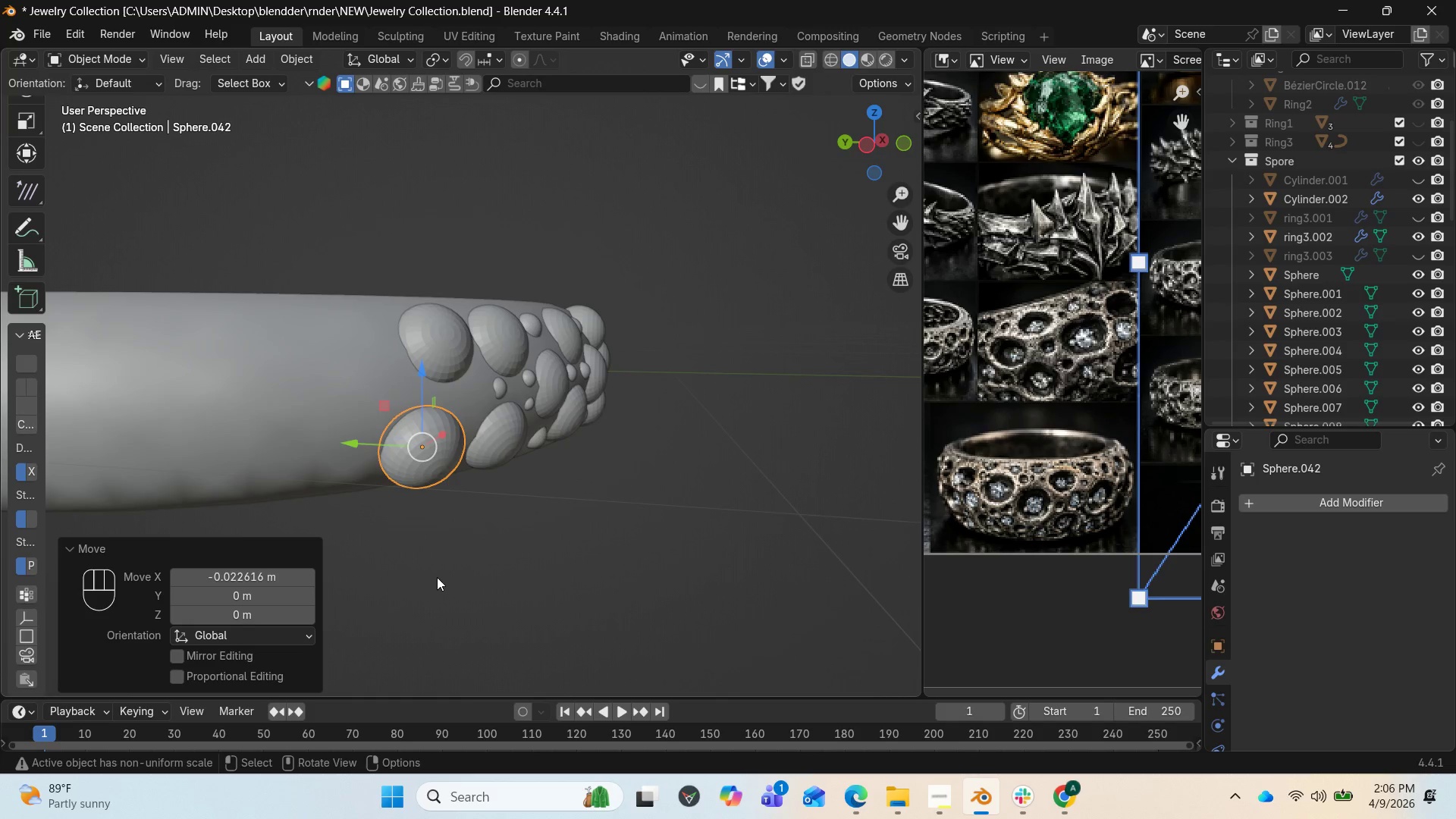 
type(RZ)
 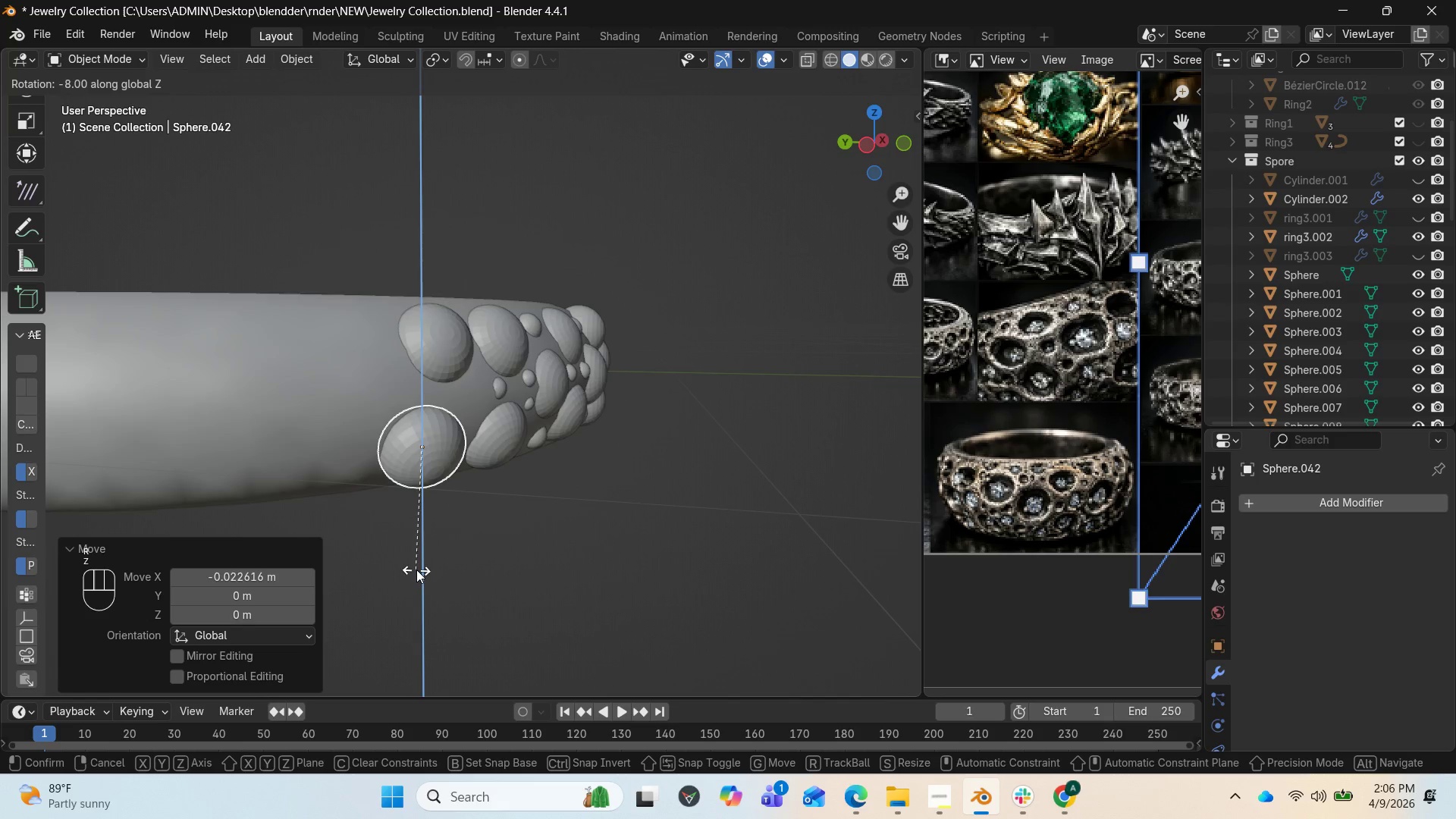 
left_click([416, 570])
 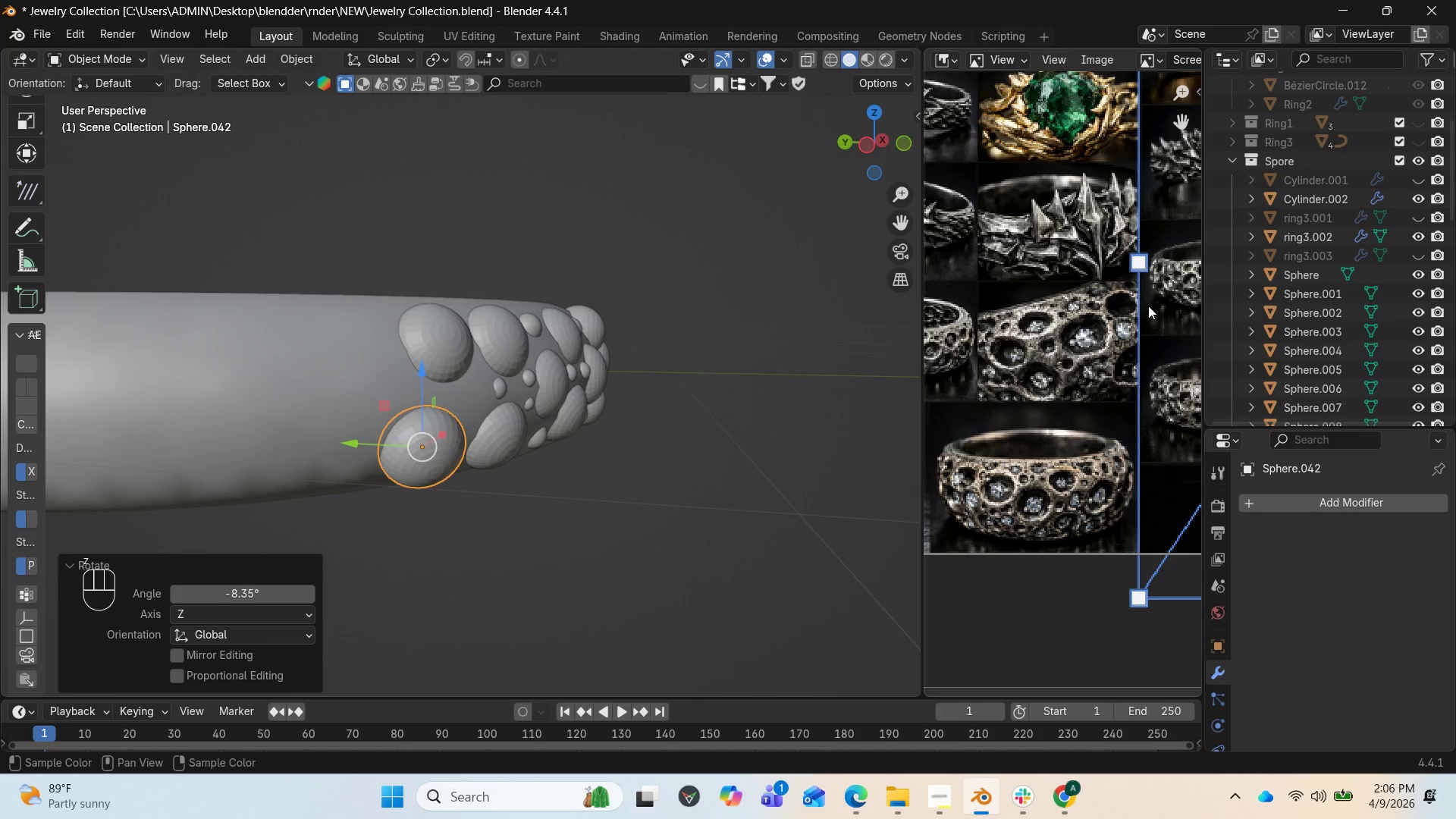 
left_click_drag(start_coordinate=[877, 143], to_coordinate=[74, 181])
 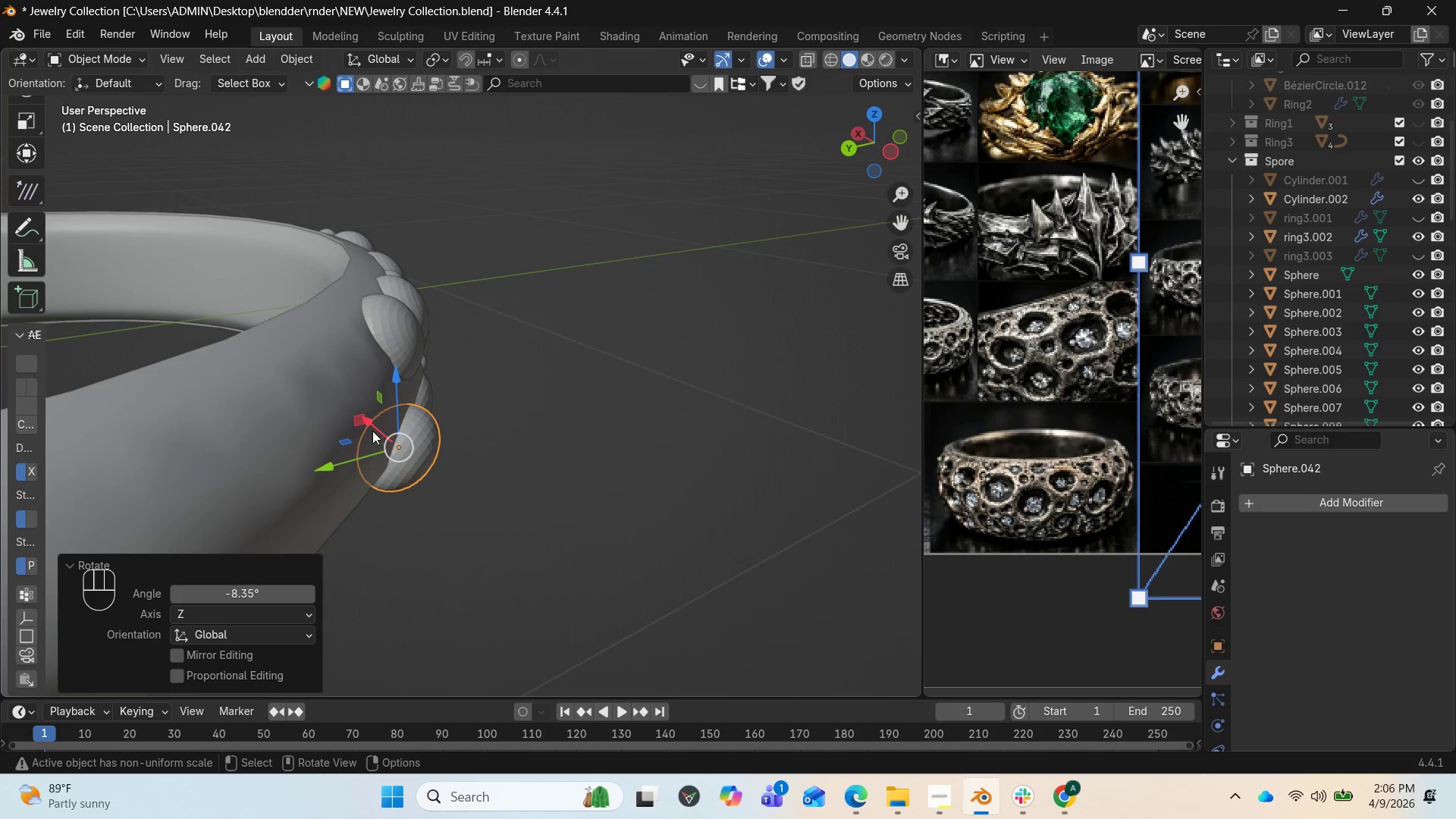 
left_click_drag(start_coordinate=[366, 421], to_coordinate=[355, 420])
 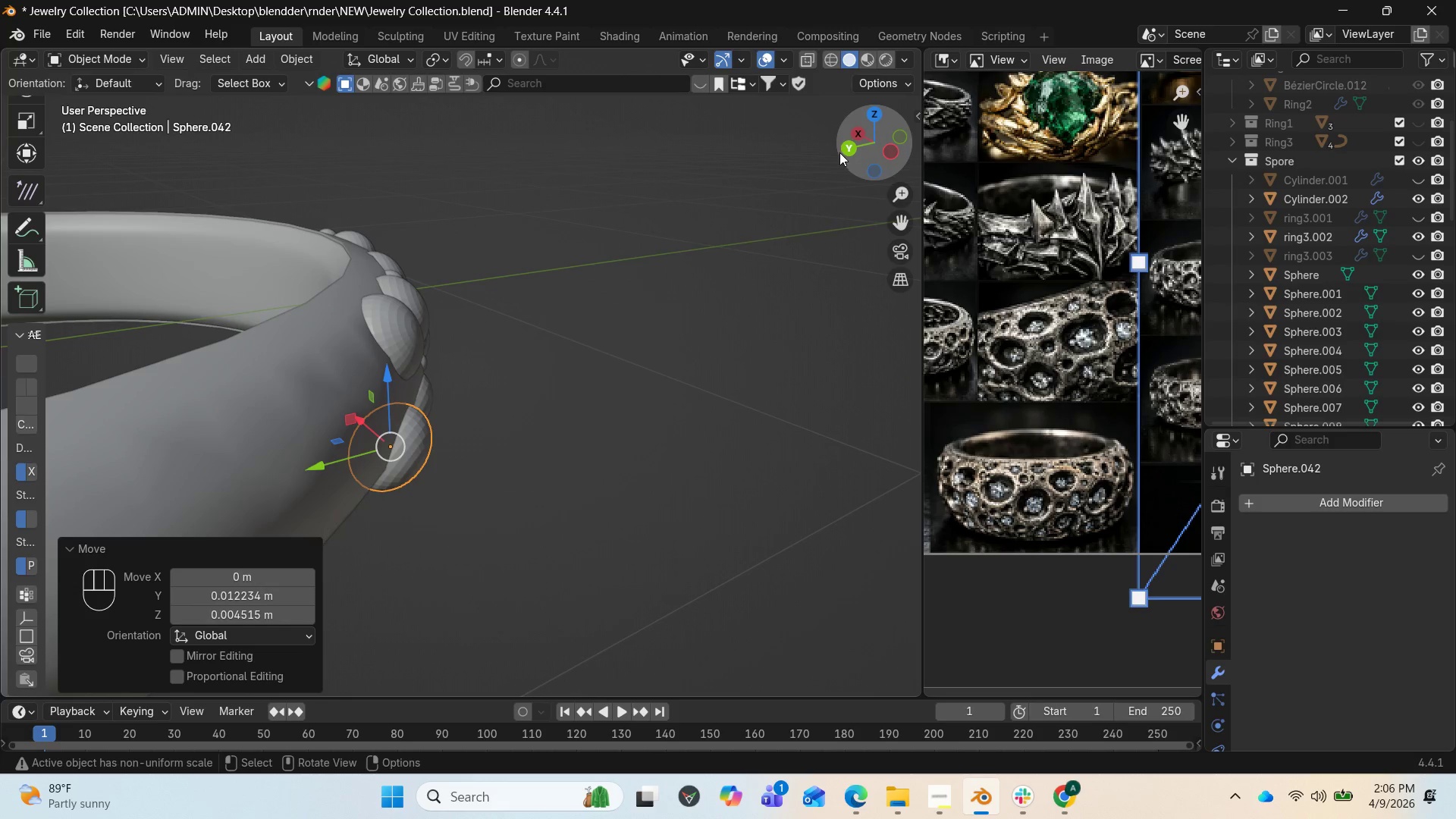 
left_click_drag(start_coordinate=[887, 149], to_coordinate=[608, 202])
 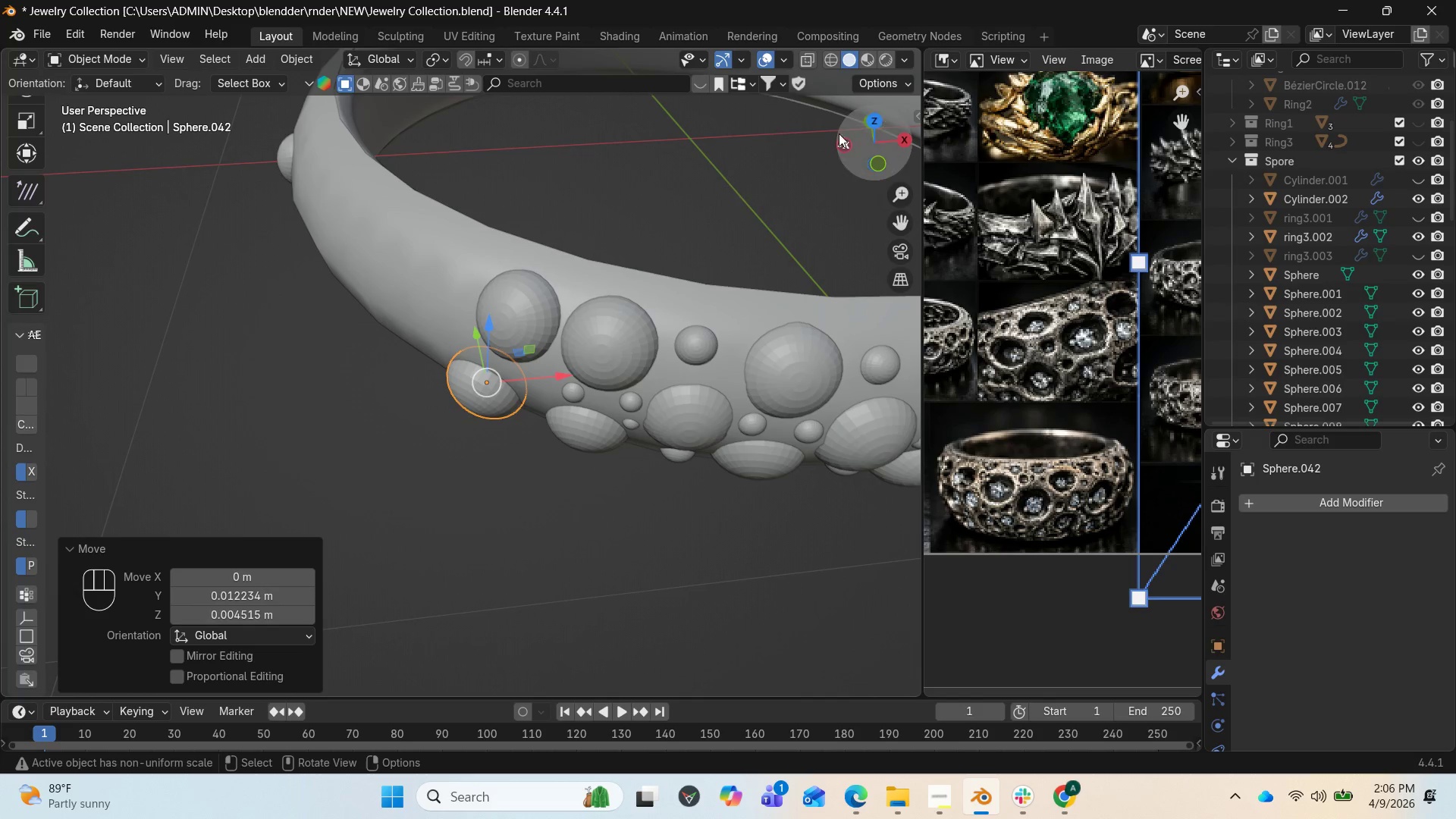 
left_click_drag(start_coordinate=[879, 128], to_coordinate=[755, 64])
 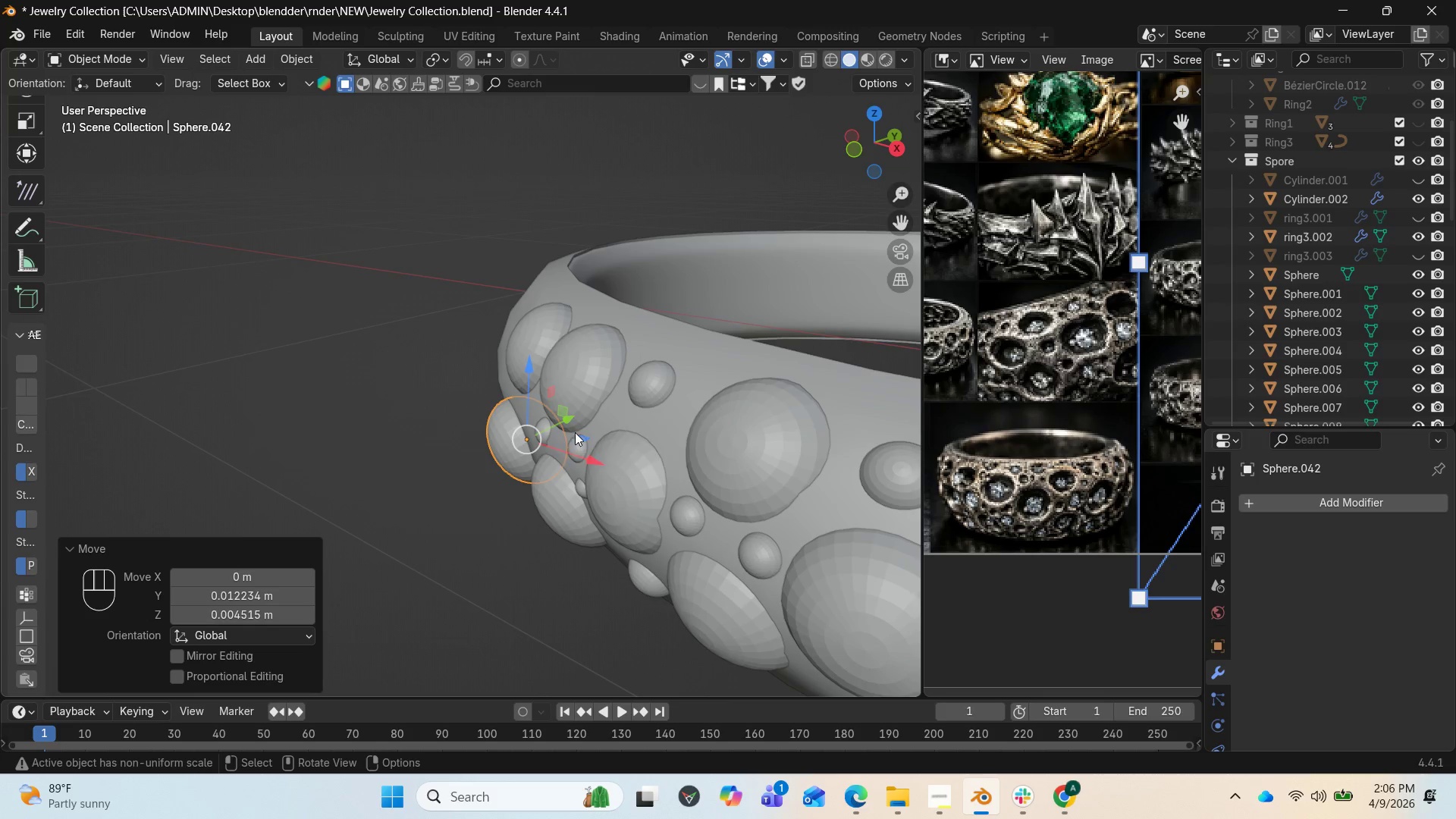 
left_click_drag(start_coordinate=[582, 437], to_coordinate=[594, 437])
 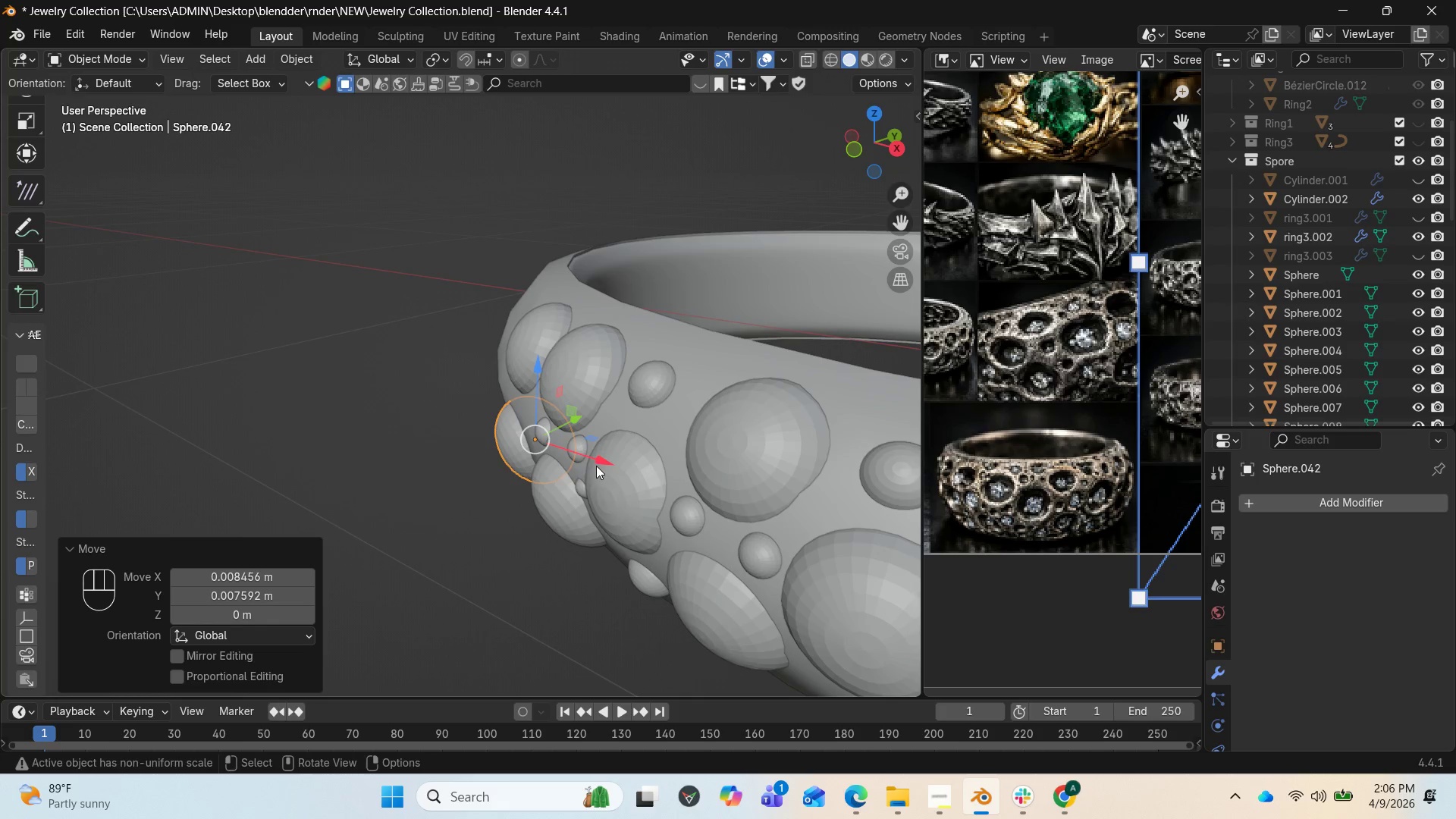 
left_click_drag(start_coordinate=[596, 463], to_coordinate=[591, 460])
 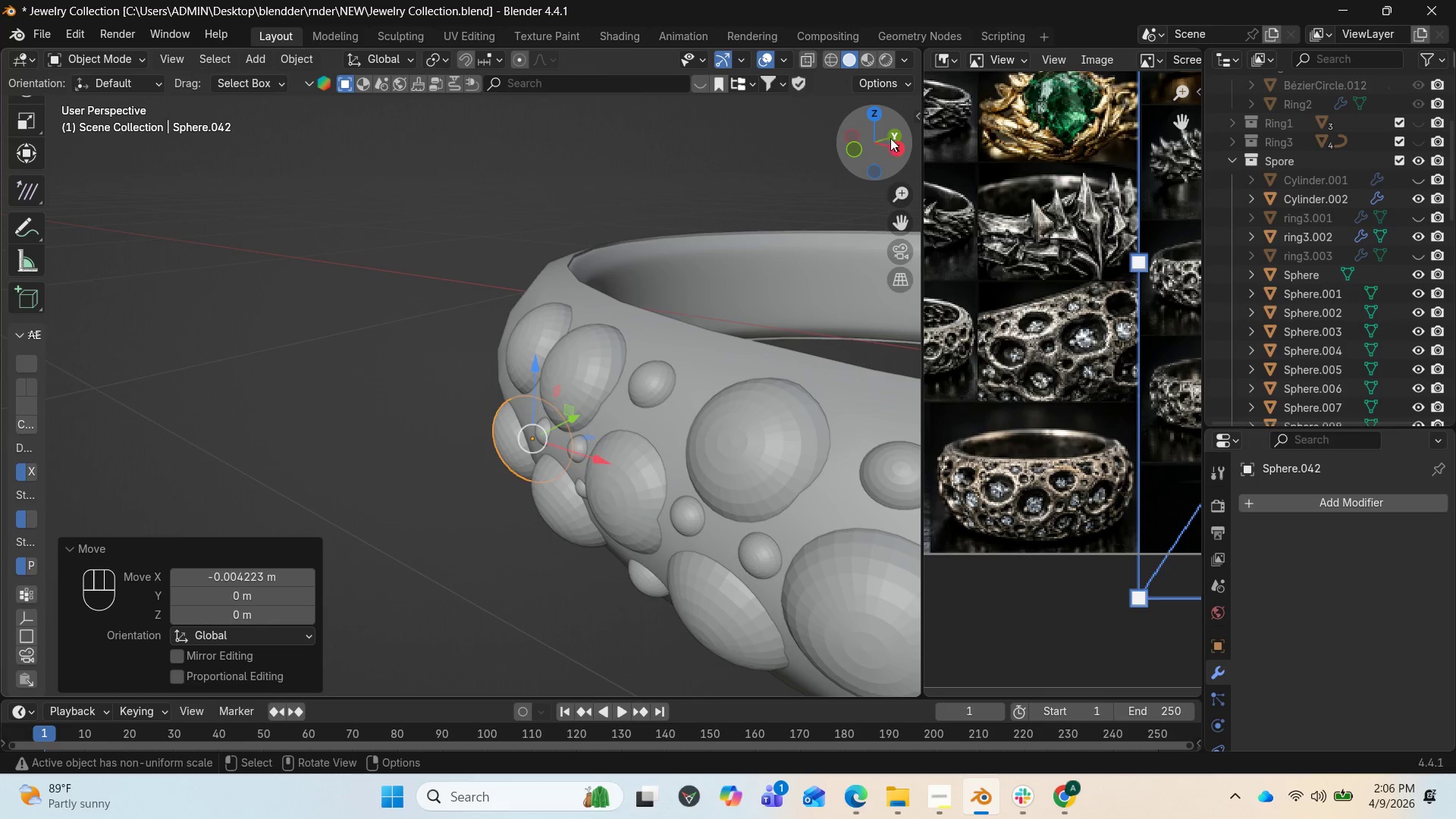 
left_click_drag(start_coordinate=[883, 139], to_coordinate=[253, 190])
 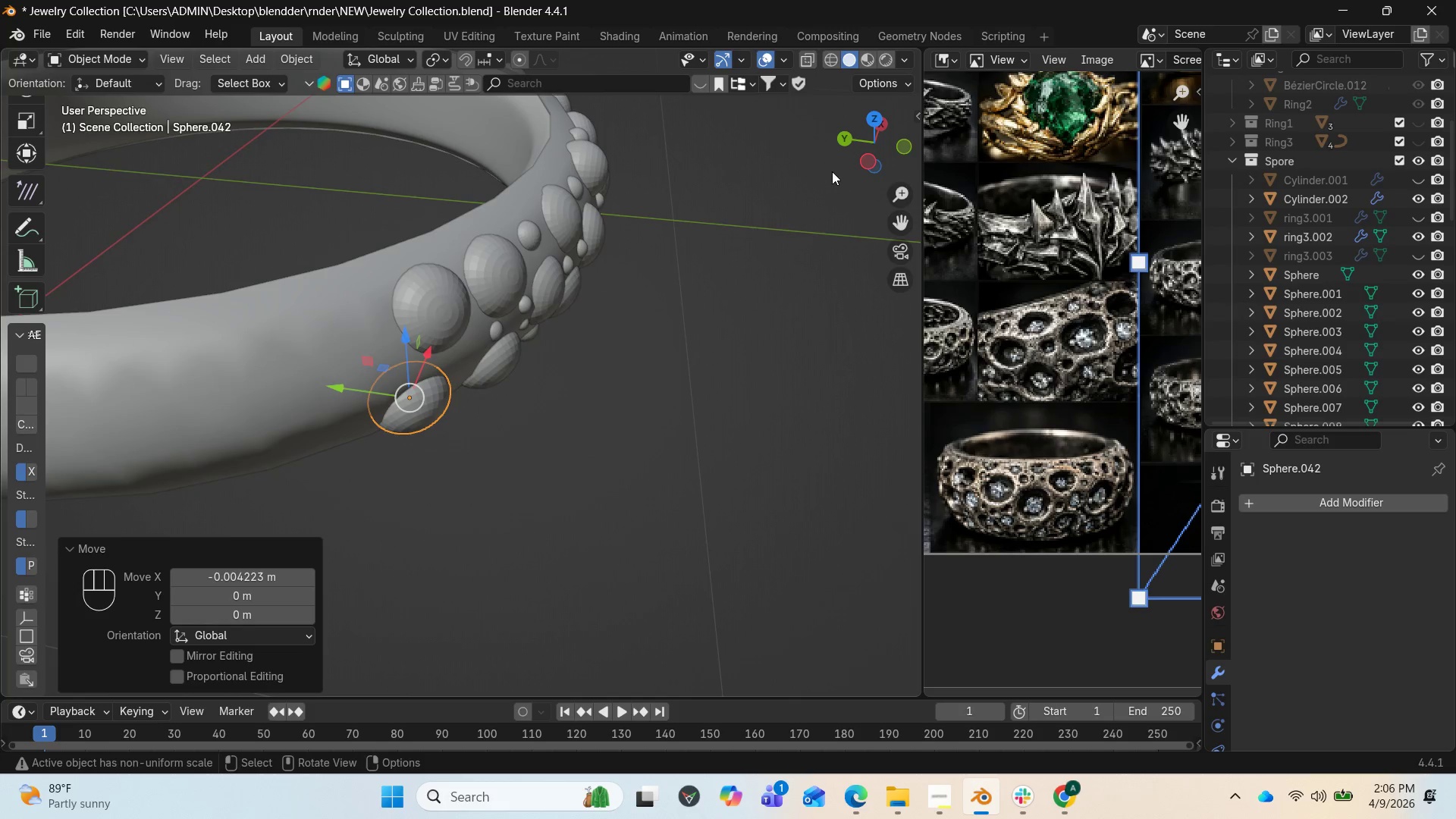 
left_click_drag(start_coordinate=[855, 145], to_coordinate=[849, 611])
 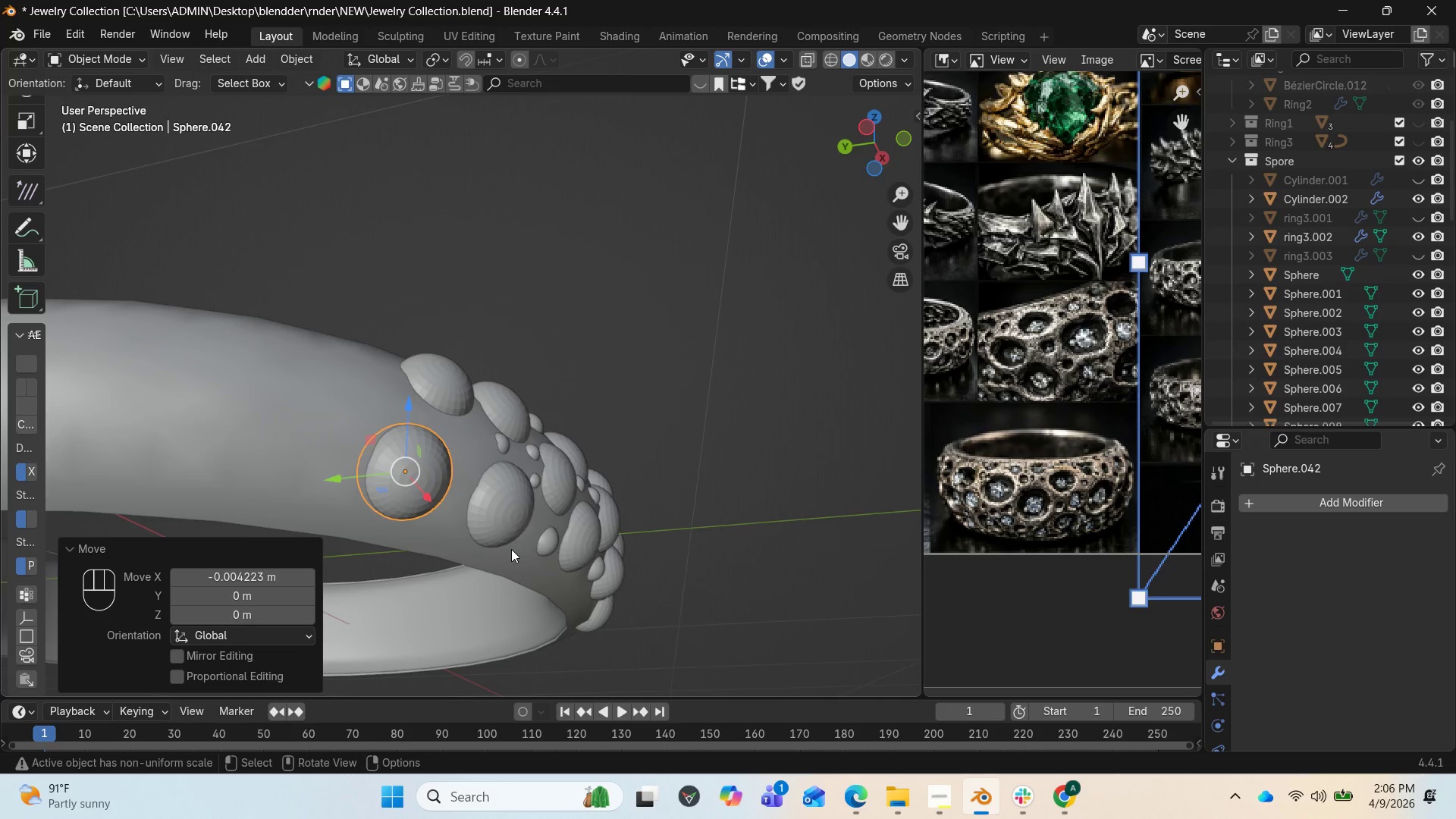 
type(RX)
 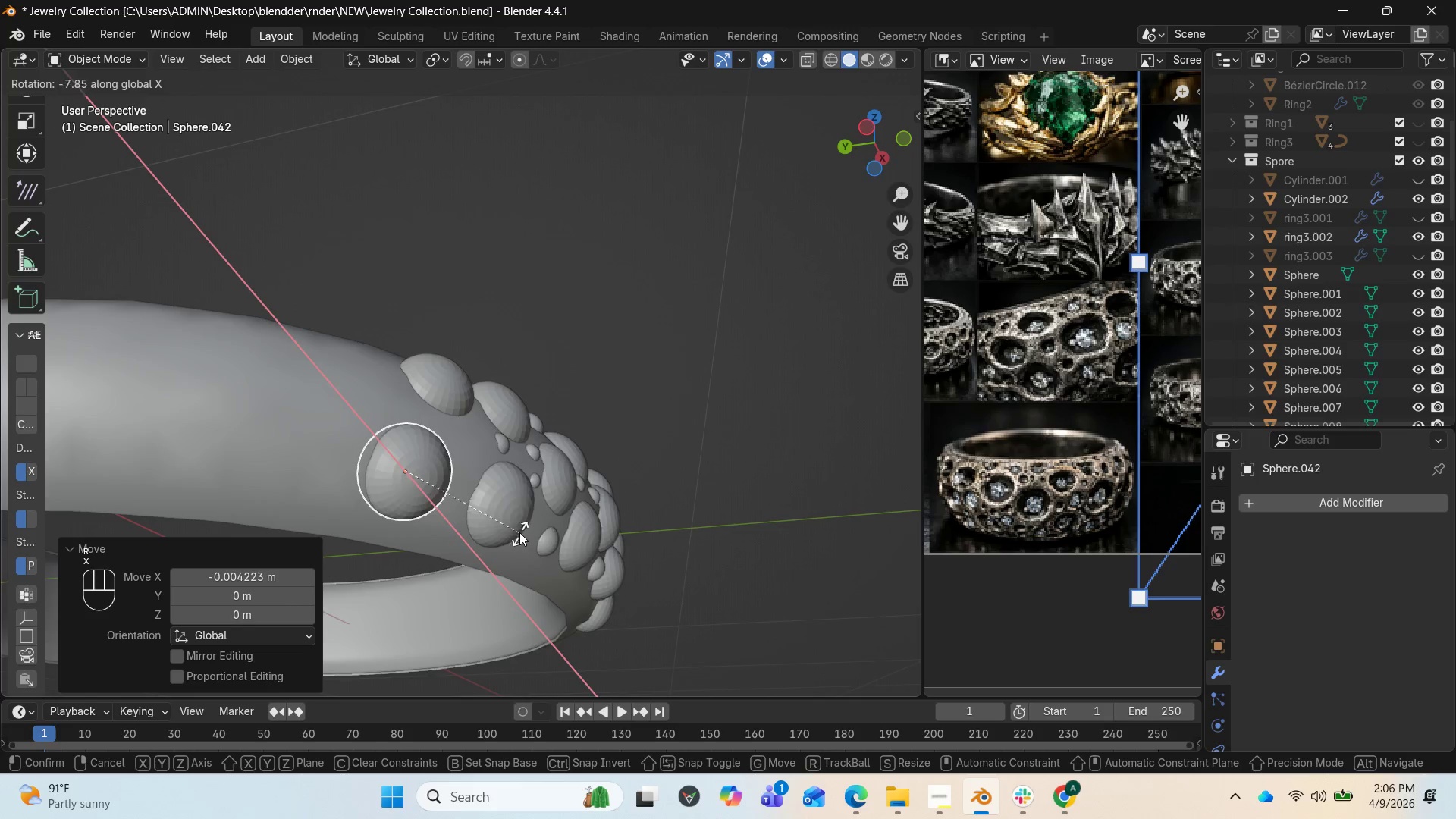 
left_click([519, 526])
 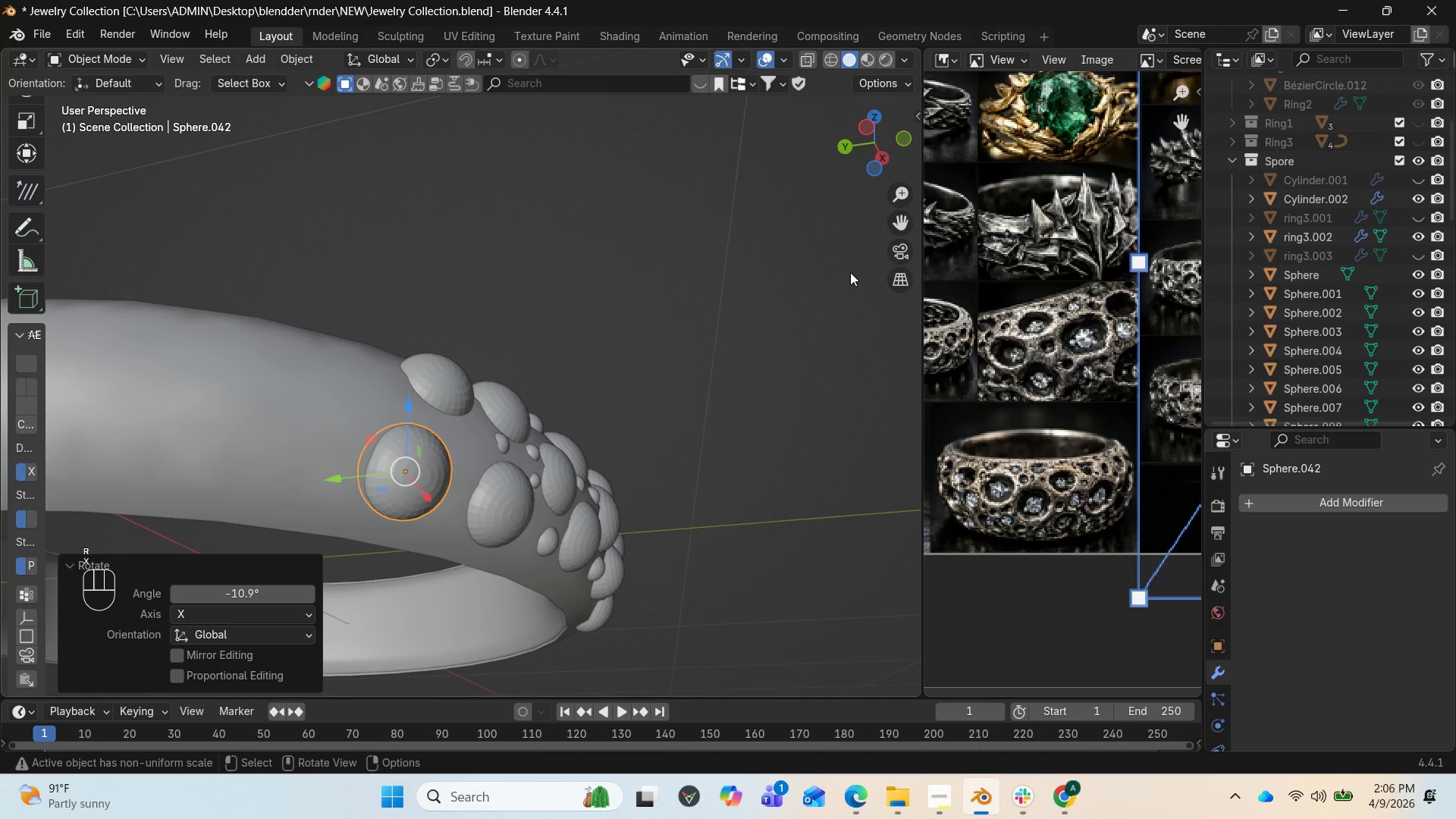 
scroll: coordinate [604, 460], scroll_direction: down, amount: 3.0
 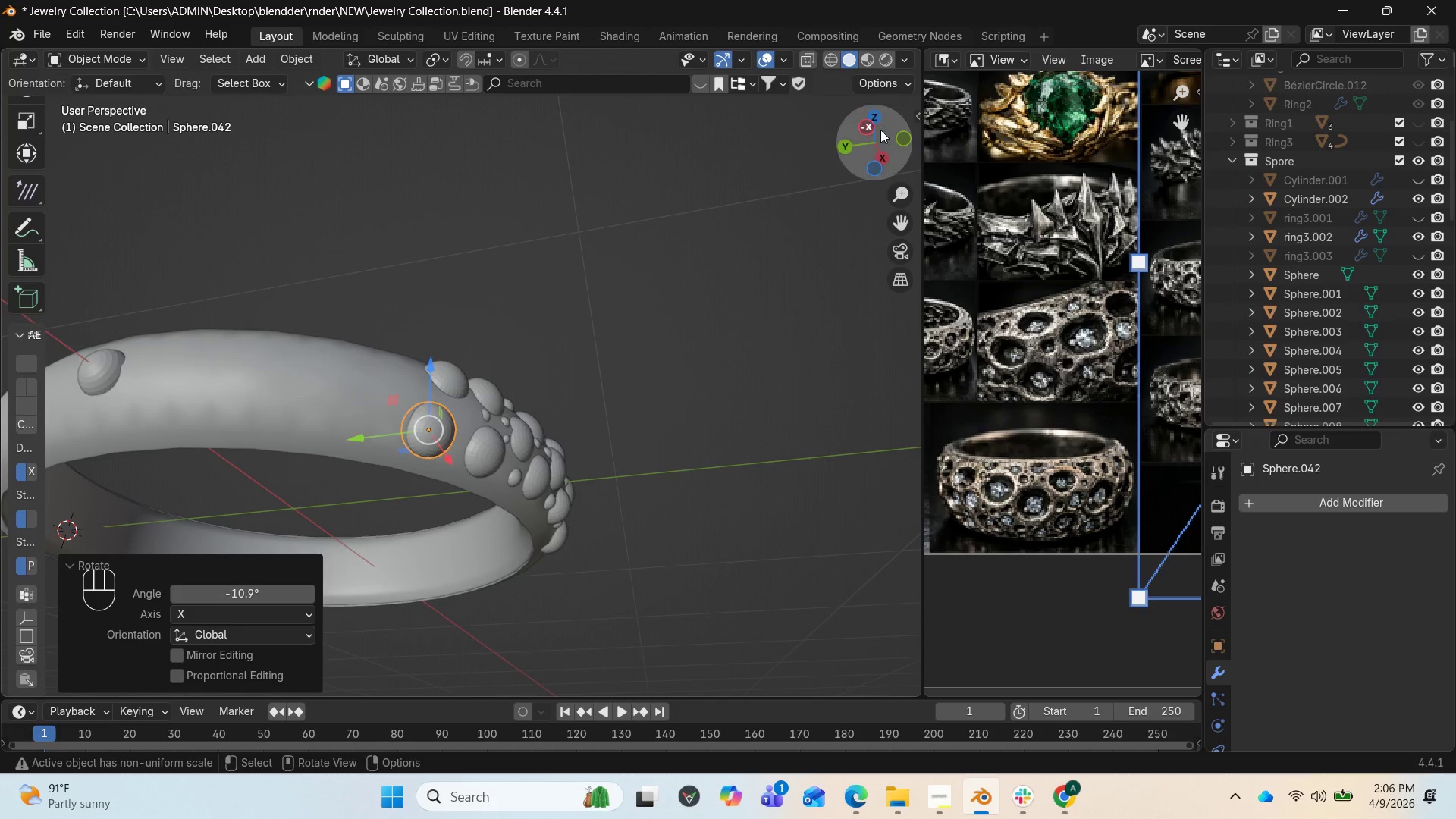 
left_click_drag(start_coordinate=[886, 128], to_coordinate=[785, 260])
 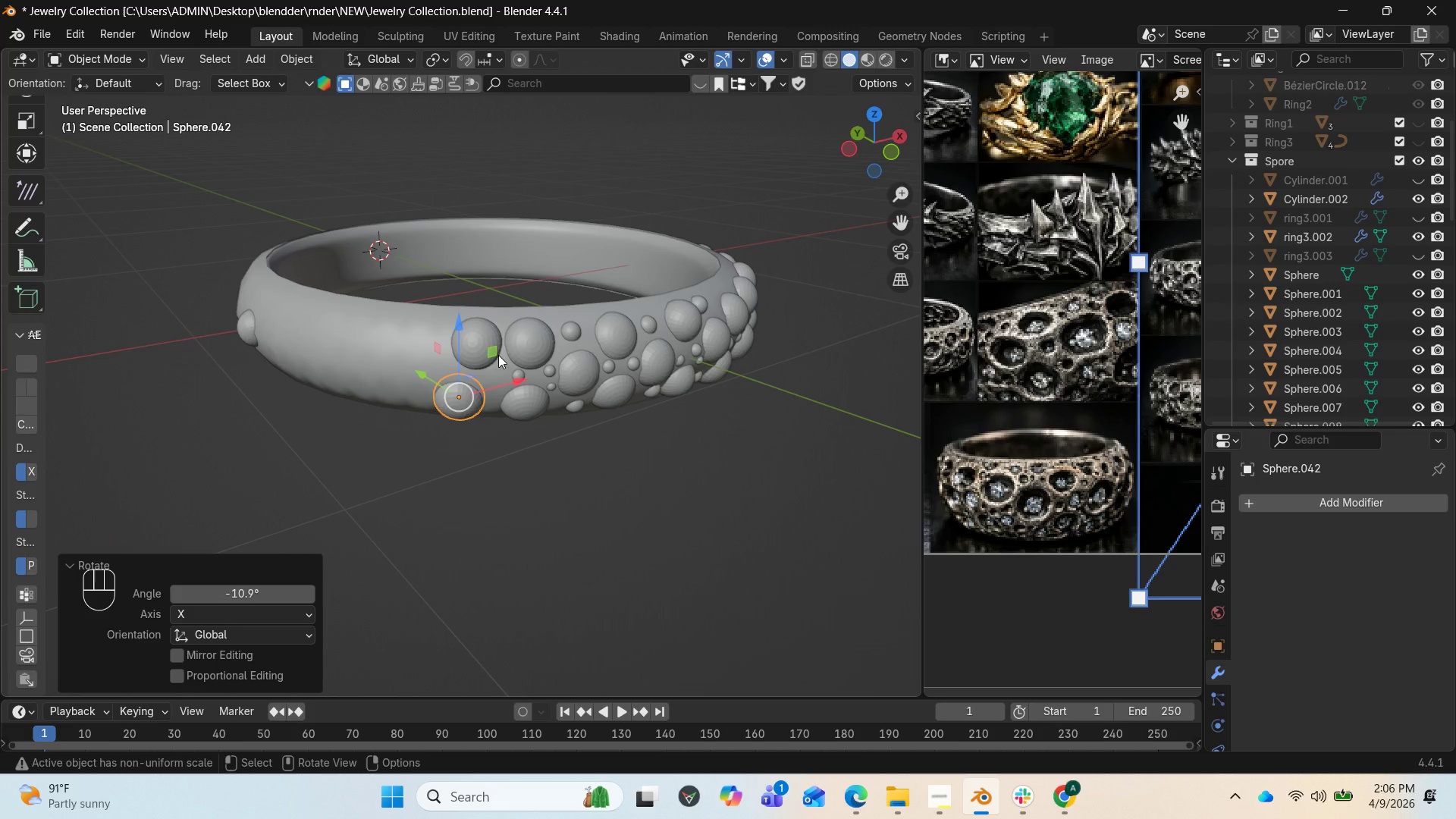 
left_click([492, 357])
 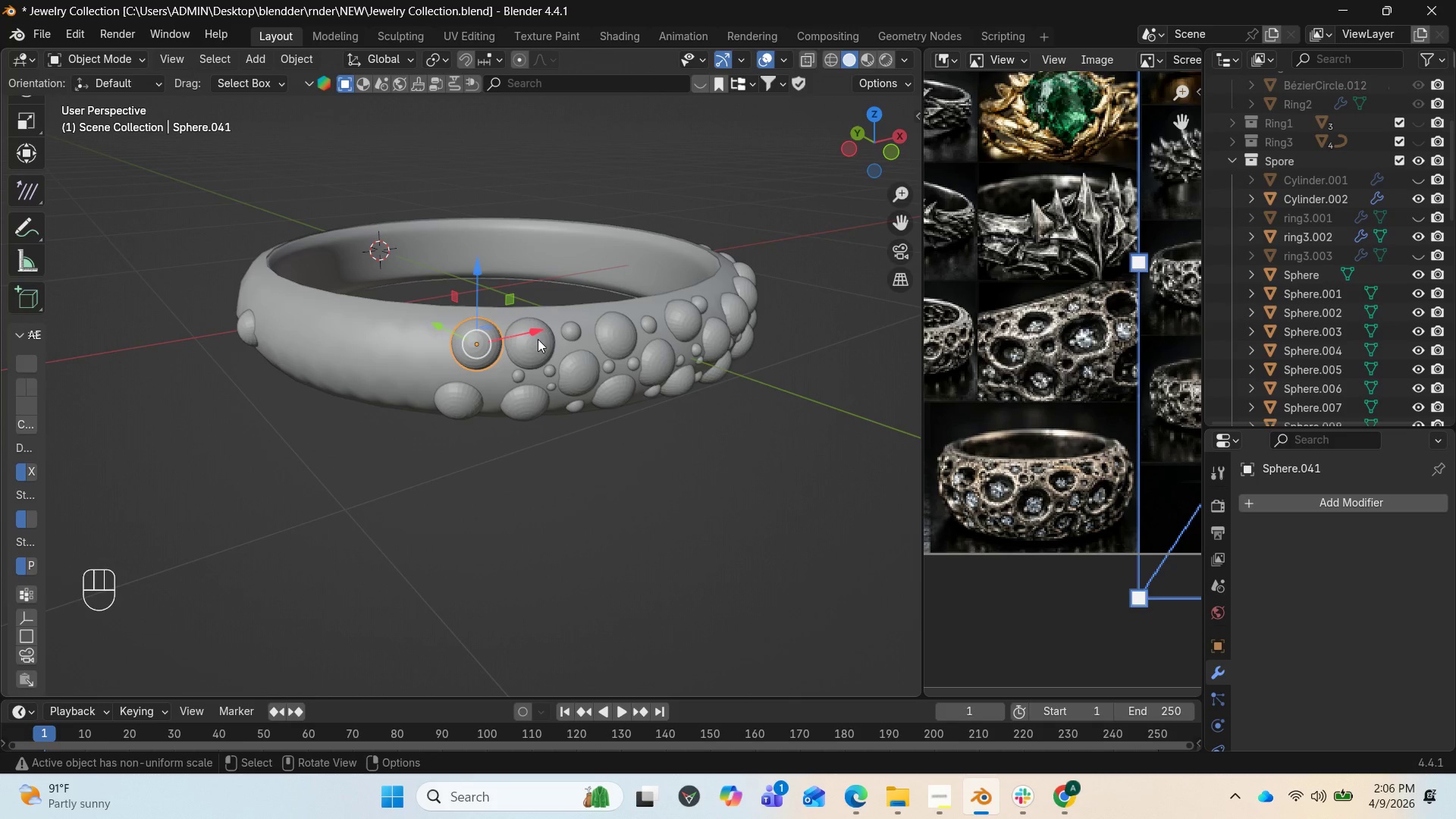 
left_click_drag(start_coordinate=[539, 336], to_coordinate=[528, 335])
 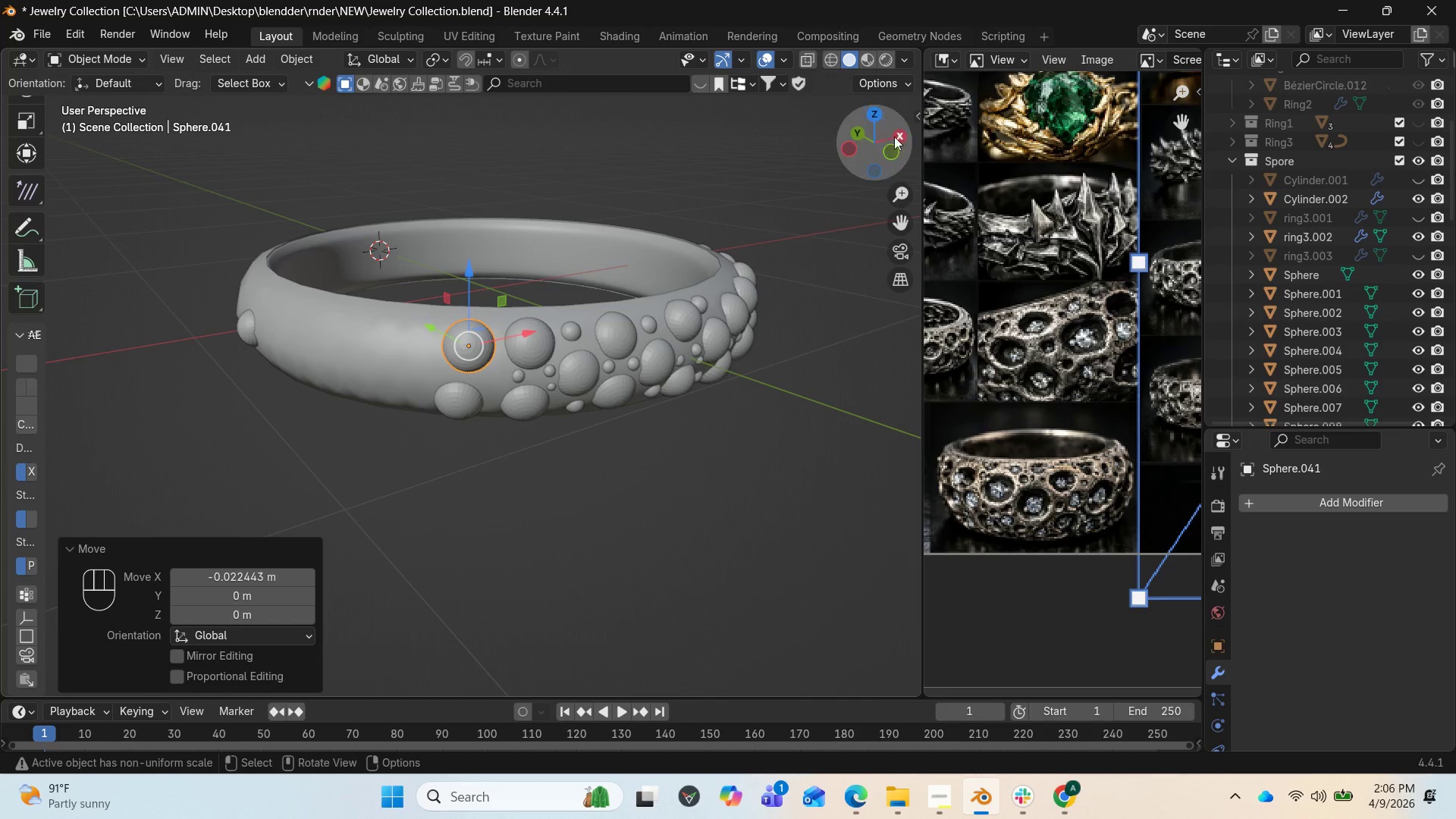 
left_click_drag(start_coordinate=[894, 133], to_coordinate=[715, 170])
 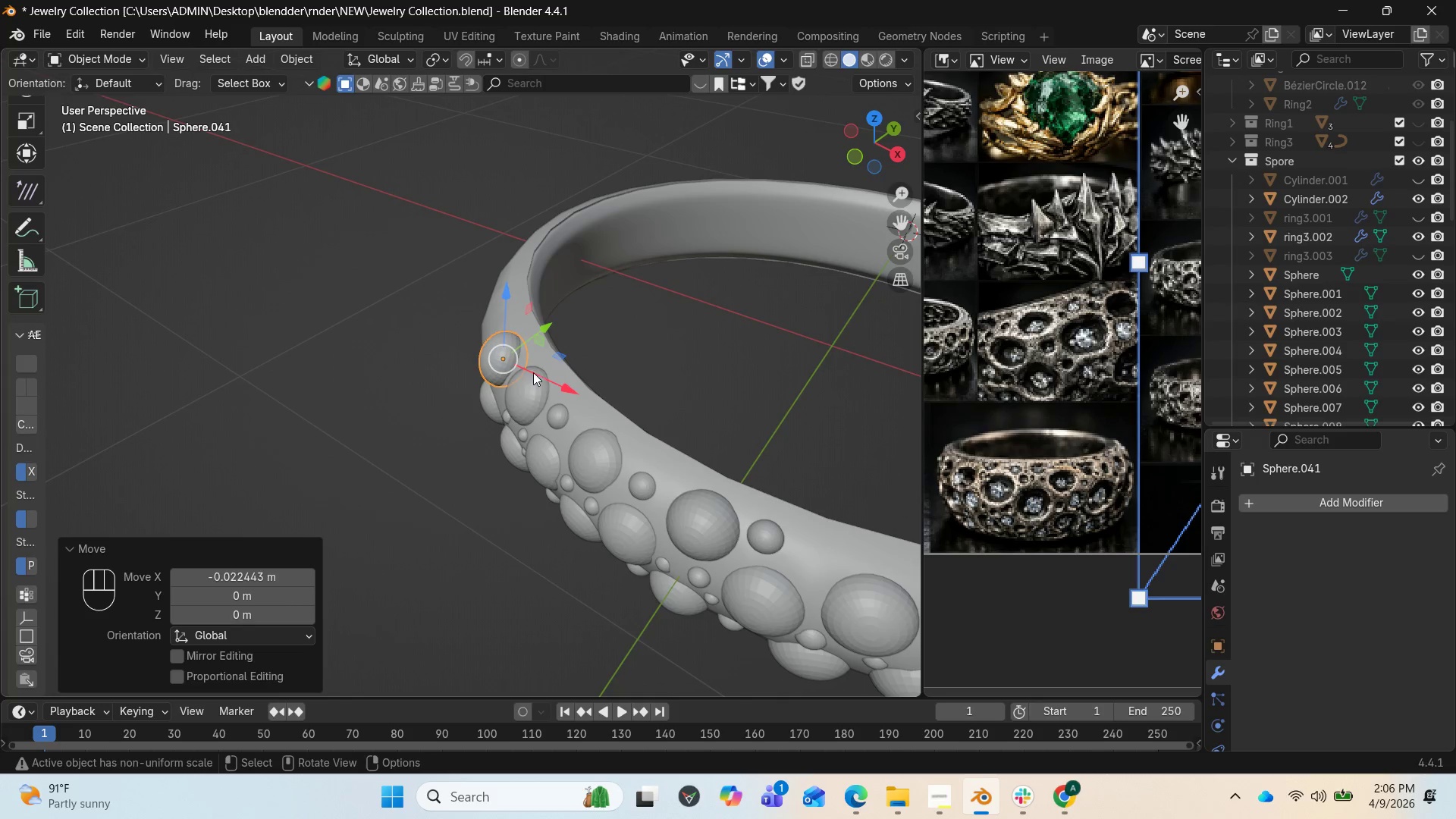 
left_click_drag(start_coordinate=[563, 355], to_coordinate=[573, 353])
 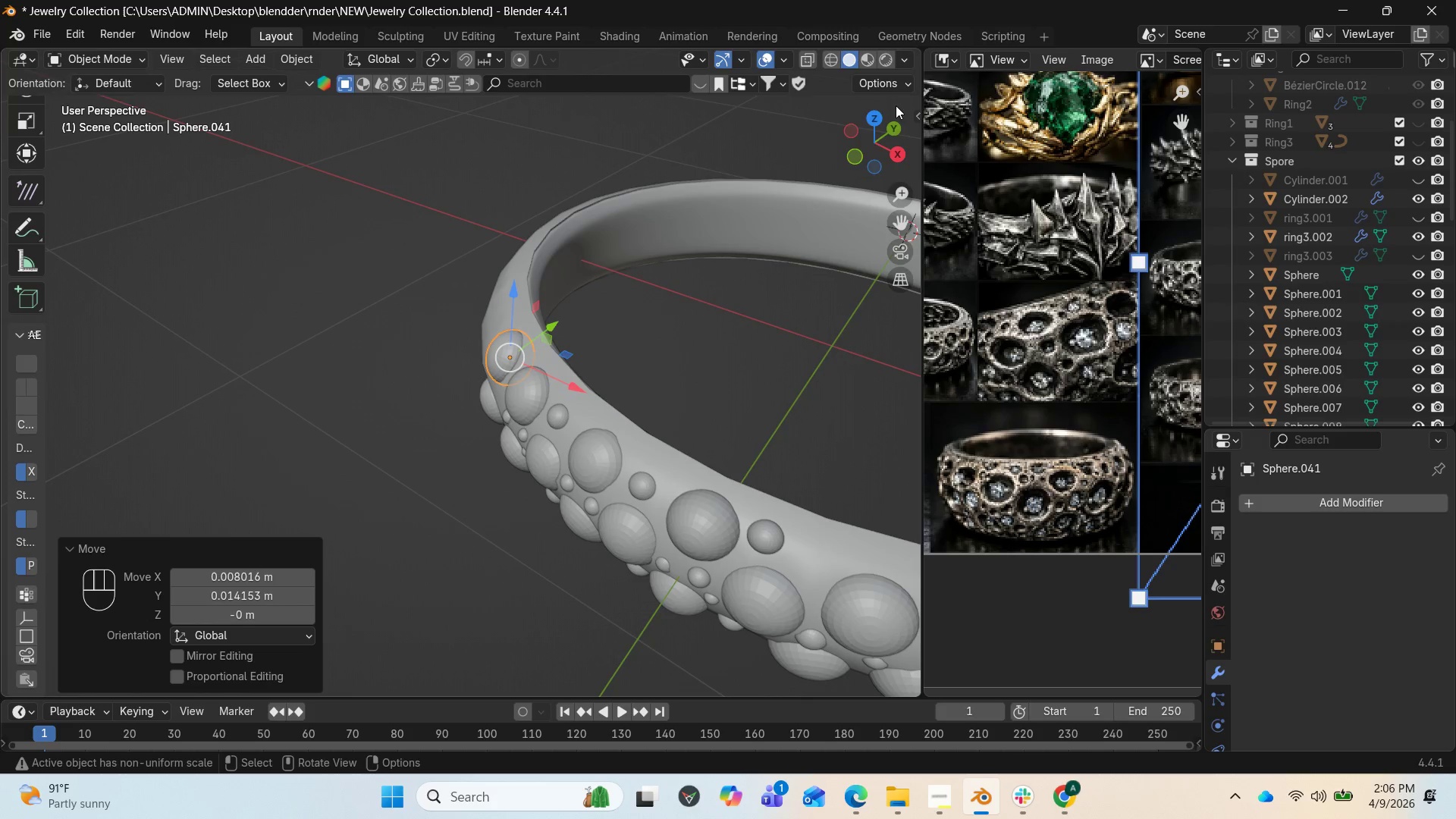 
left_click_drag(start_coordinate=[872, 136], to_coordinate=[201, 74])
 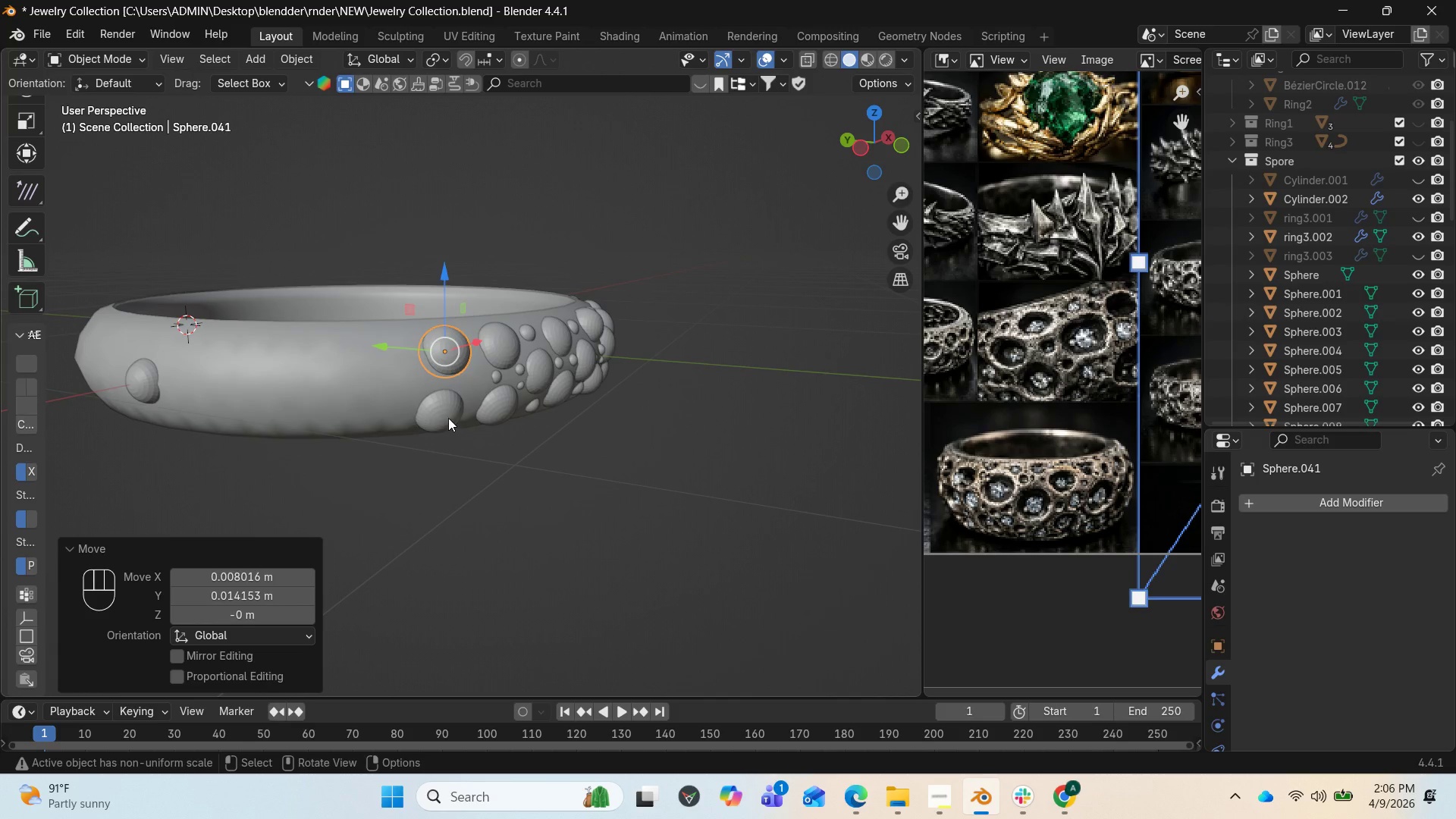 
left_click([450, 419])
 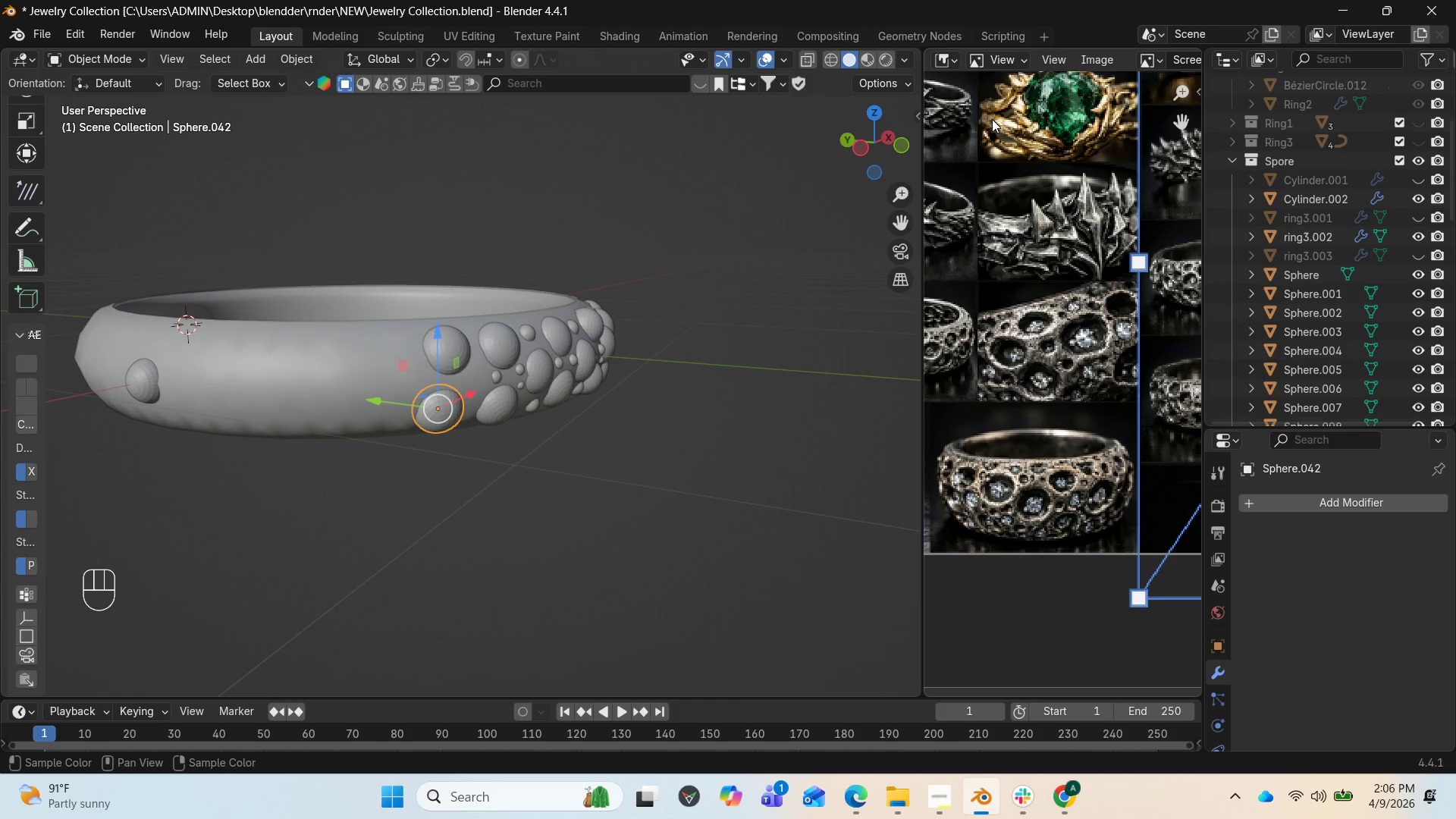 
left_click_drag(start_coordinate=[877, 141], to_coordinate=[760, 121])
 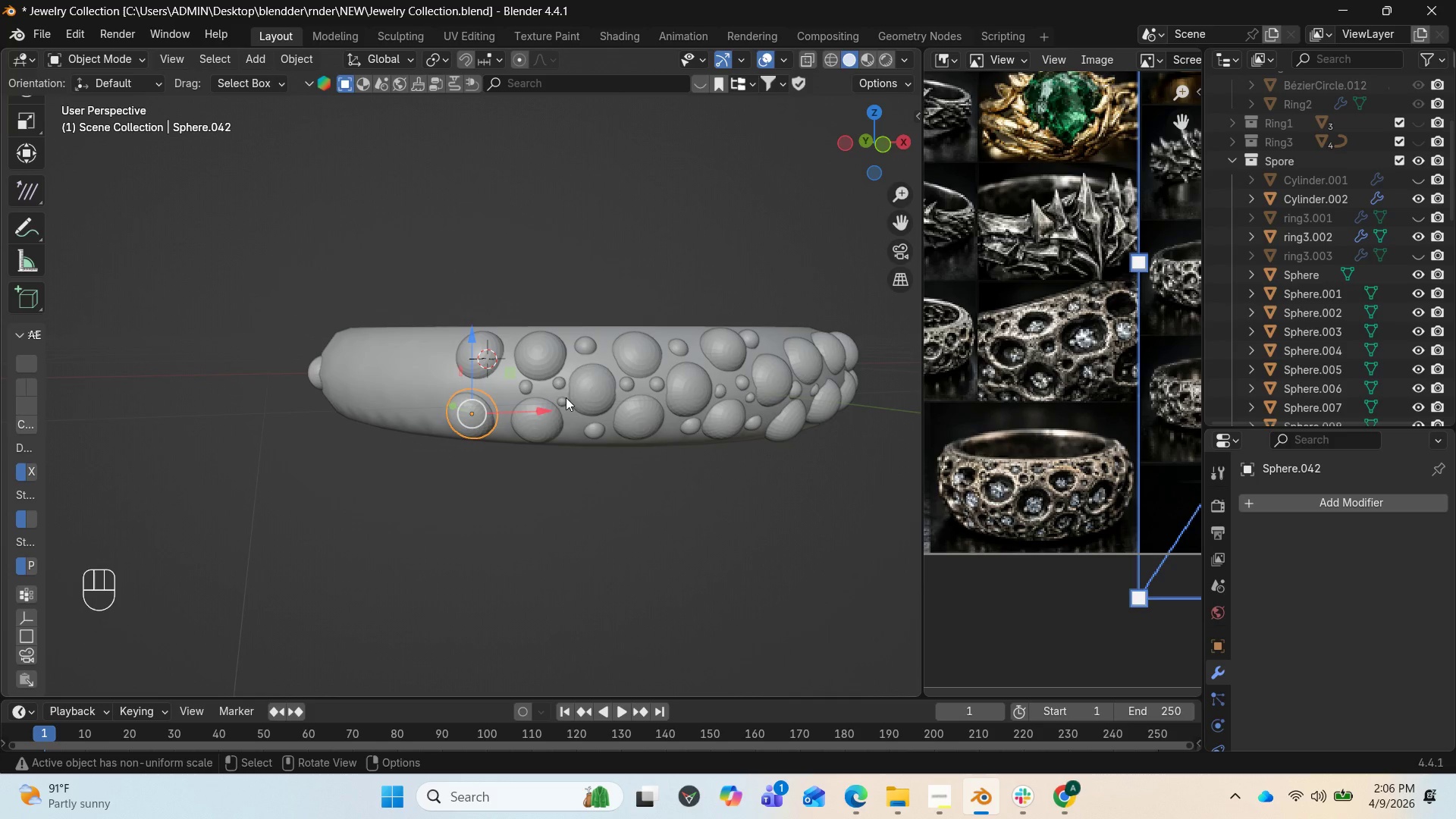 
left_click_drag(start_coordinate=[536, 414], to_coordinate=[522, 410])
 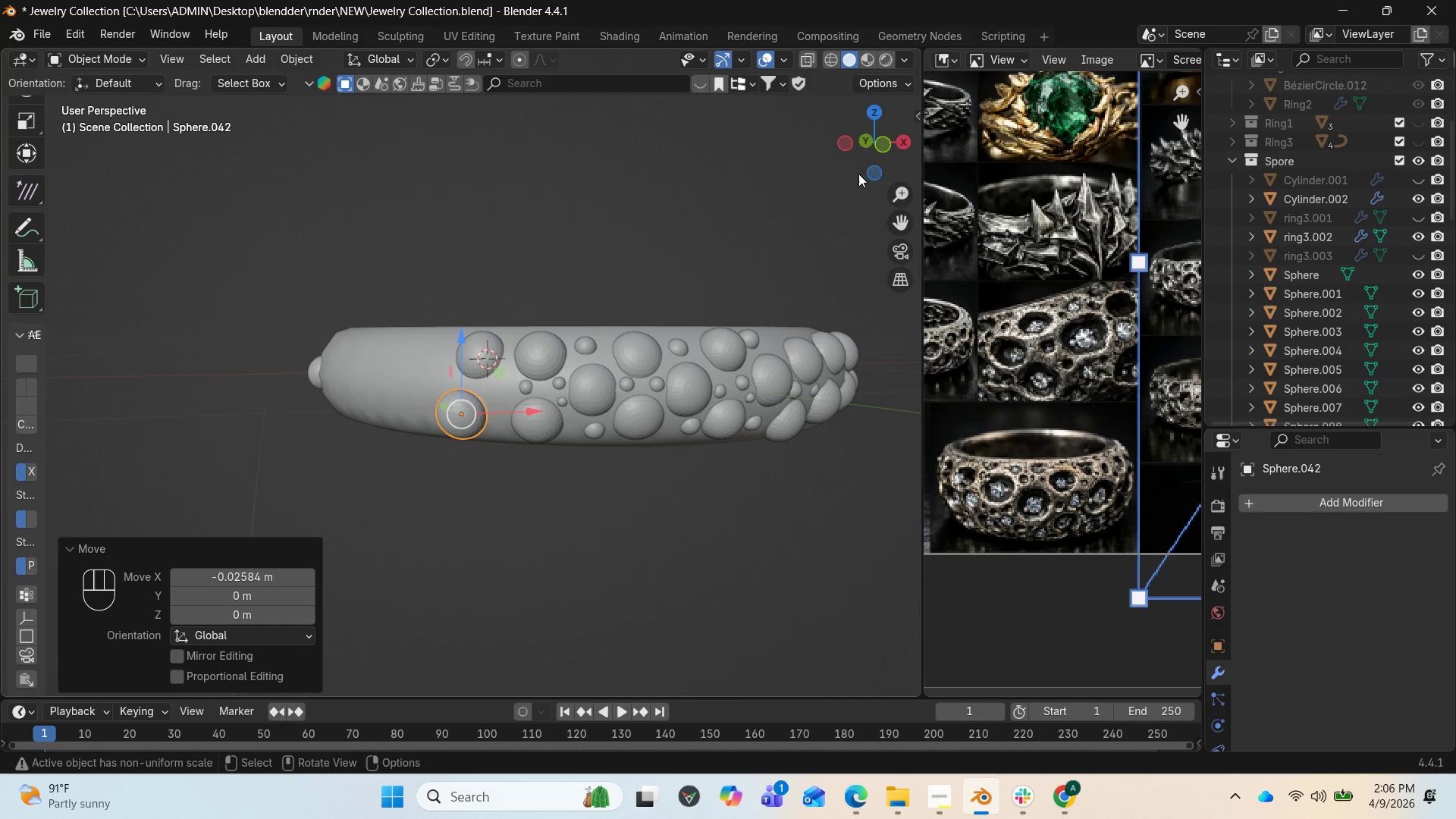 
left_click_drag(start_coordinate=[864, 162], to_coordinate=[149, 179])
 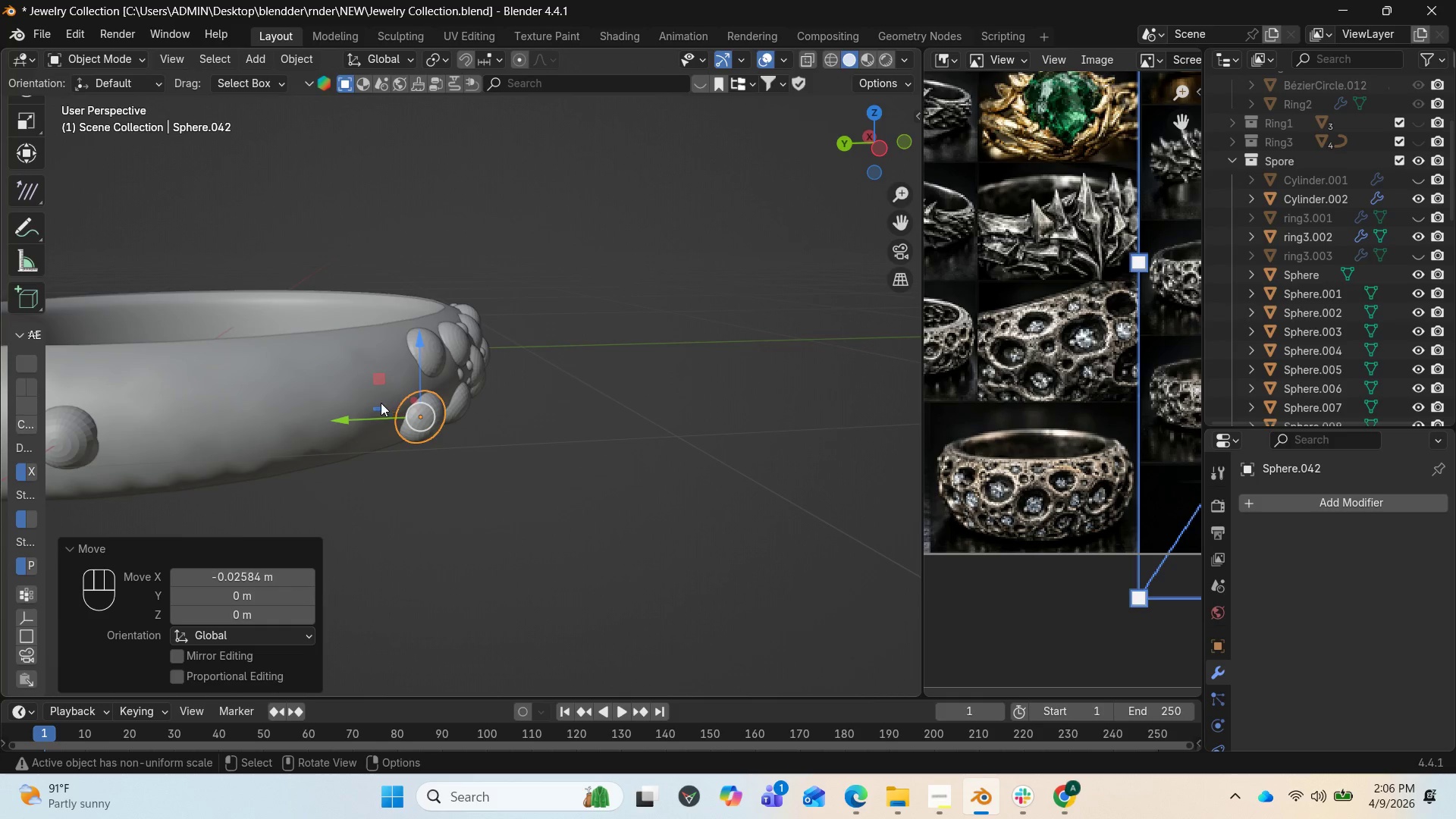 
left_click_drag(start_coordinate=[381, 403], to_coordinate=[376, 400])
 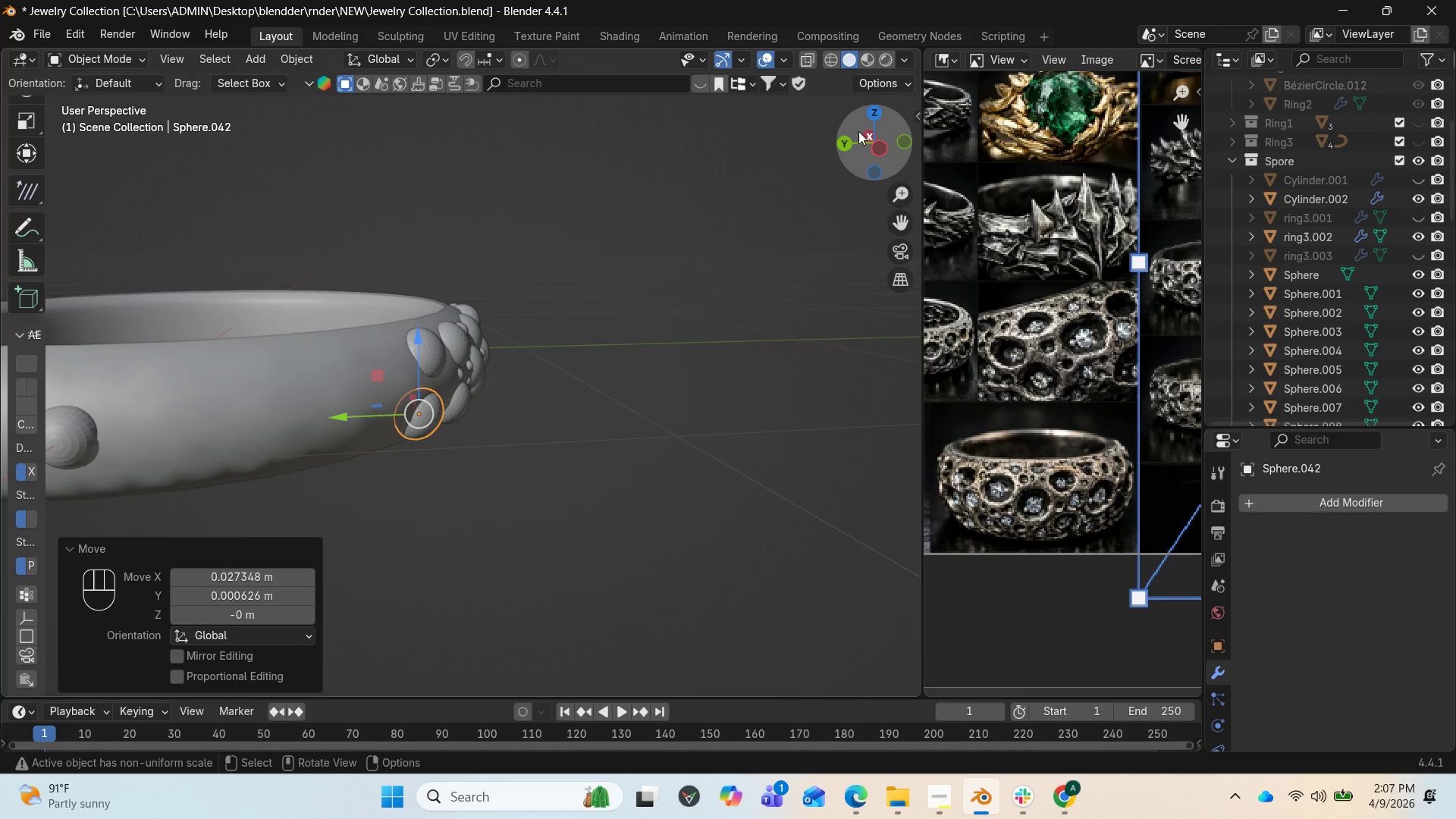 
left_click_drag(start_coordinate=[858, 131], to_coordinate=[690, 100])
 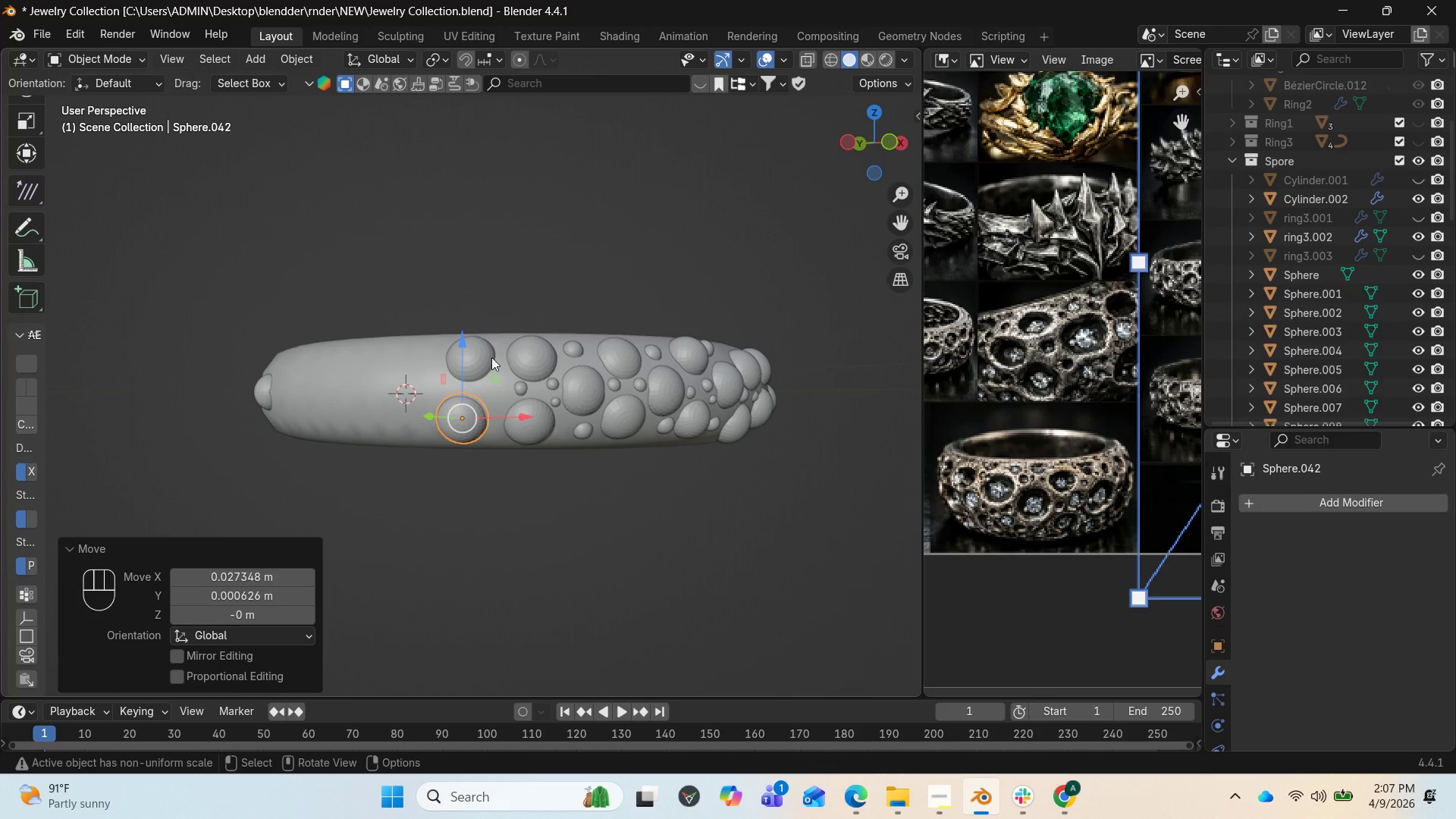 
hold_key(key=ShiftLeft, duration=0.89)
 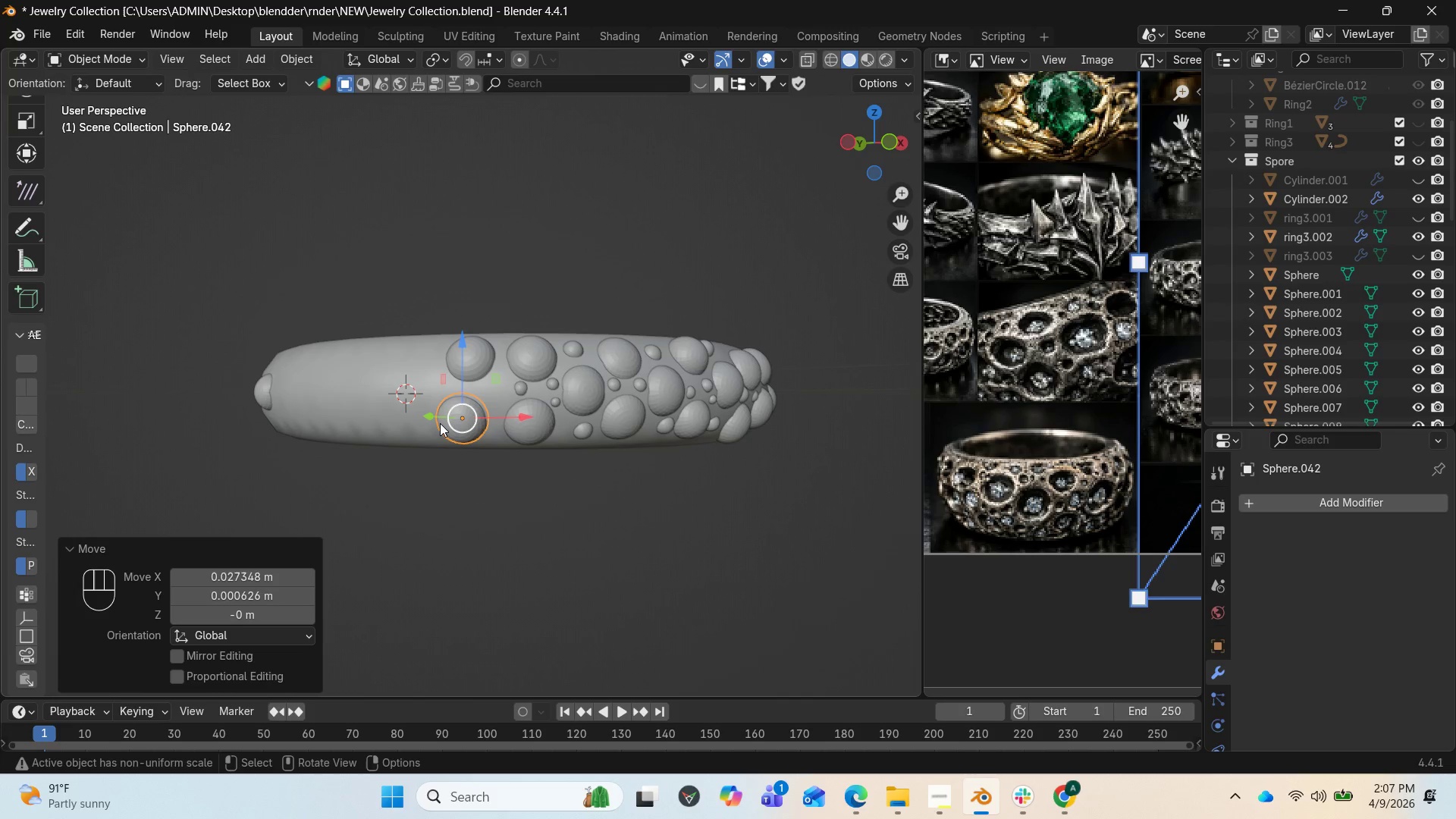 
left_click_drag(start_coordinate=[432, 419], to_coordinate=[424, 417])
 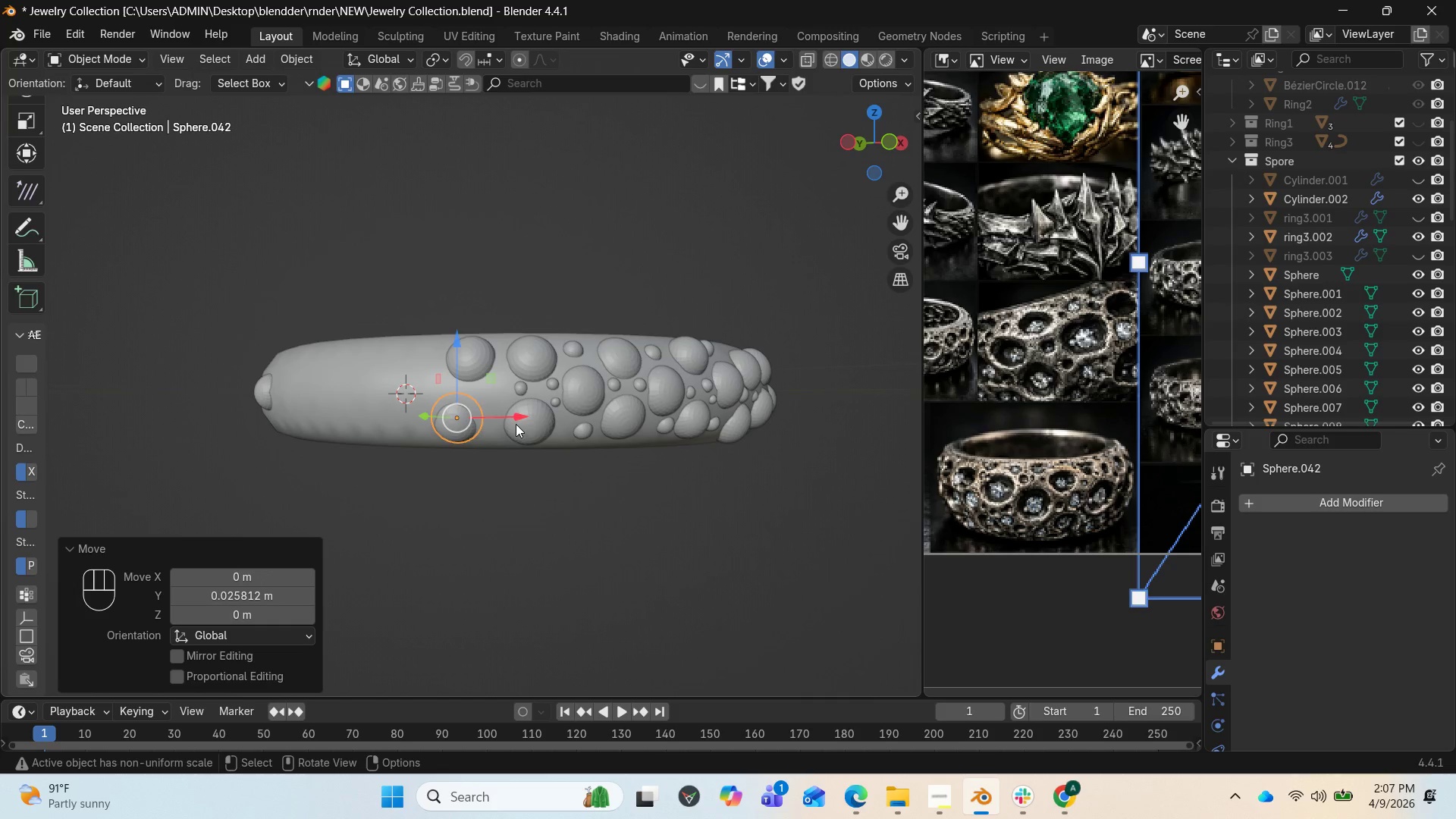 
left_click_drag(start_coordinate=[513, 424], to_coordinate=[501, 422])
 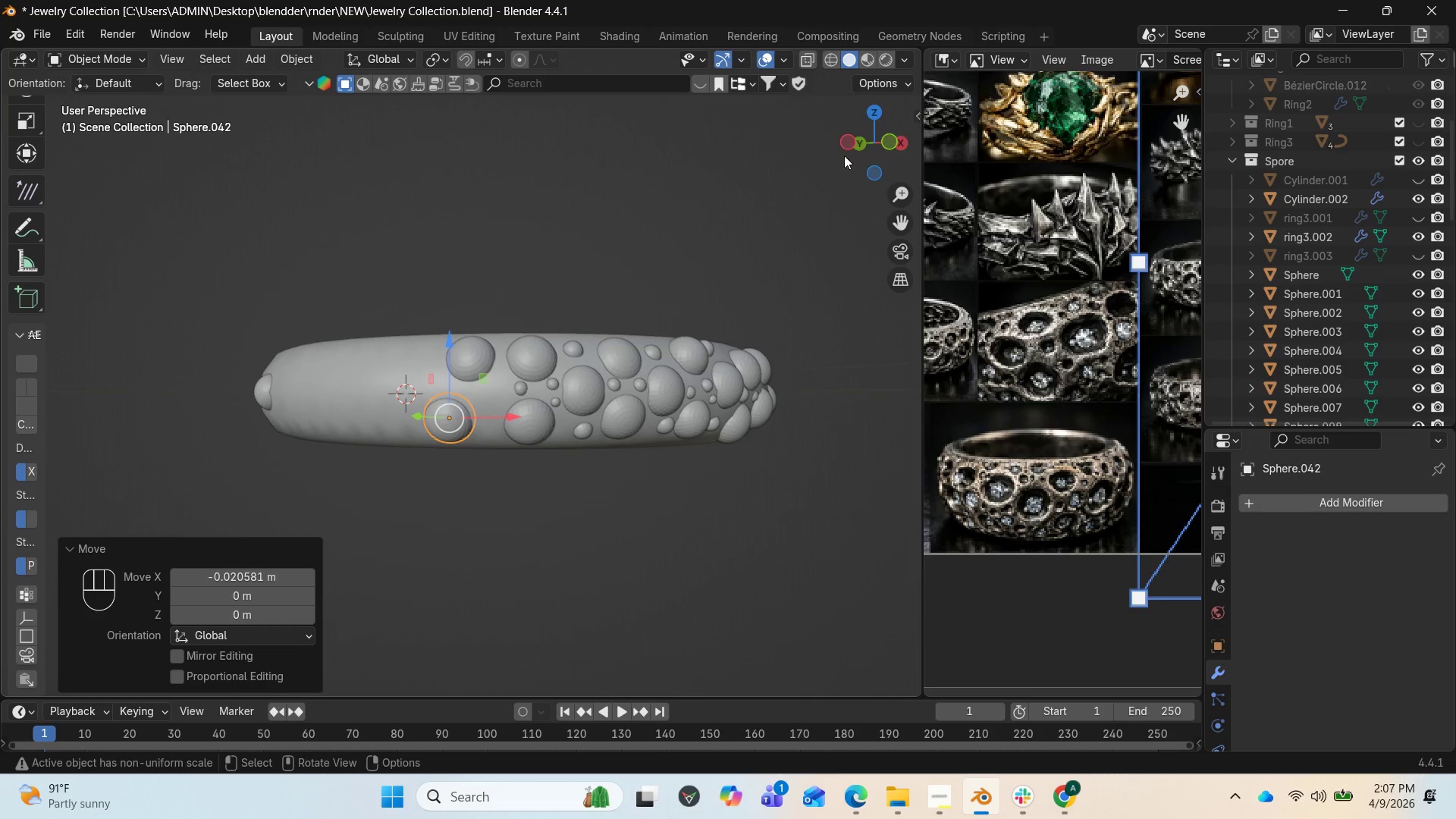 
left_click_drag(start_coordinate=[852, 149], to_coordinate=[886, 112])
 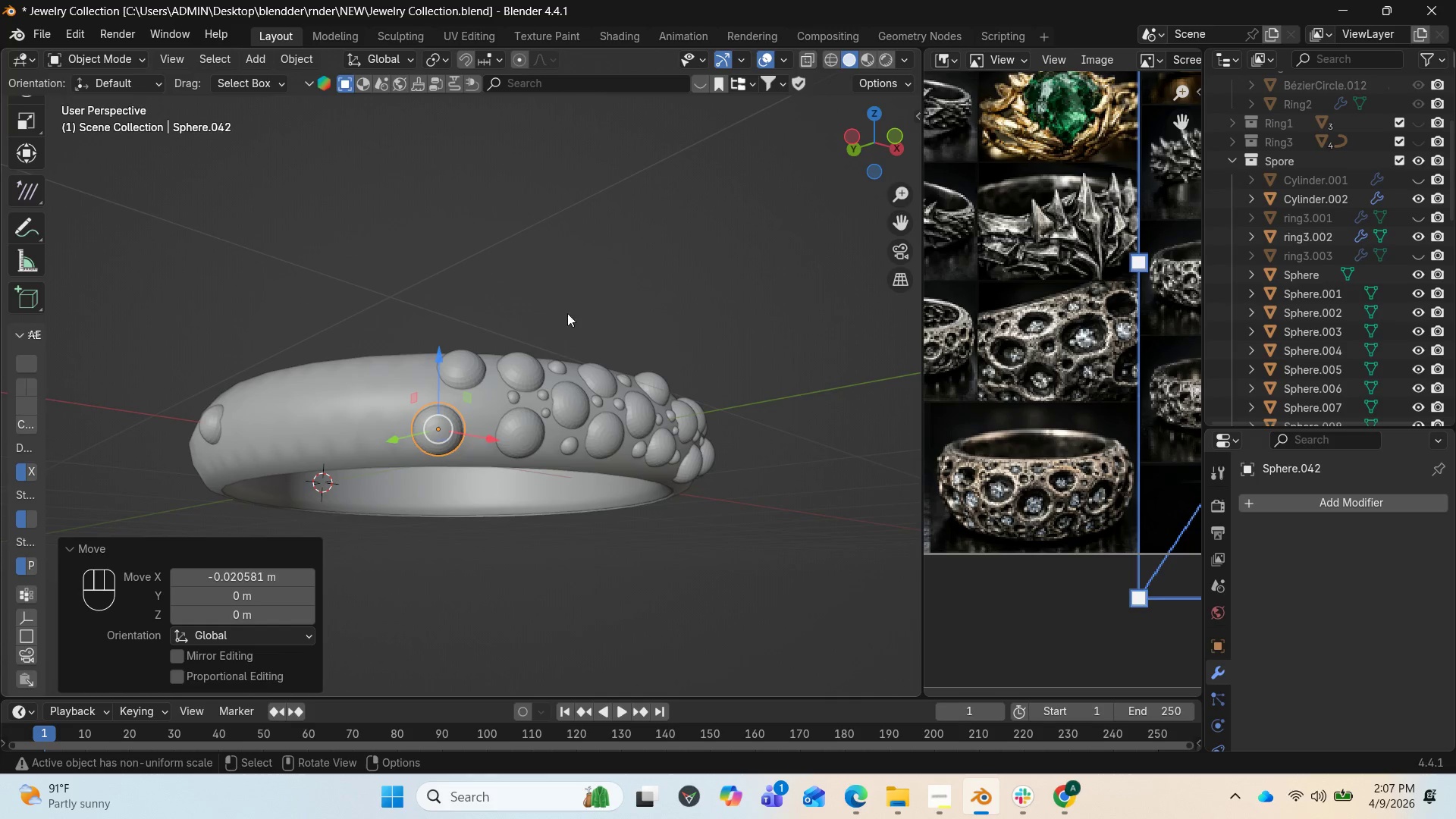 
hold_key(key=ShiftLeft, duration=1.77)
left_click([469, 369])
 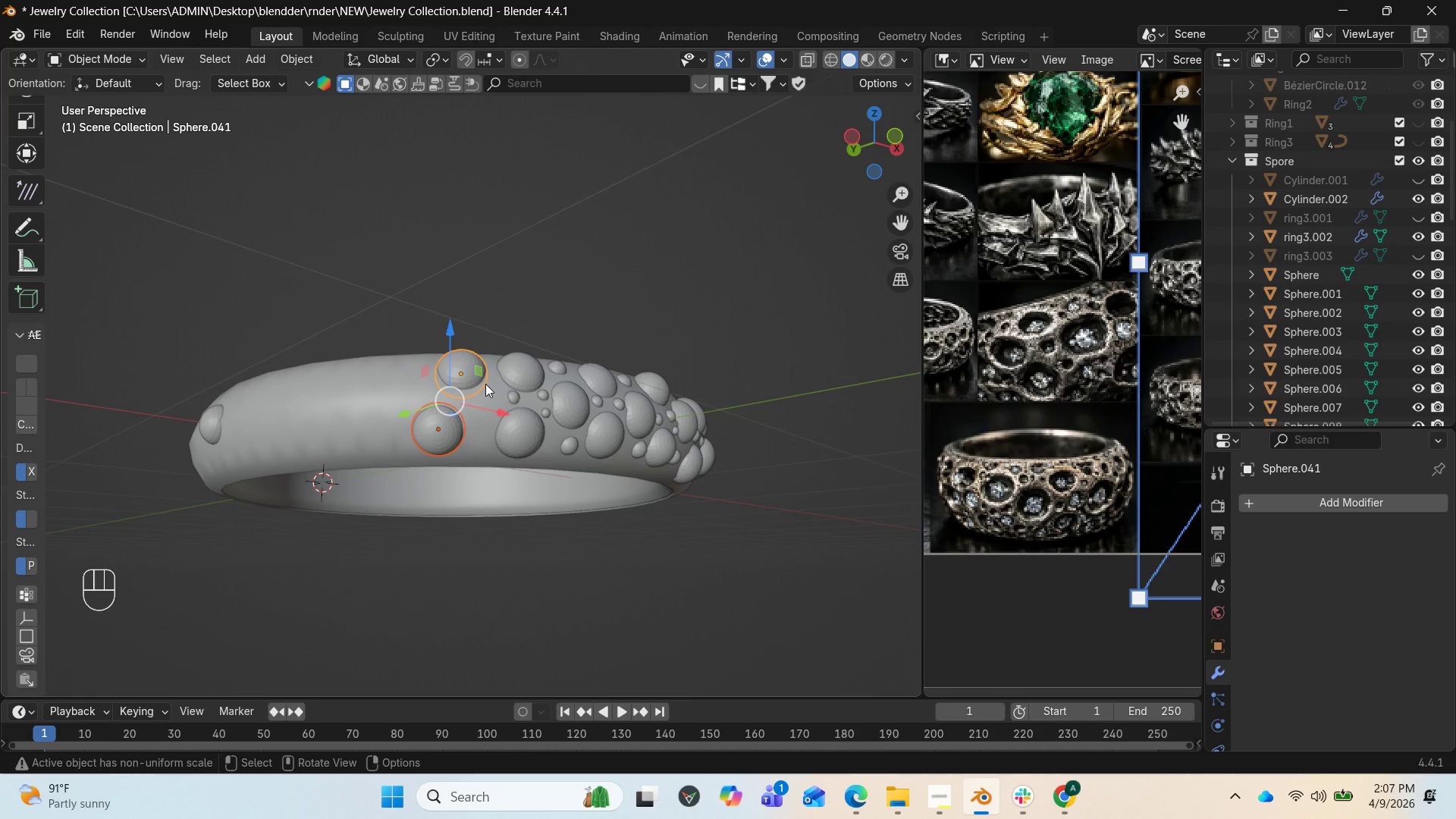 
key(Shift+D)
 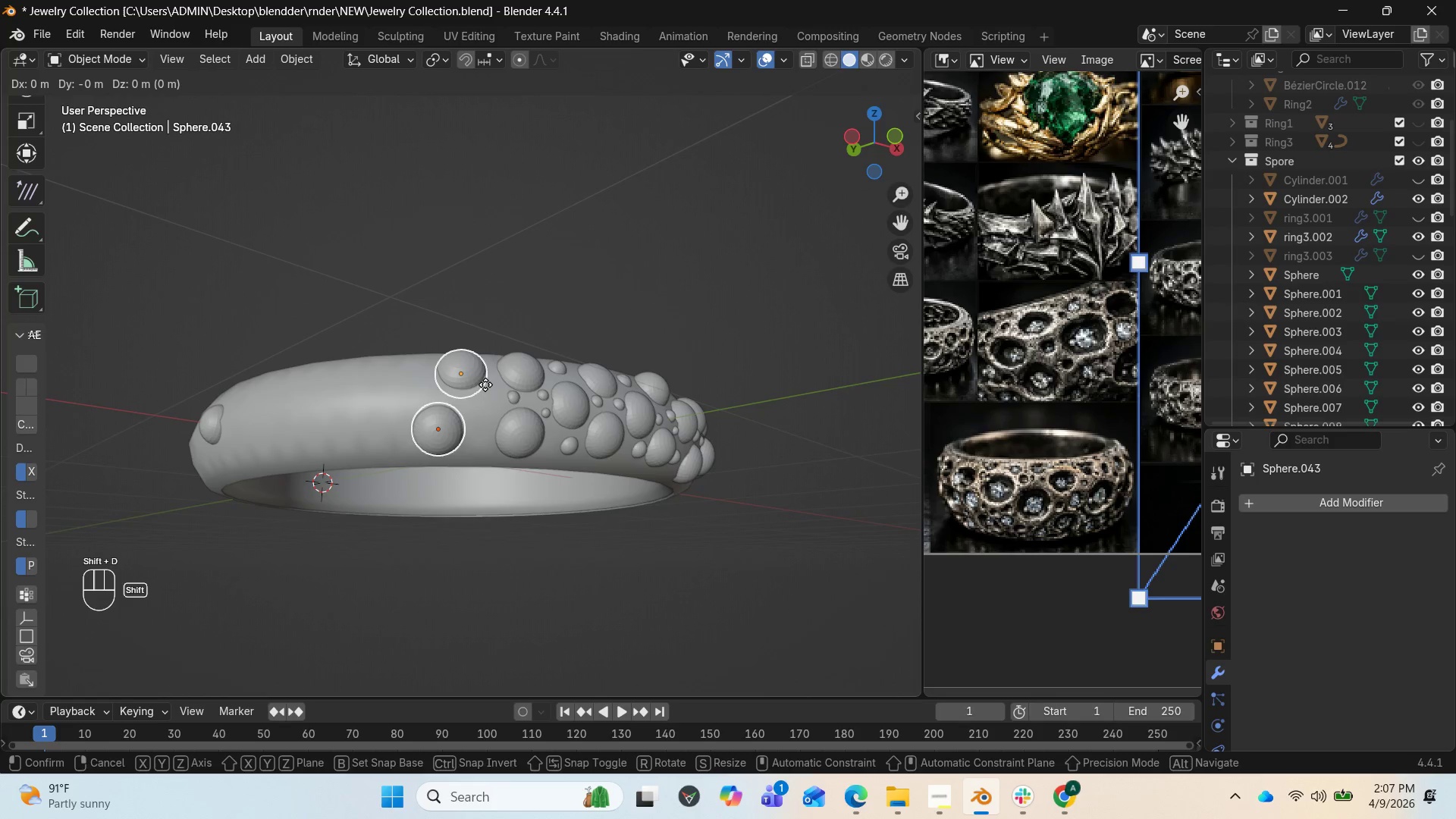 
left_click([485, 384])
 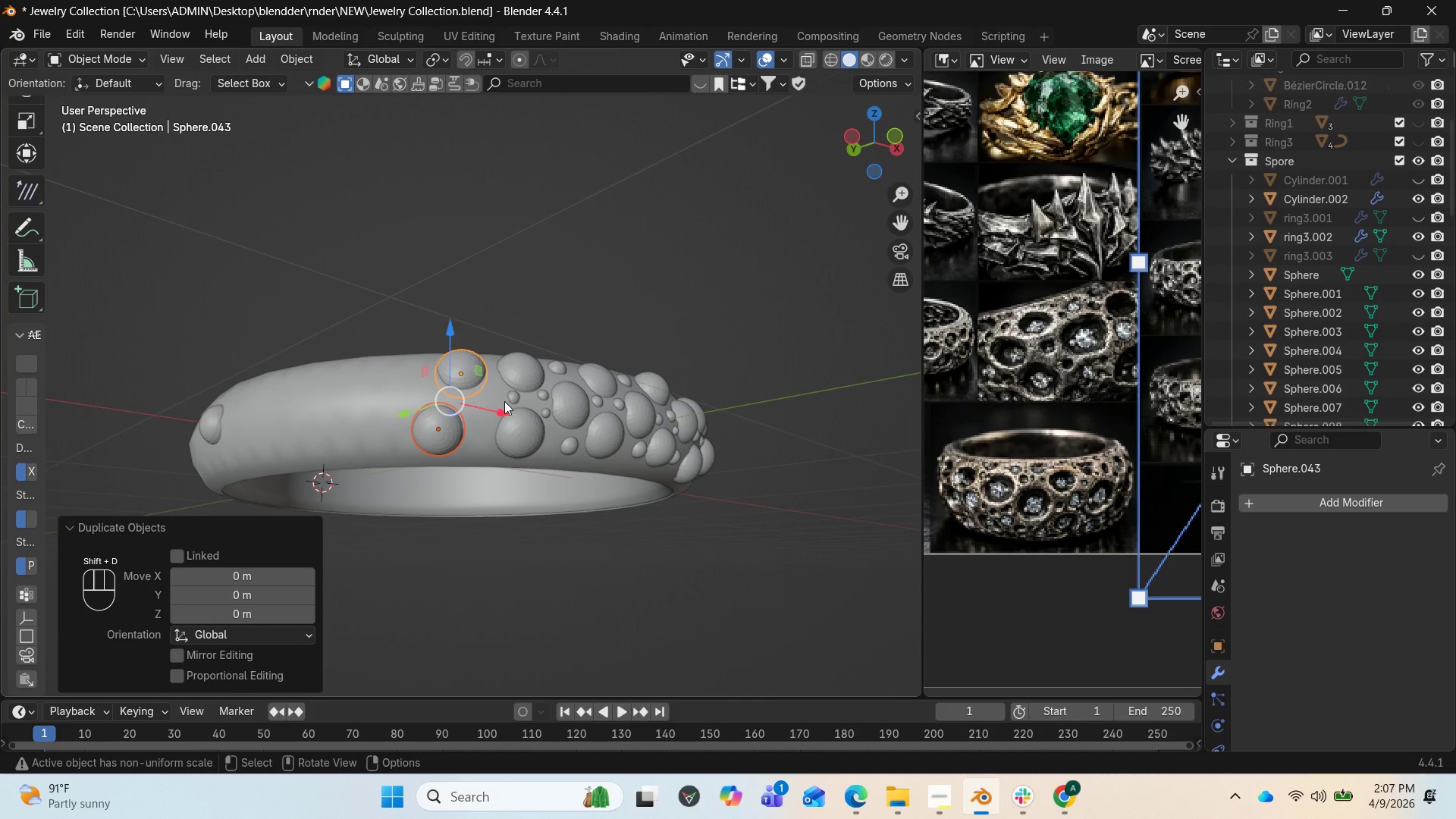 
left_click_drag(start_coordinate=[504, 406], to_coordinate=[463, 410])
 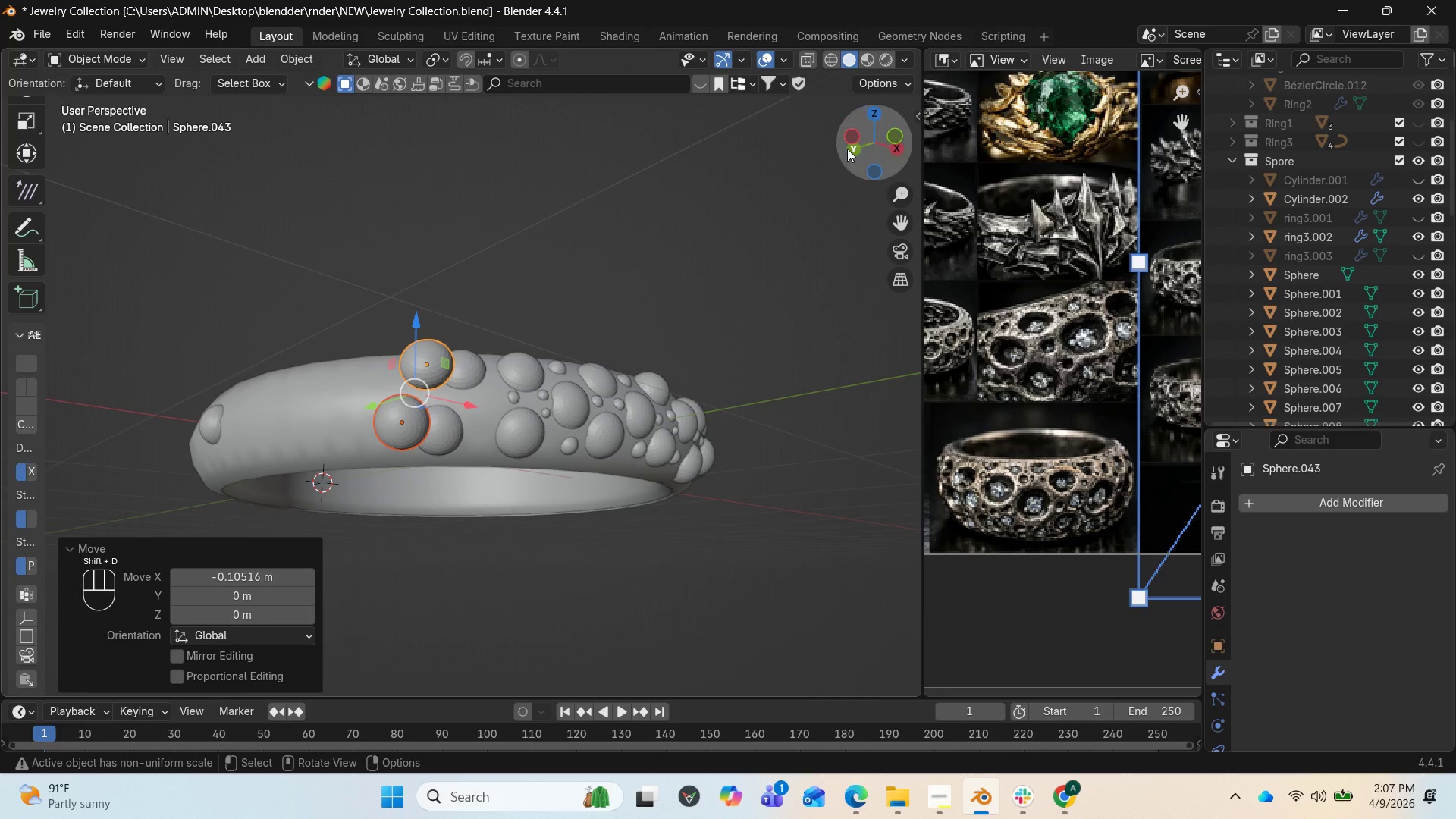 
left_click_drag(start_coordinate=[856, 148], to_coordinate=[137, 205])
 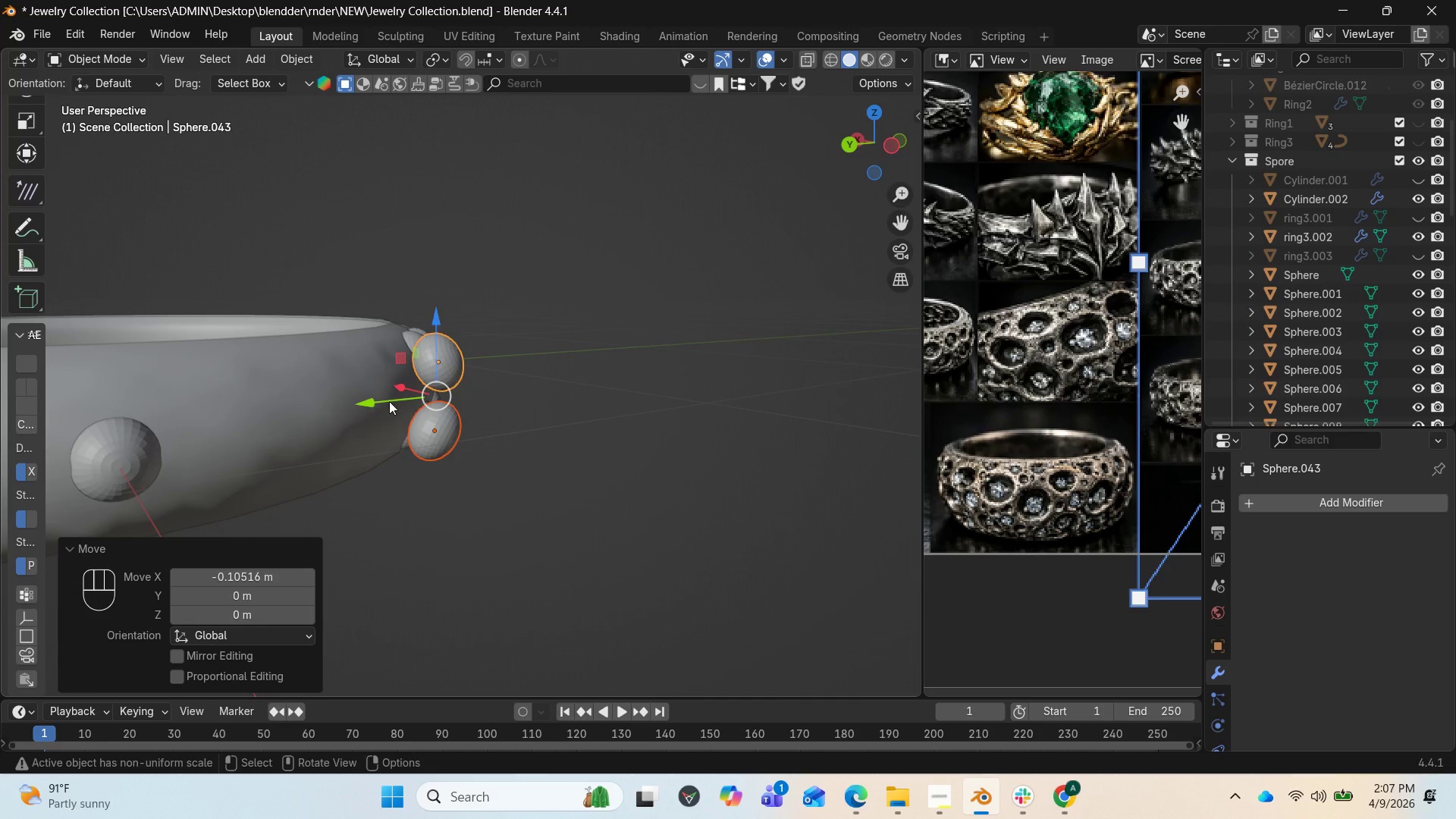 
left_click_drag(start_coordinate=[375, 401], to_coordinate=[325, 401])
 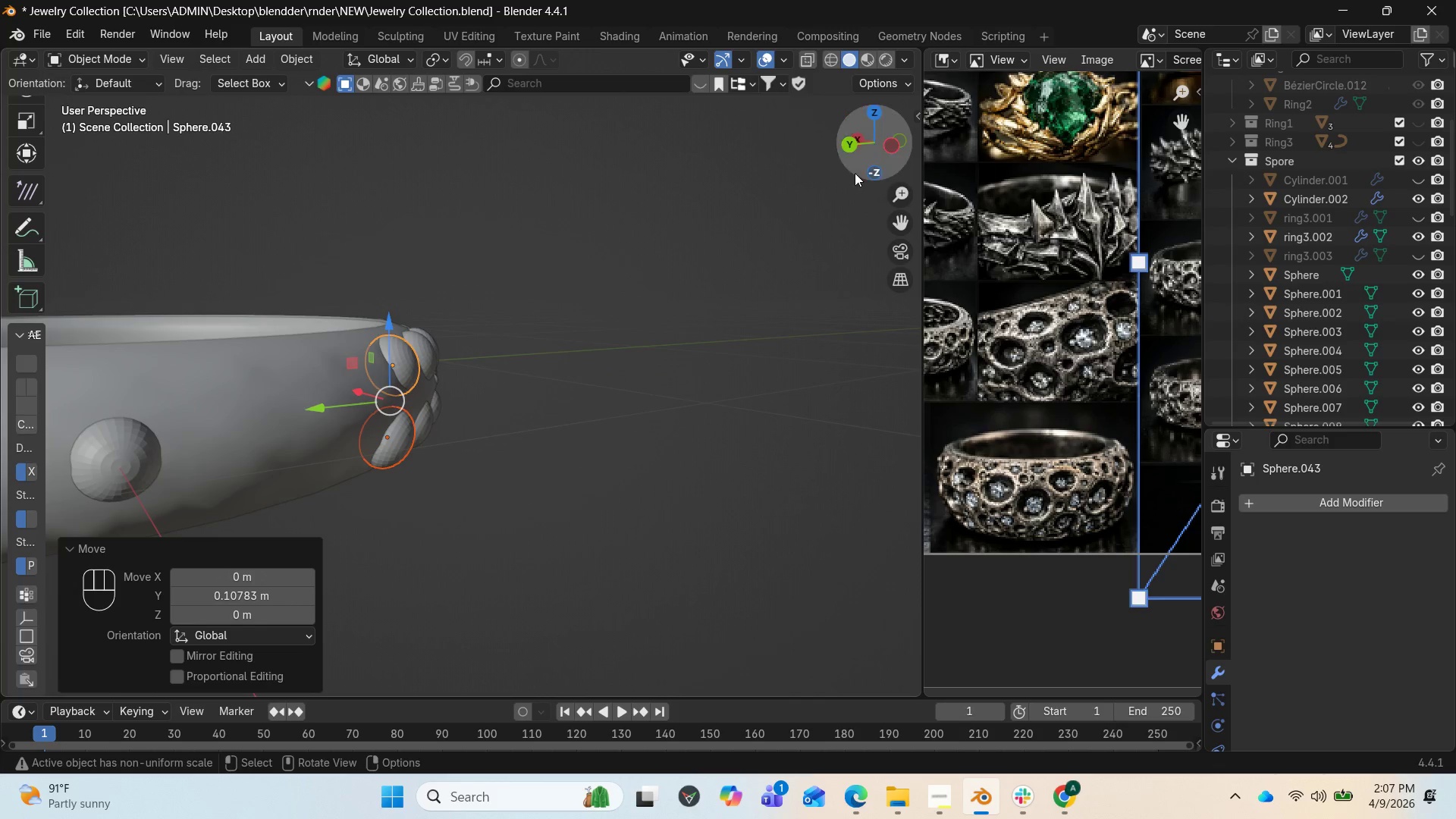 
left_click_drag(start_coordinate=[871, 155], to_coordinate=[603, 124])
 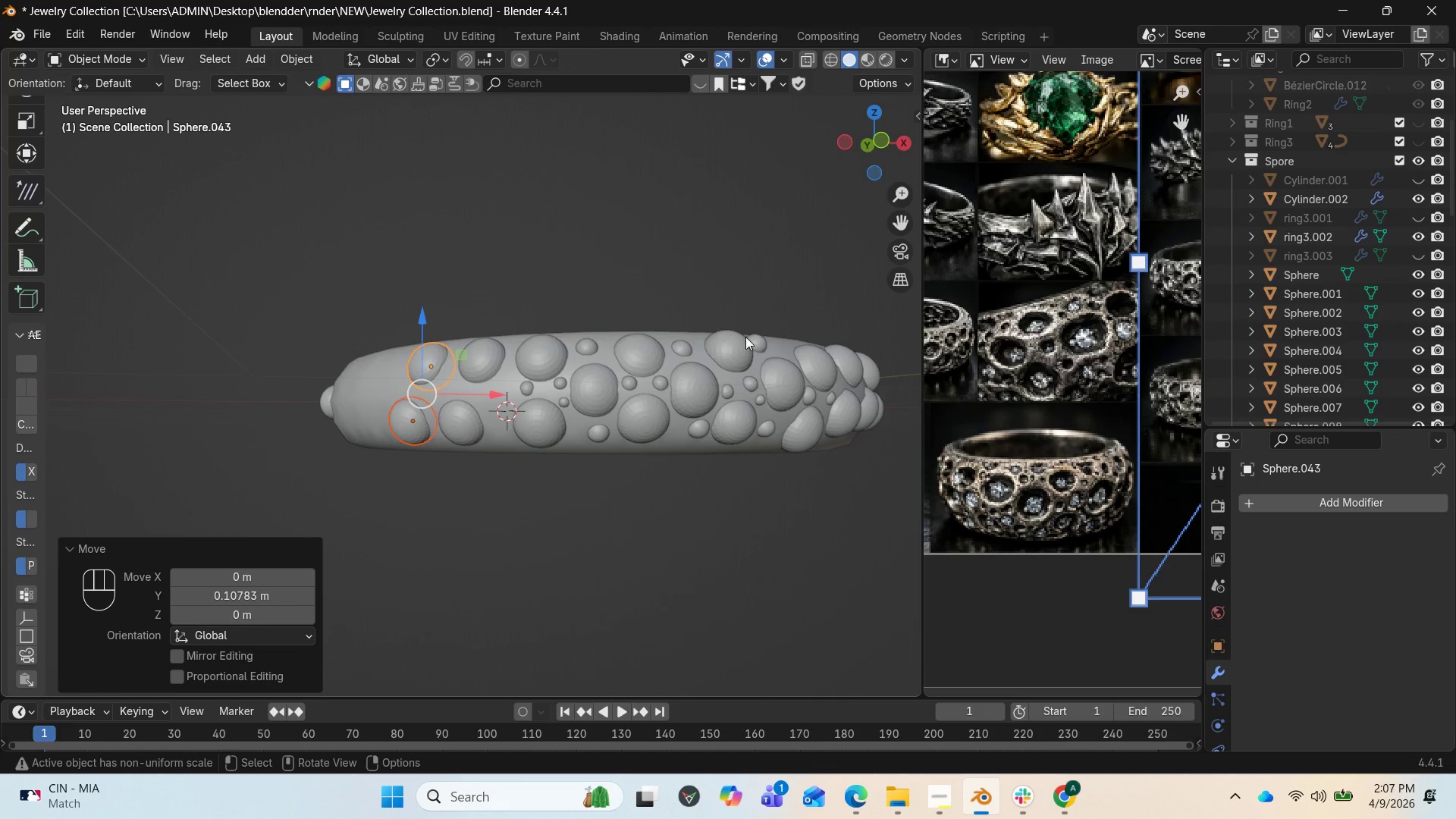 
scroll: coordinate [717, 363], scroll_direction: down, amount: 4.0
 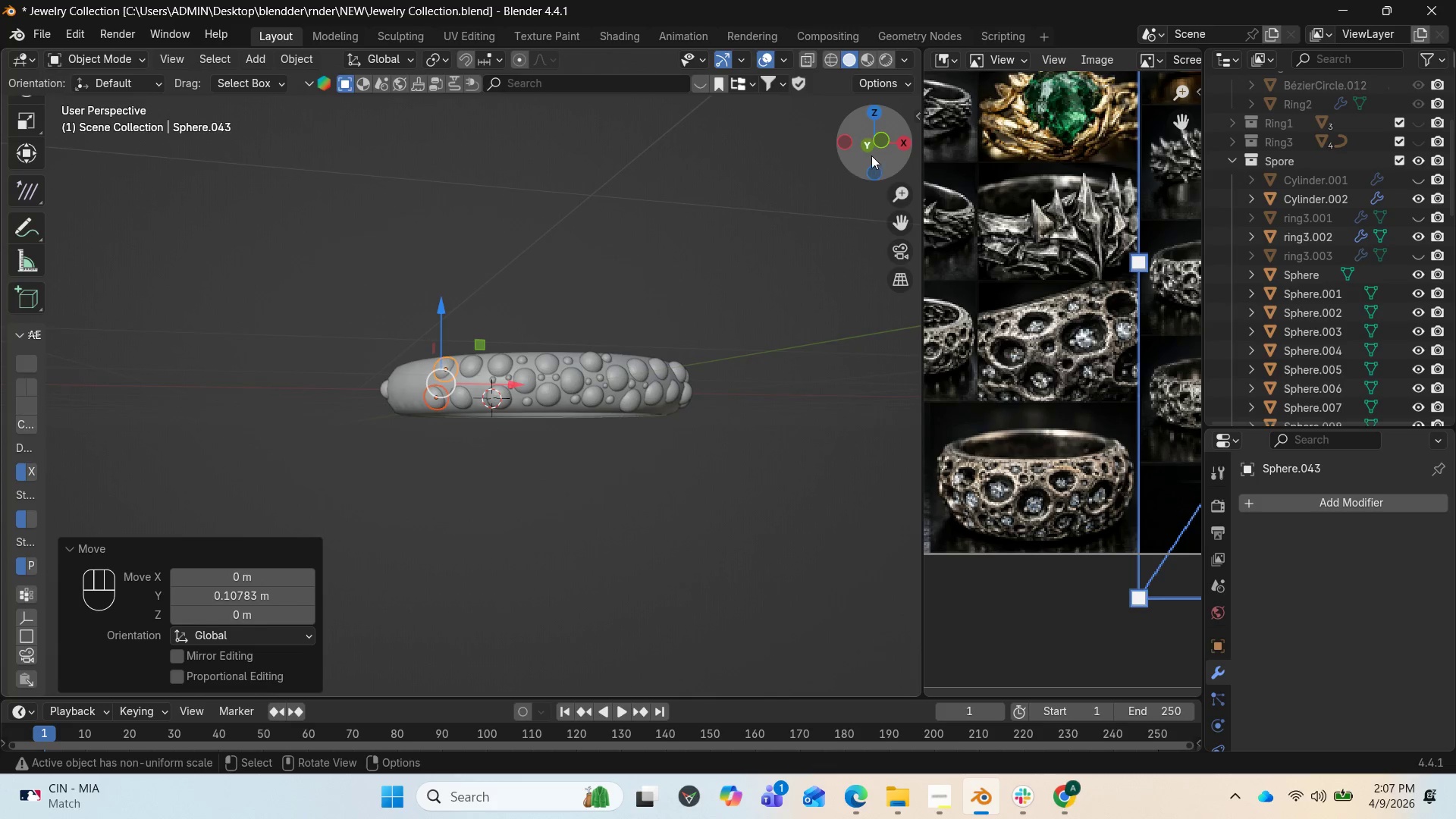 
left_click_drag(start_coordinate=[874, 151], to_coordinate=[149, 188])
 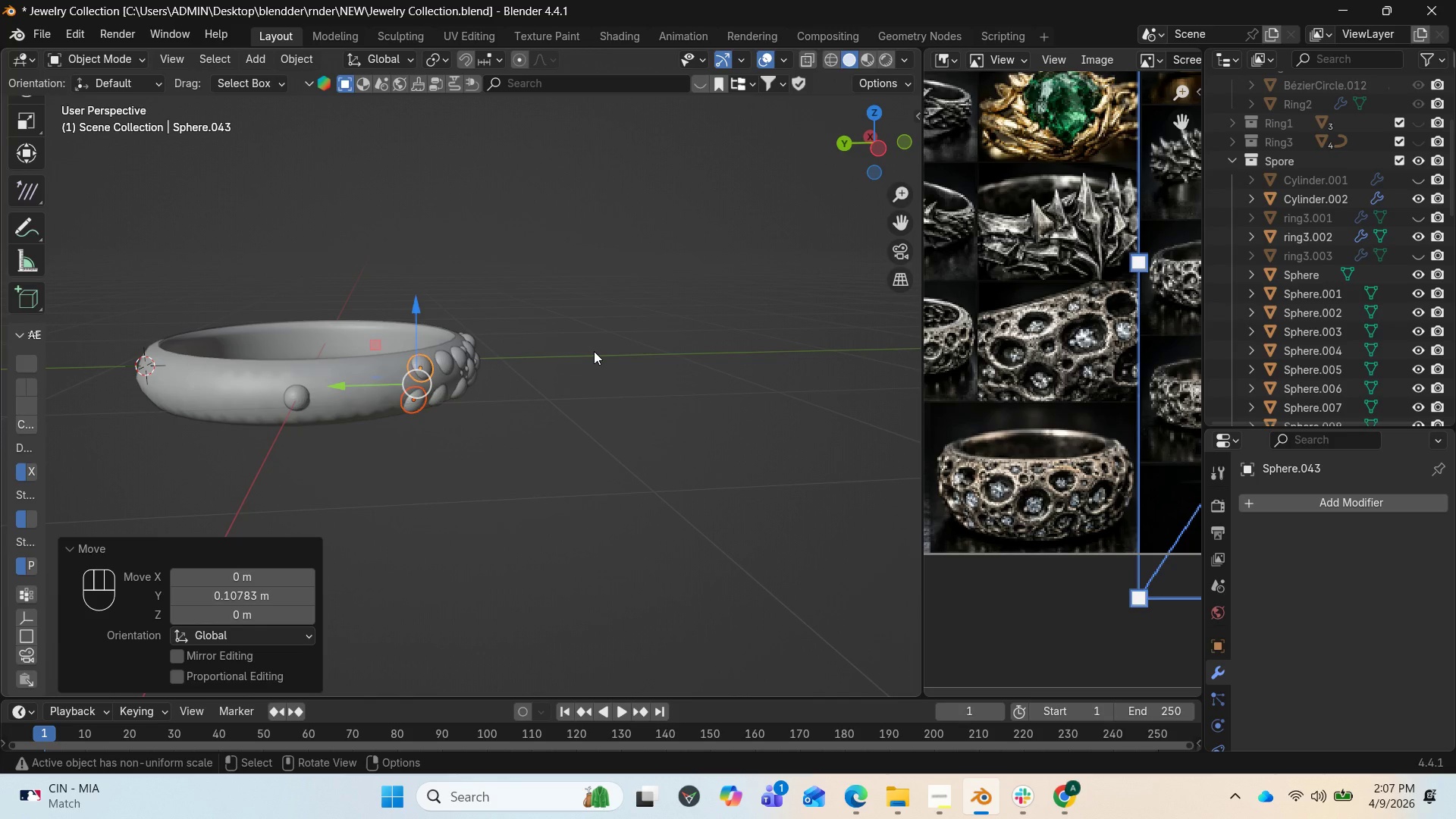 
key(Control+ControlLeft)
 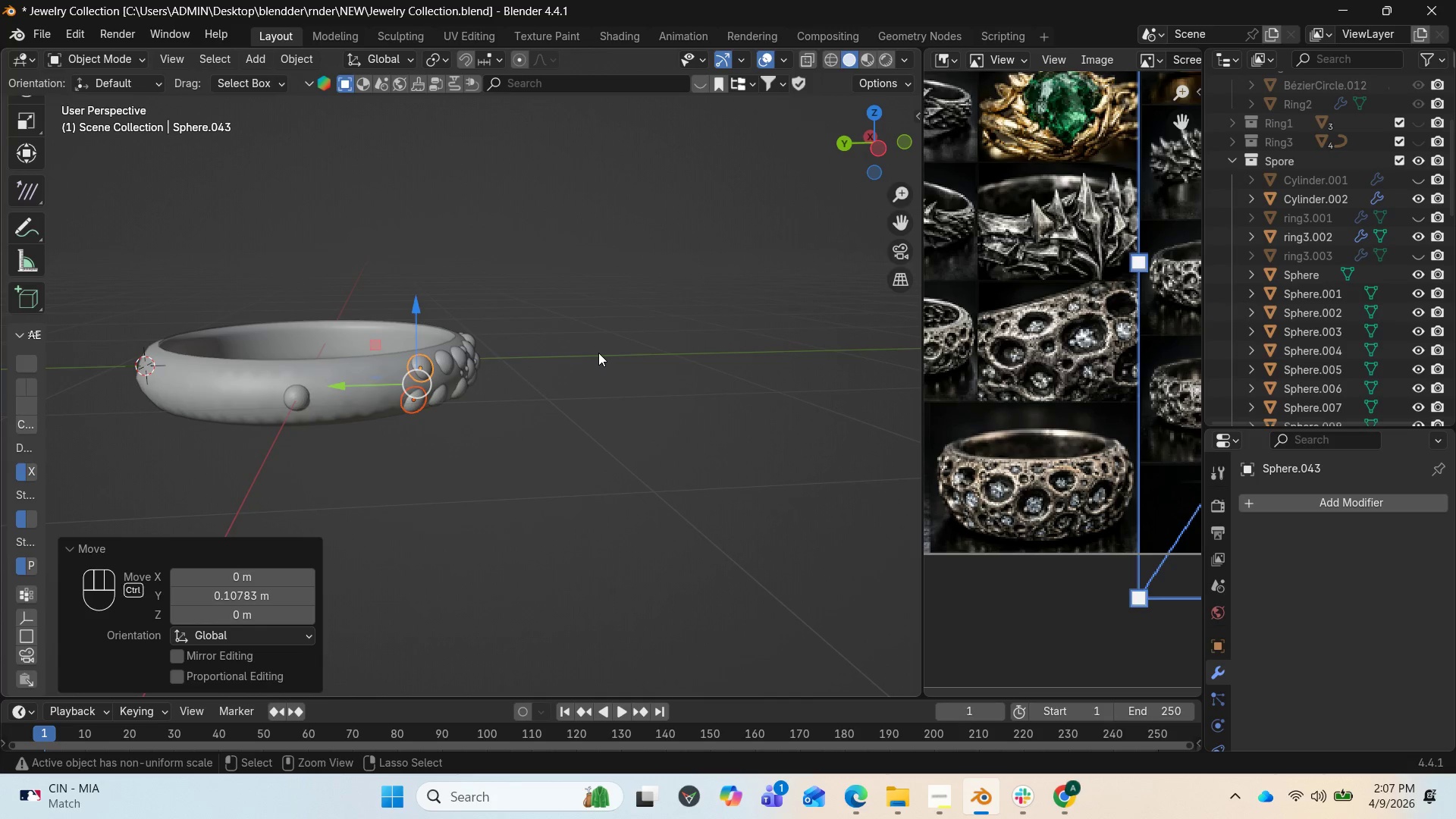 
key(Shift+D)
 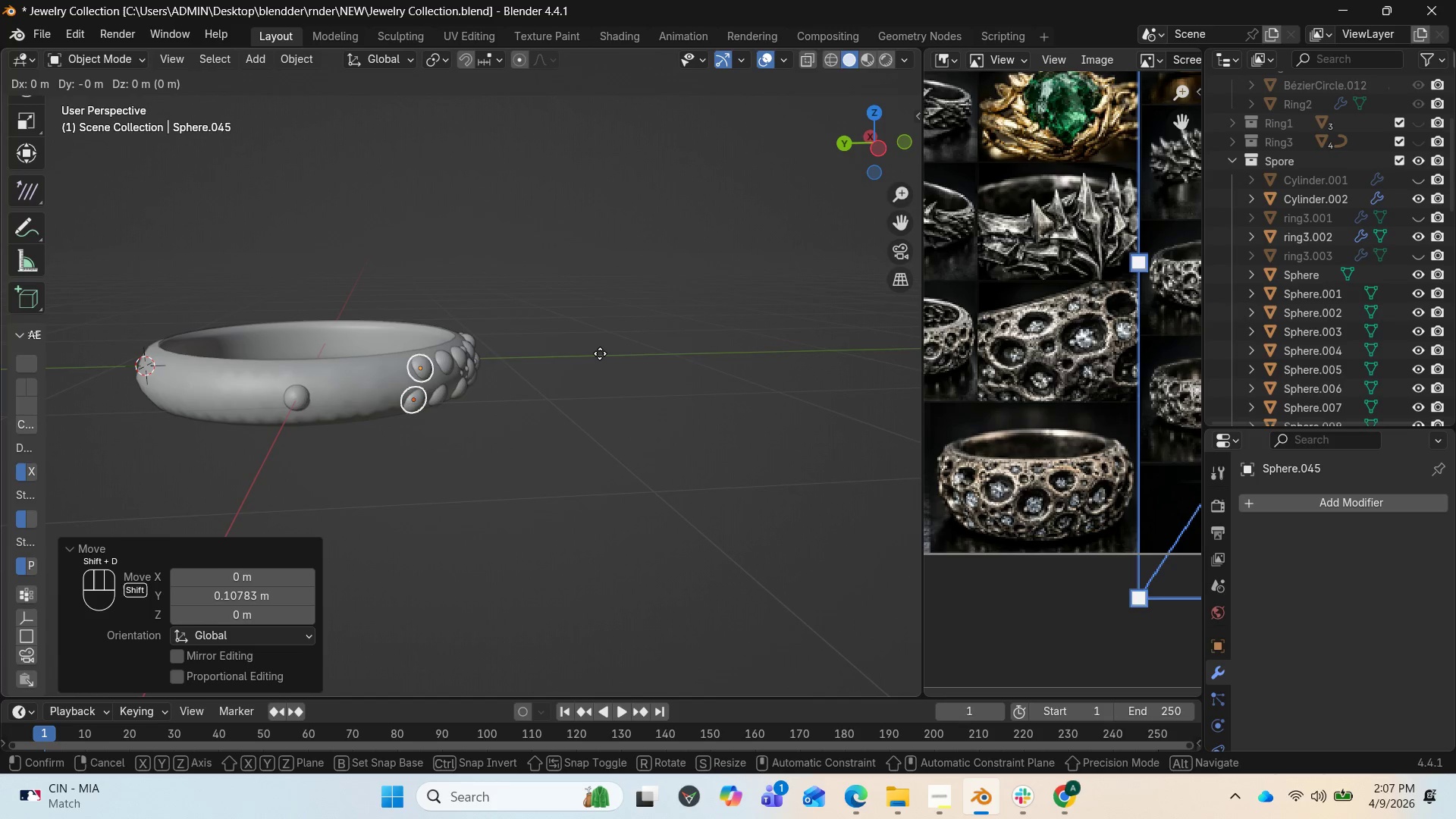 
left_click([600, 353])
 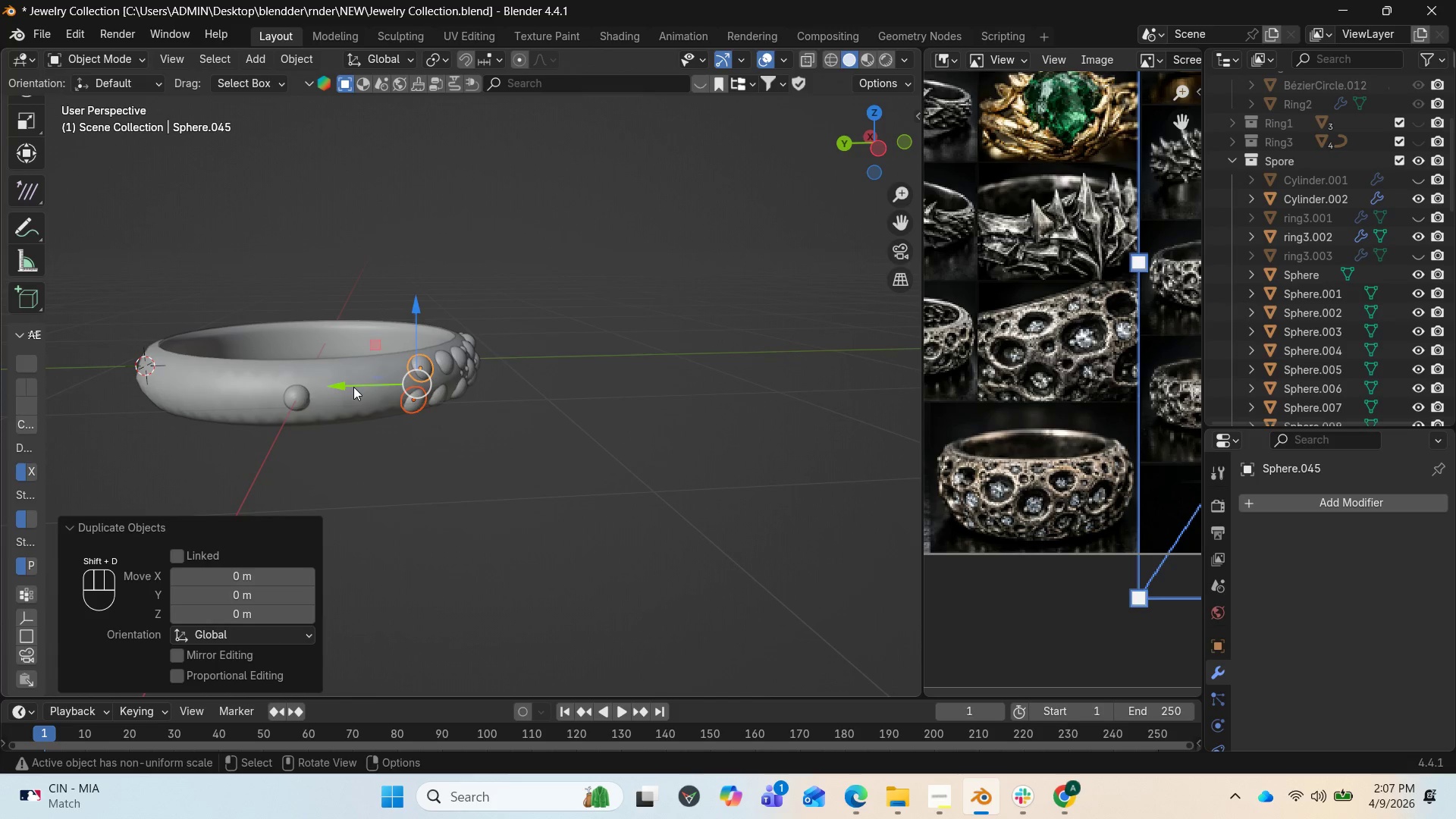 
left_click_drag(start_coordinate=[353, 387], to_coordinate=[334, 388])
 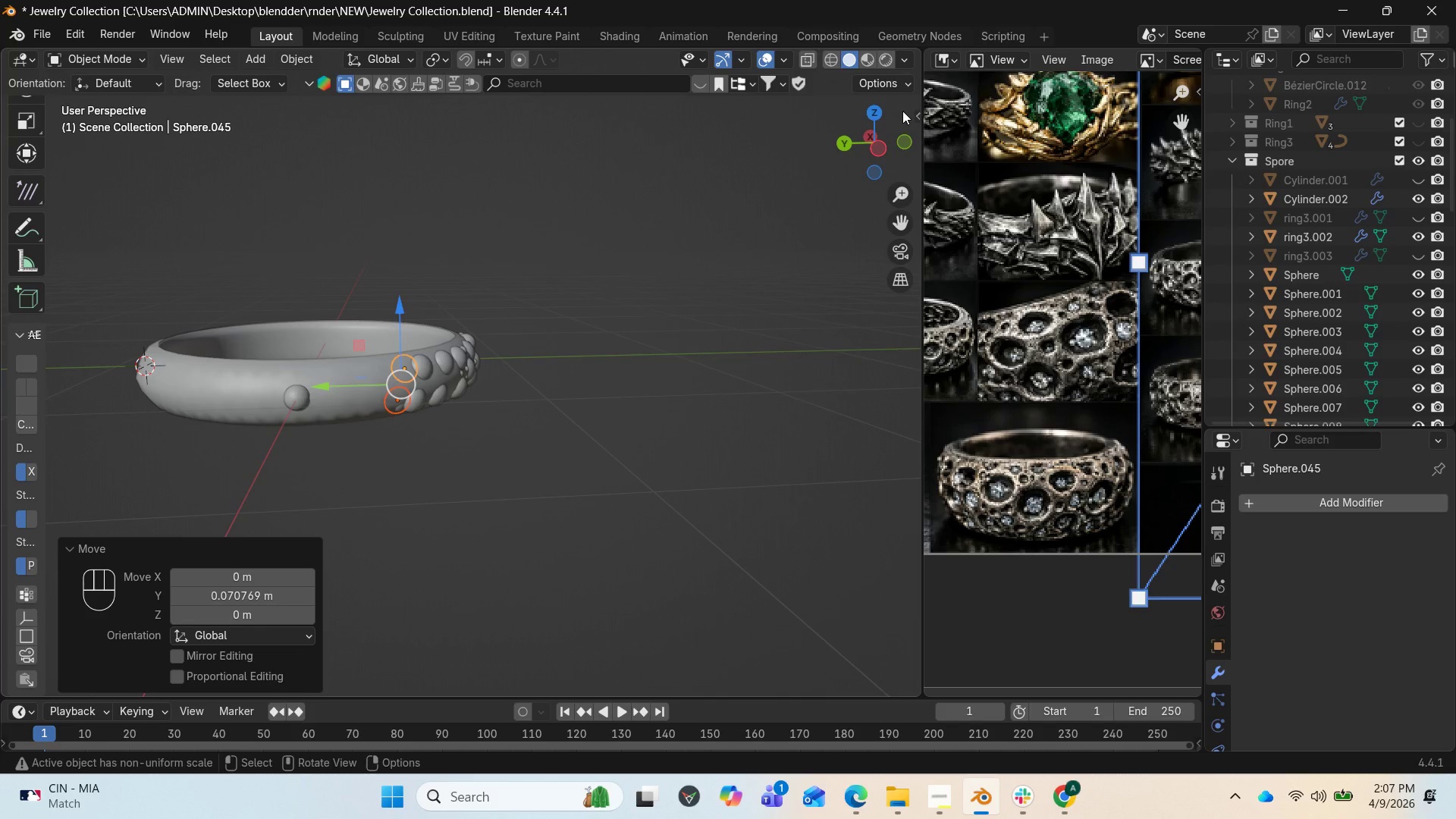 
left_click_drag(start_coordinate=[879, 130], to_coordinate=[693, 180])
 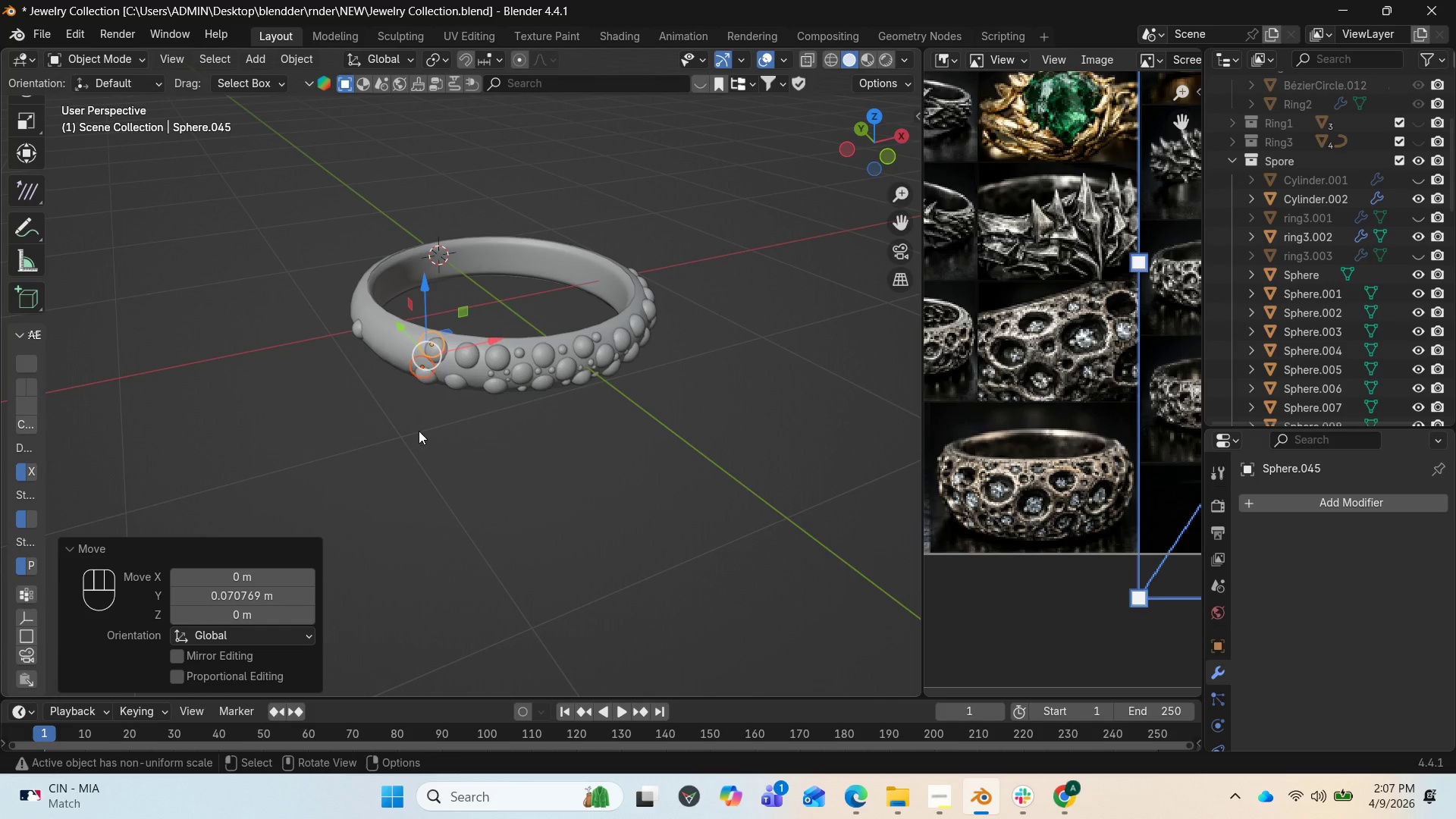 
left_click_drag(start_coordinate=[493, 341], to_coordinate=[481, 344])
 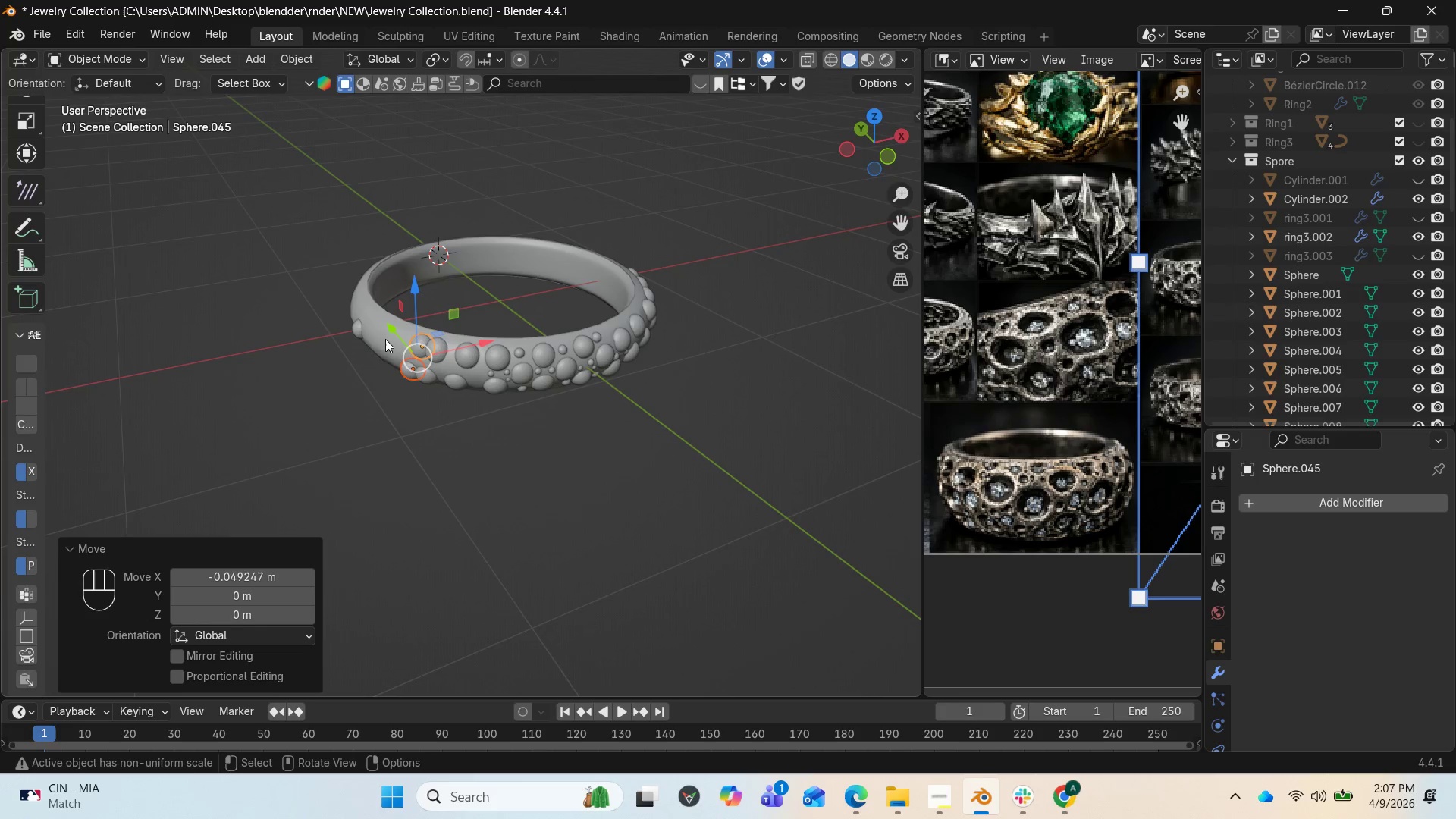 
left_click_drag(start_coordinate=[391, 334], to_coordinate=[377, 323])
 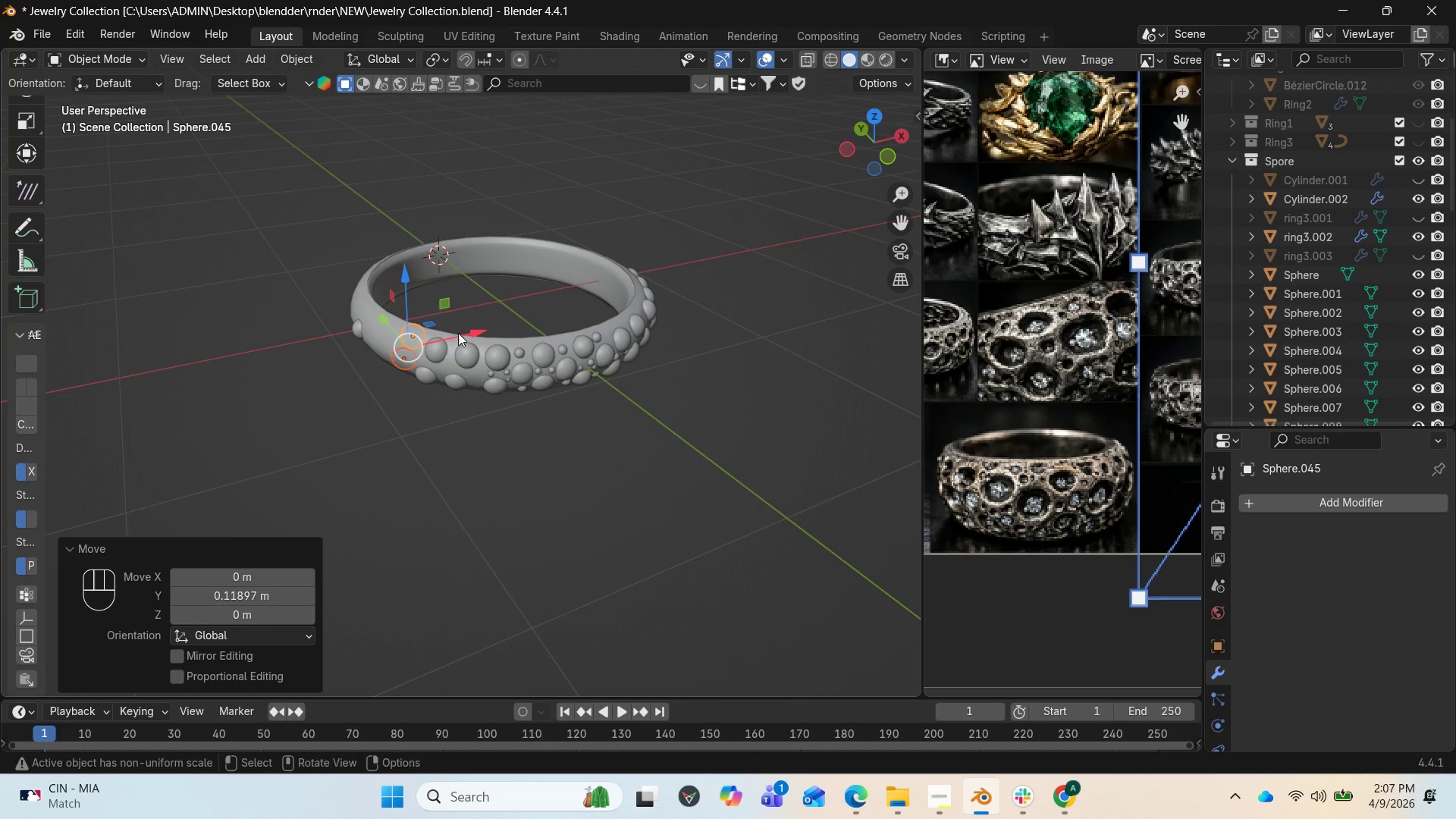 
left_click_drag(start_coordinate=[463, 331], to_coordinate=[448, 335])
 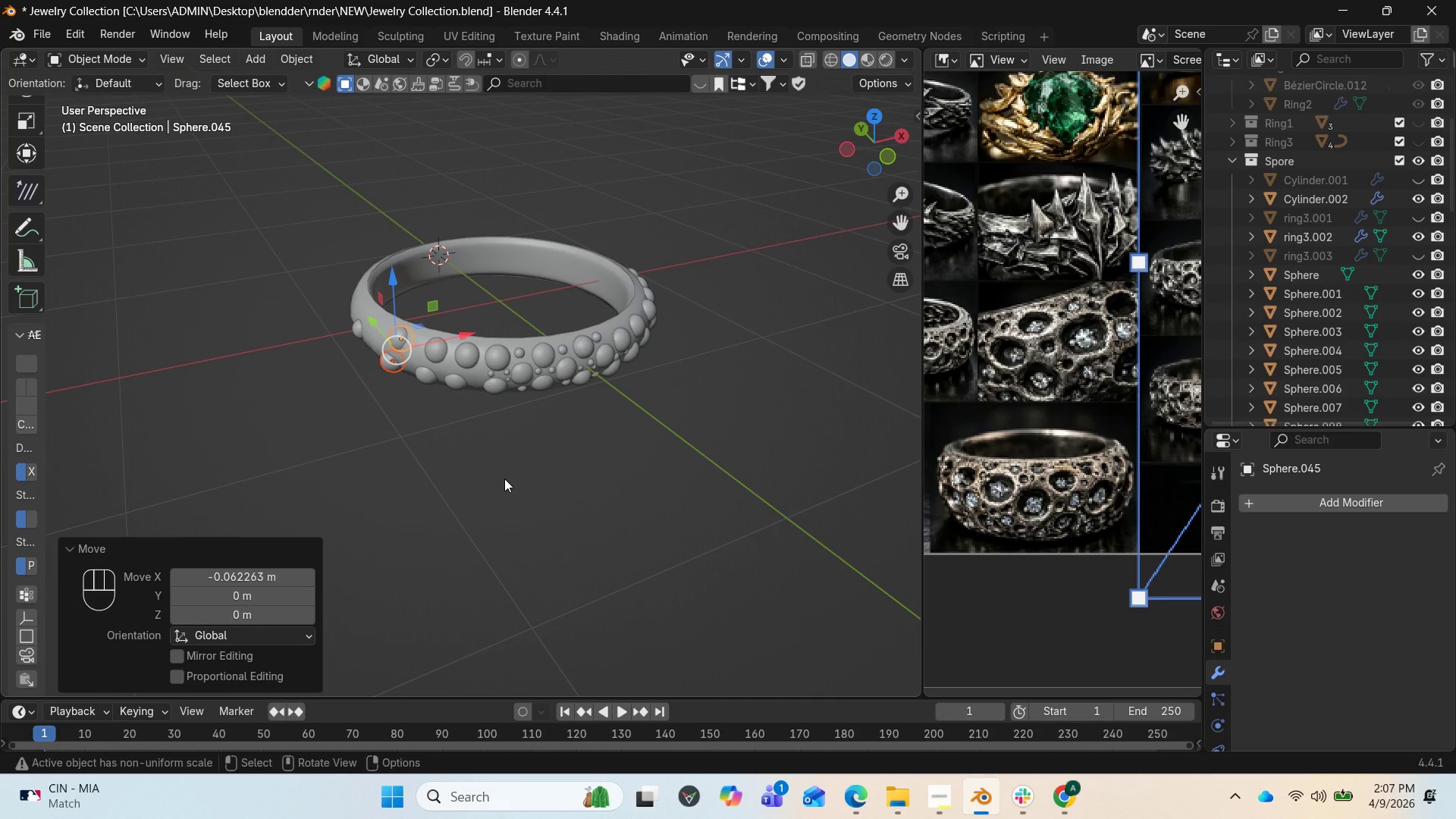 
scroll: coordinate [473, 517], scroll_direction: up, amount: 7.0
 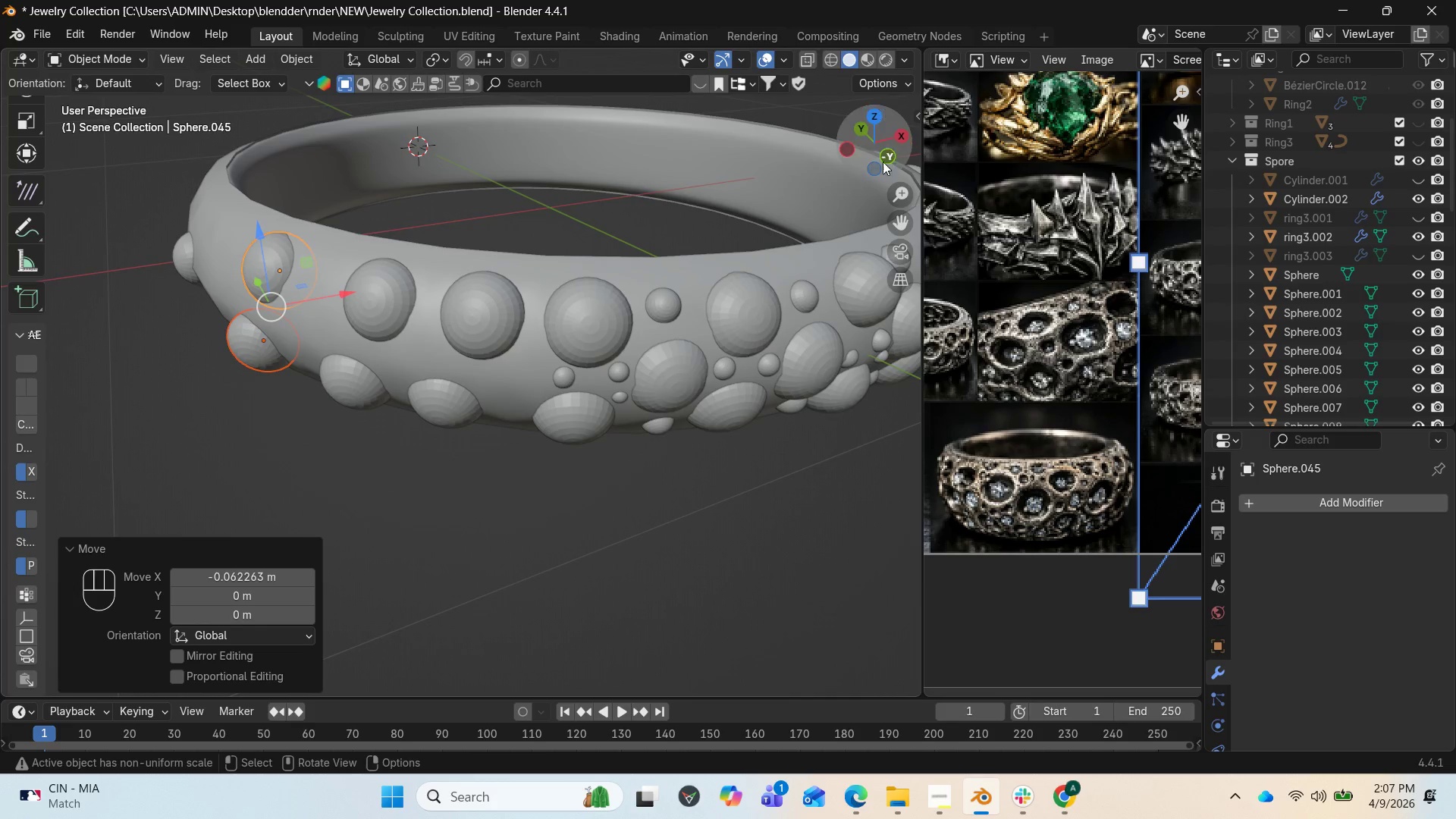 
left_click_drag(start_coordinate=[880, 140], to_coordinate=[44, 58])
 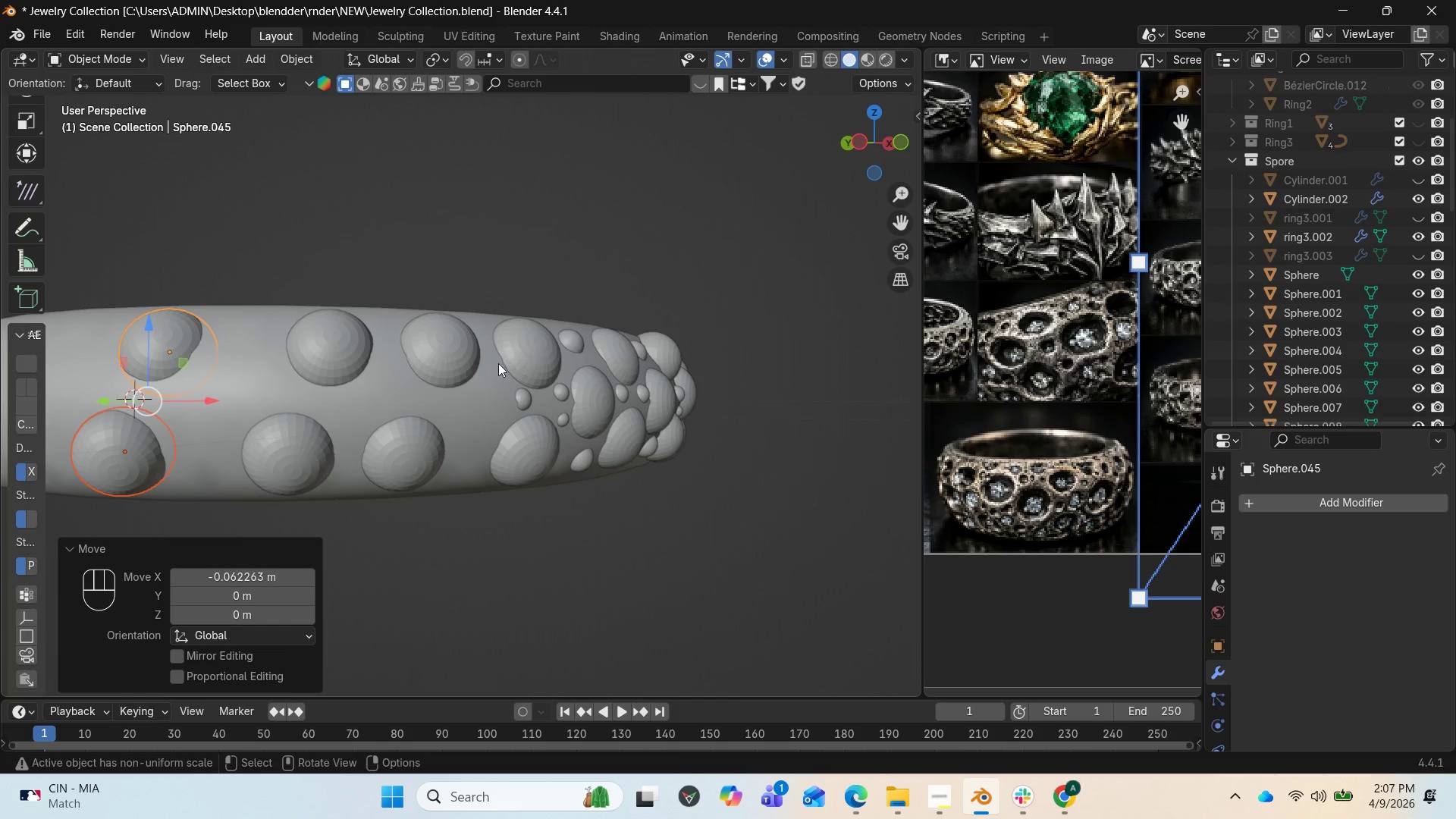 
scroll: coordinate [491, 366], scroll_direction: down, amount: 2.0
 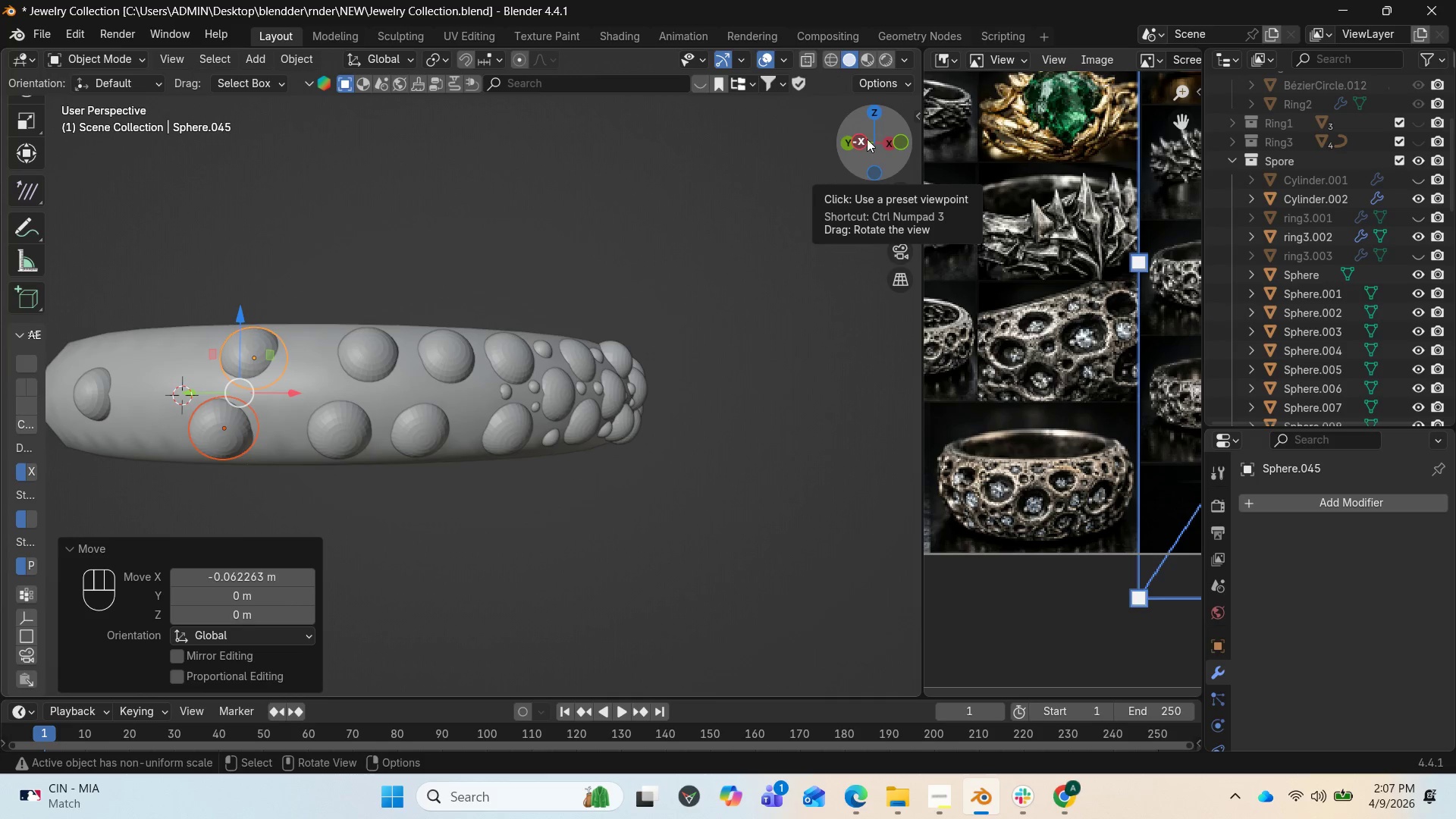 
left_click_drag(start_coordinate=[865, 146], to_coordinate=[912, 192])
 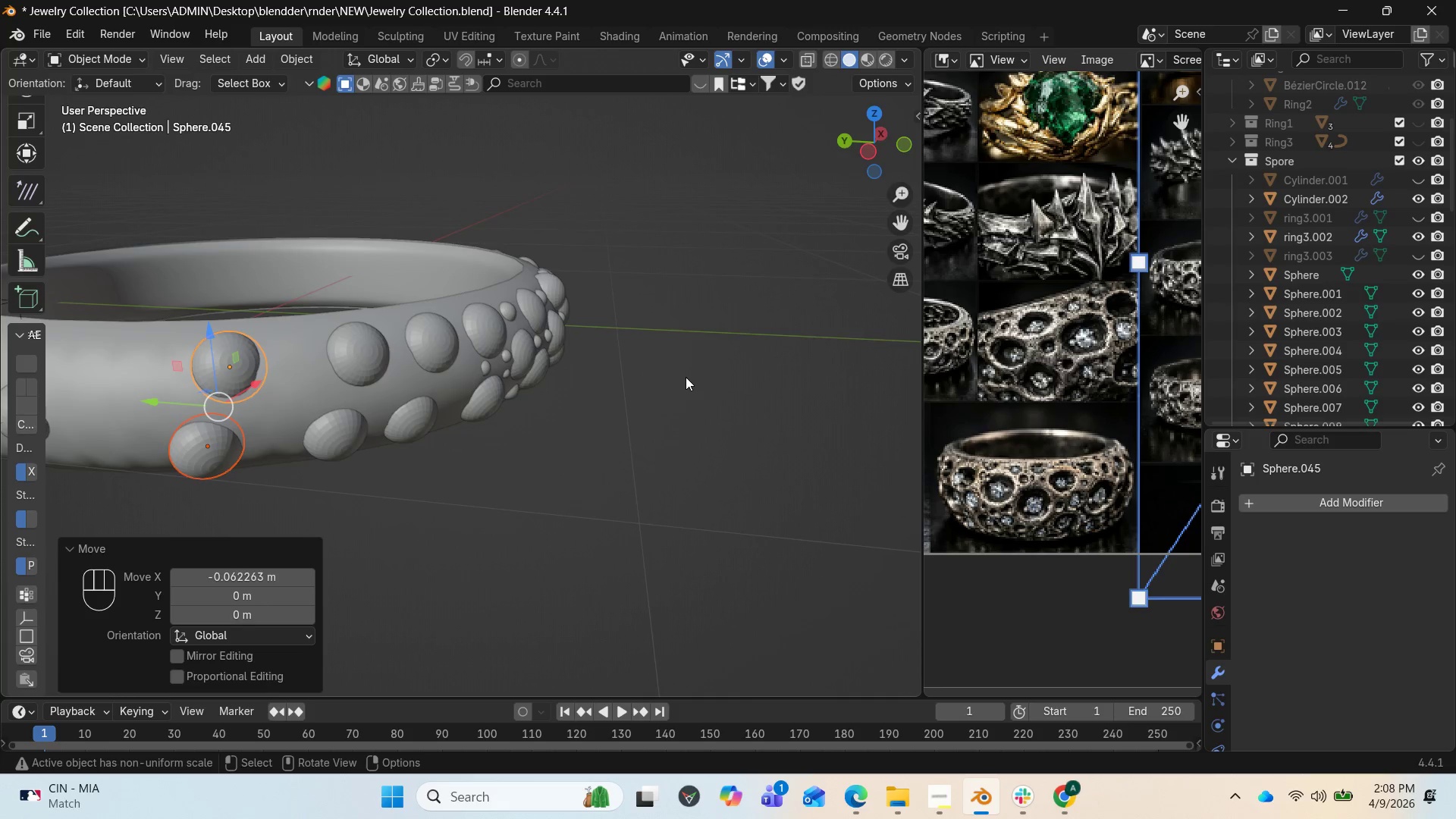 
type(RZ)
 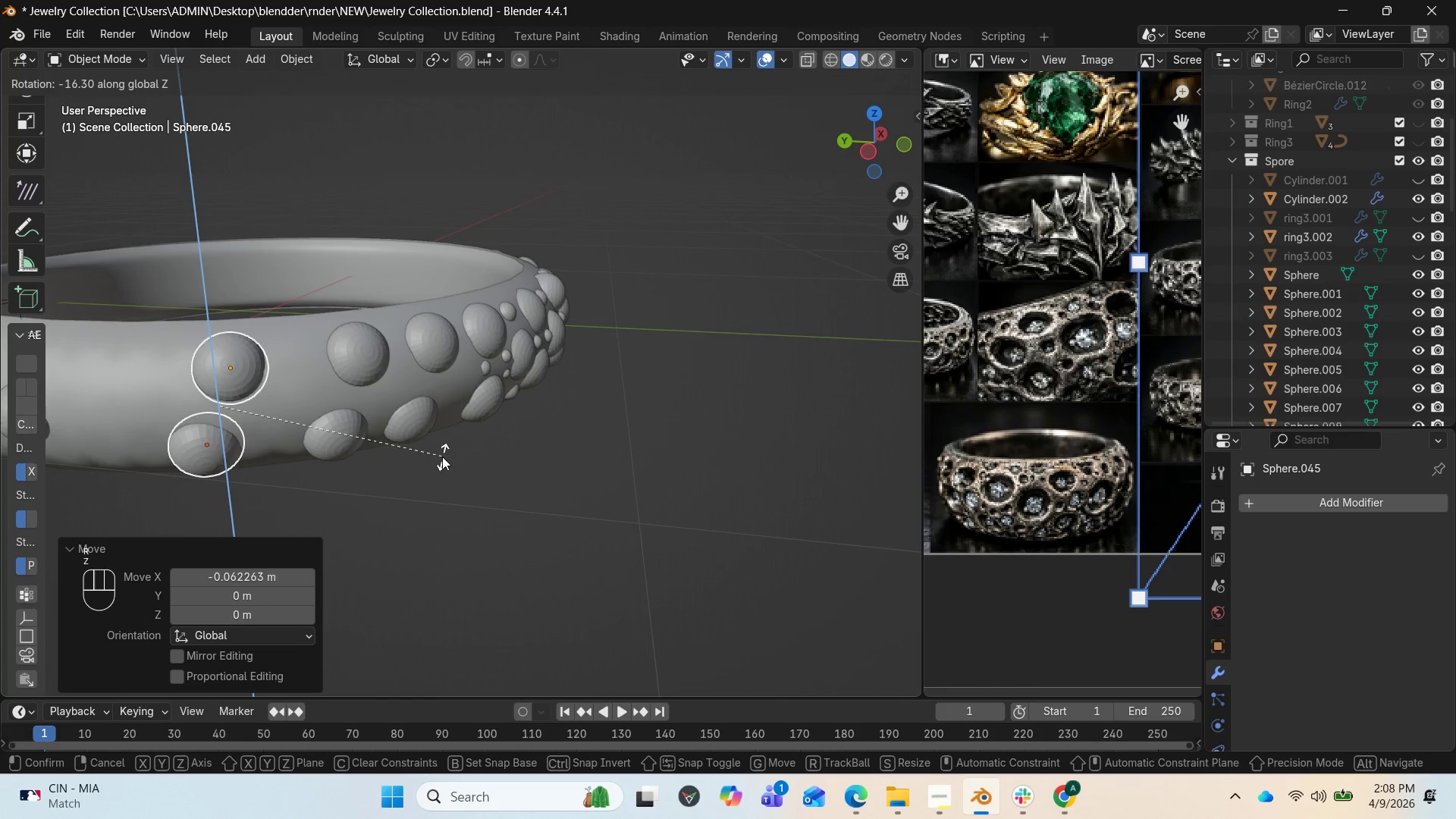 
left_click([388, 475])
 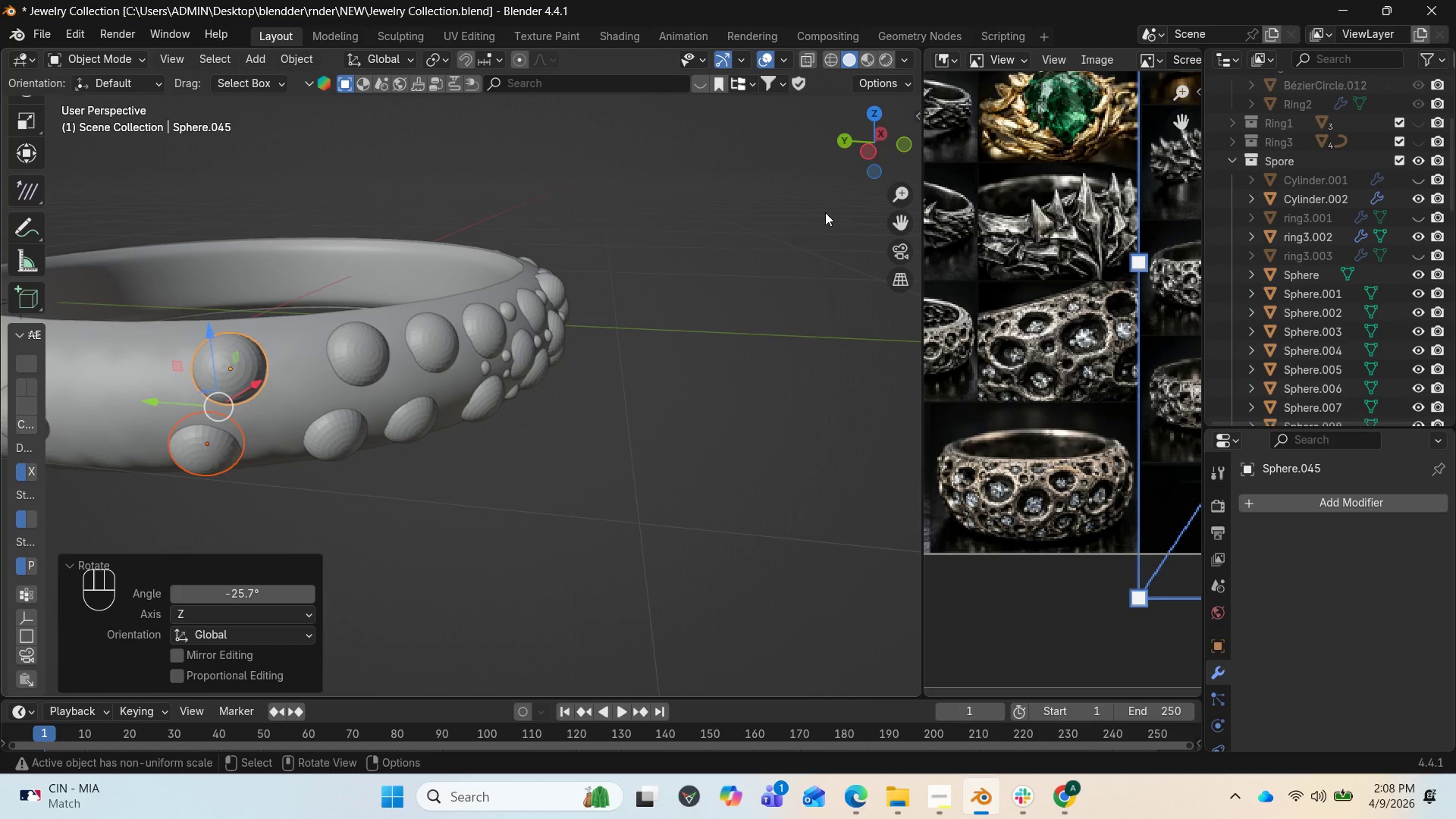 
left_click_drag(start_coordinate=[874, 140], to_coordinate=[907, 692])
 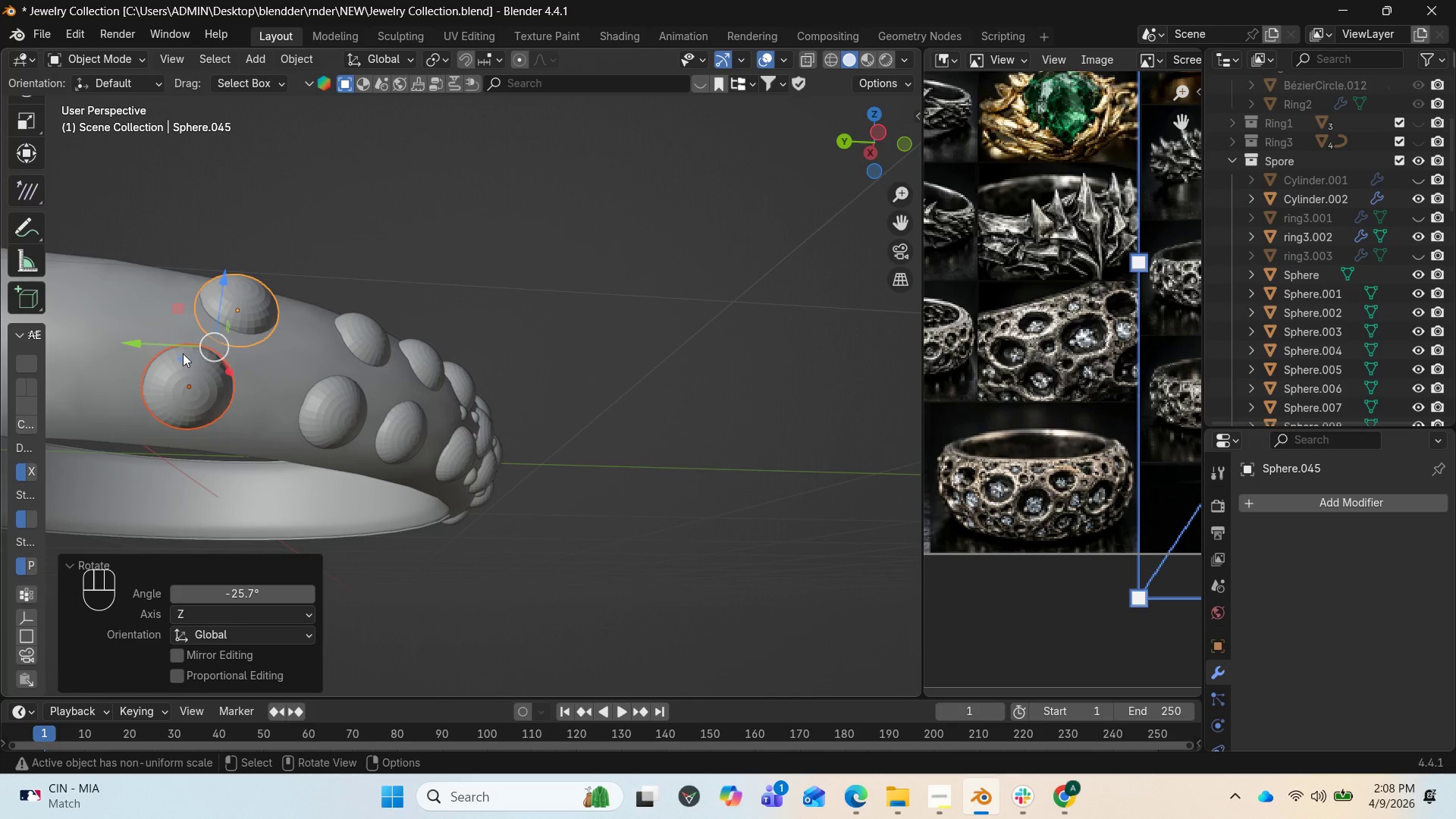 
left_click_drag(start_coordinate=[135, 340], to_coordinate=[172, 352])
 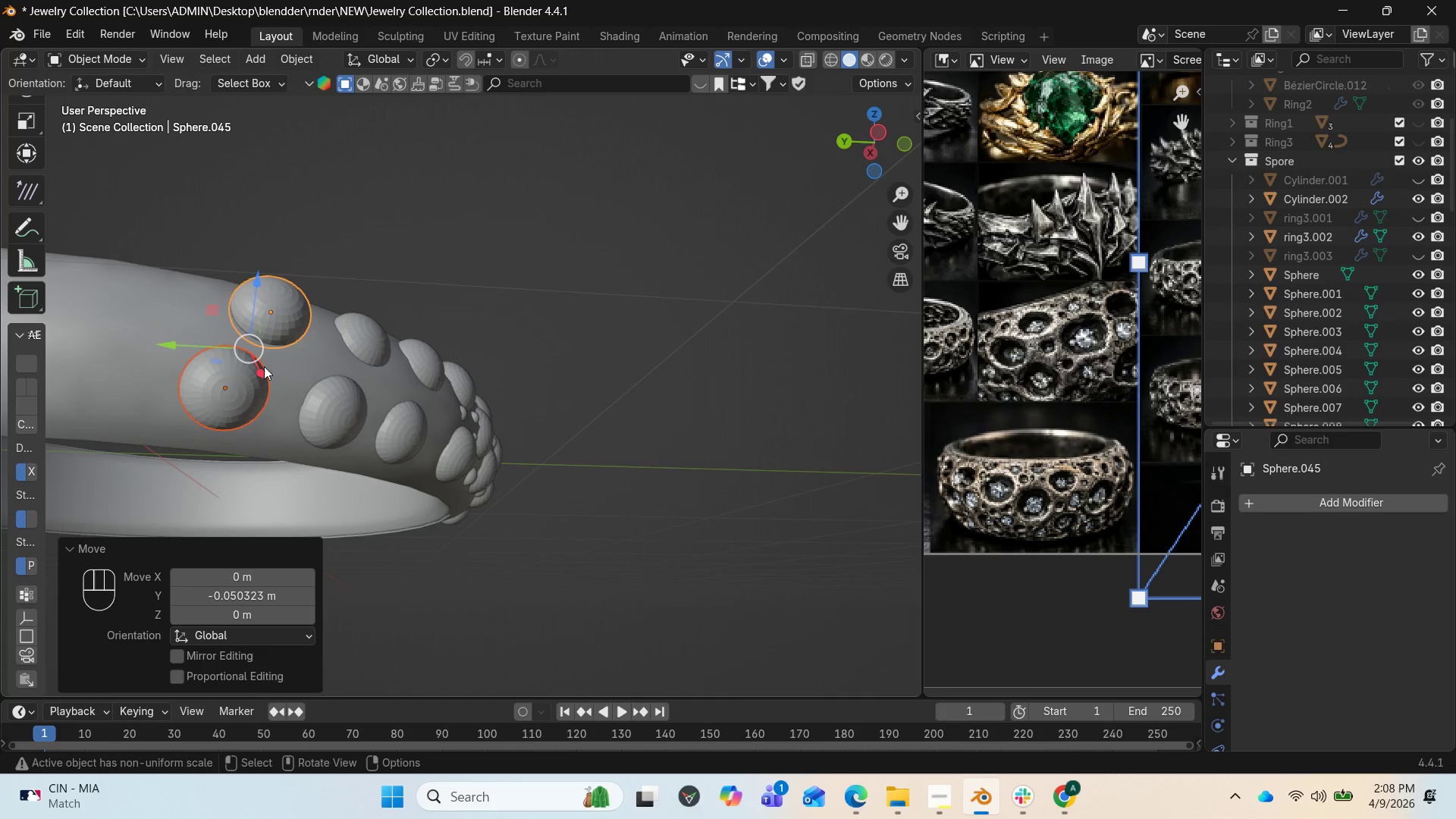 
left_click_drag(start_coordinate=[256, 369], to_coordinate=[262, 380])
 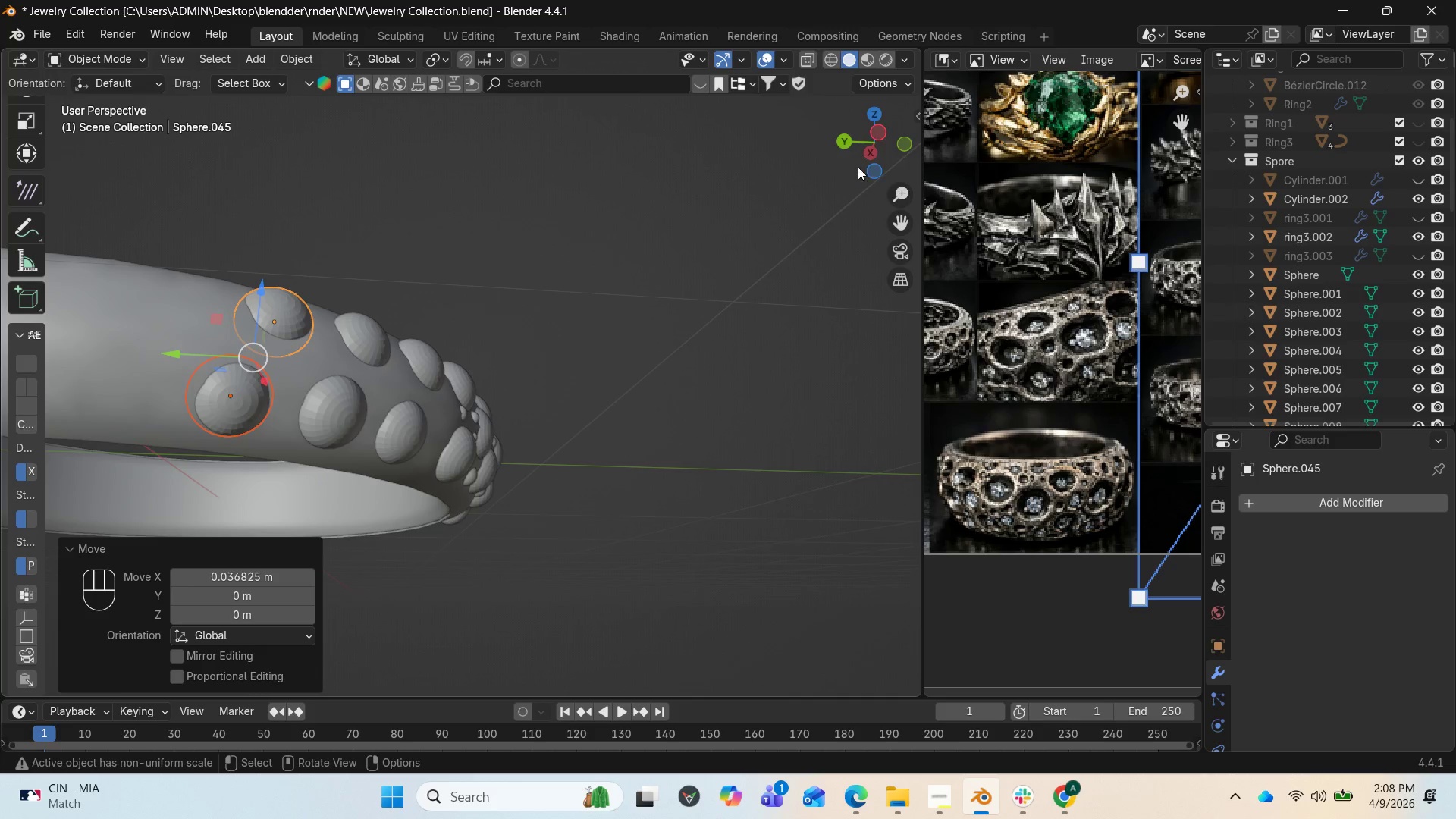 
left_click_drag(start_coordinate=[868, 149], to_coordinate=[828, 249])
 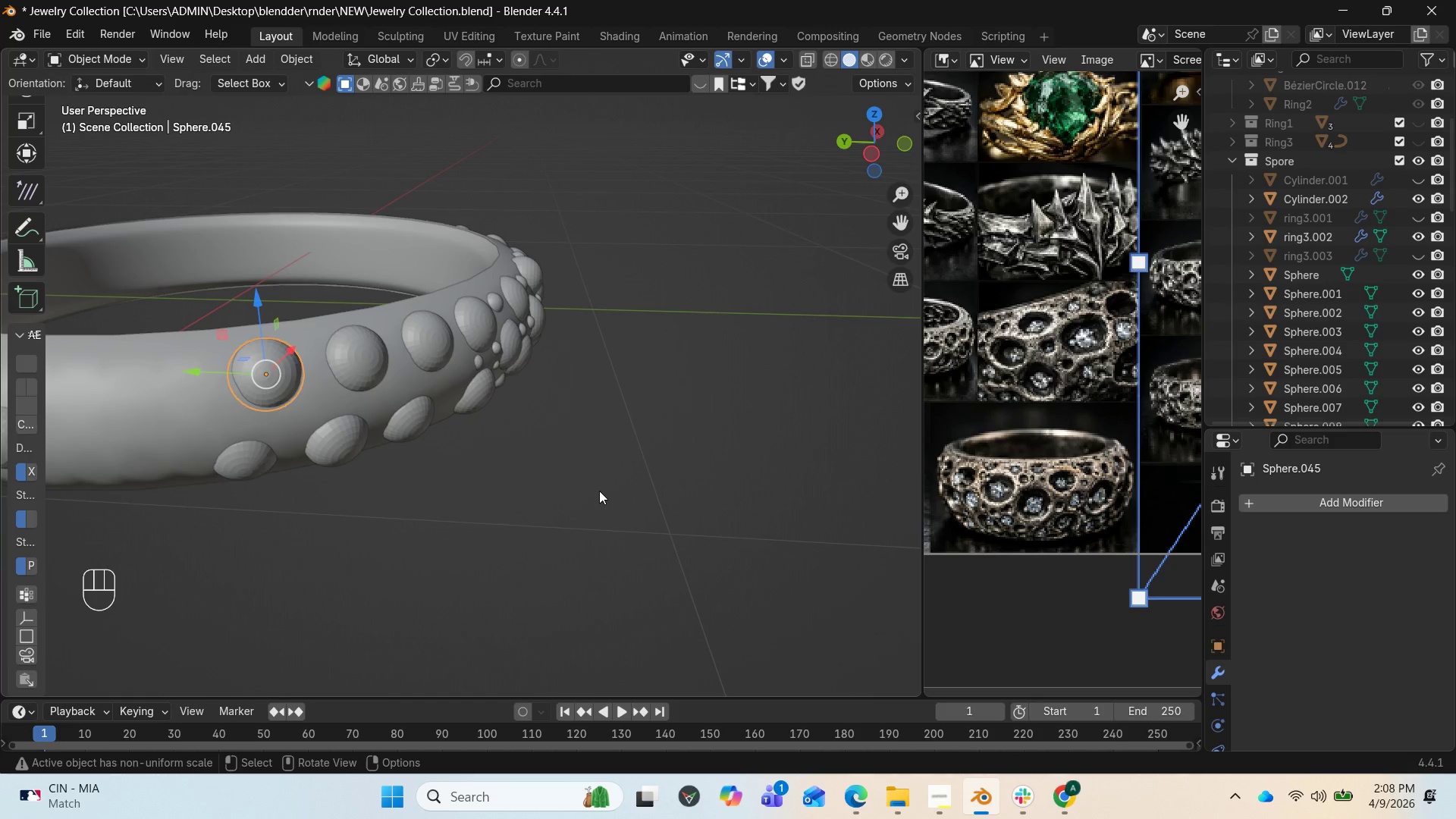 
type(RZ)
 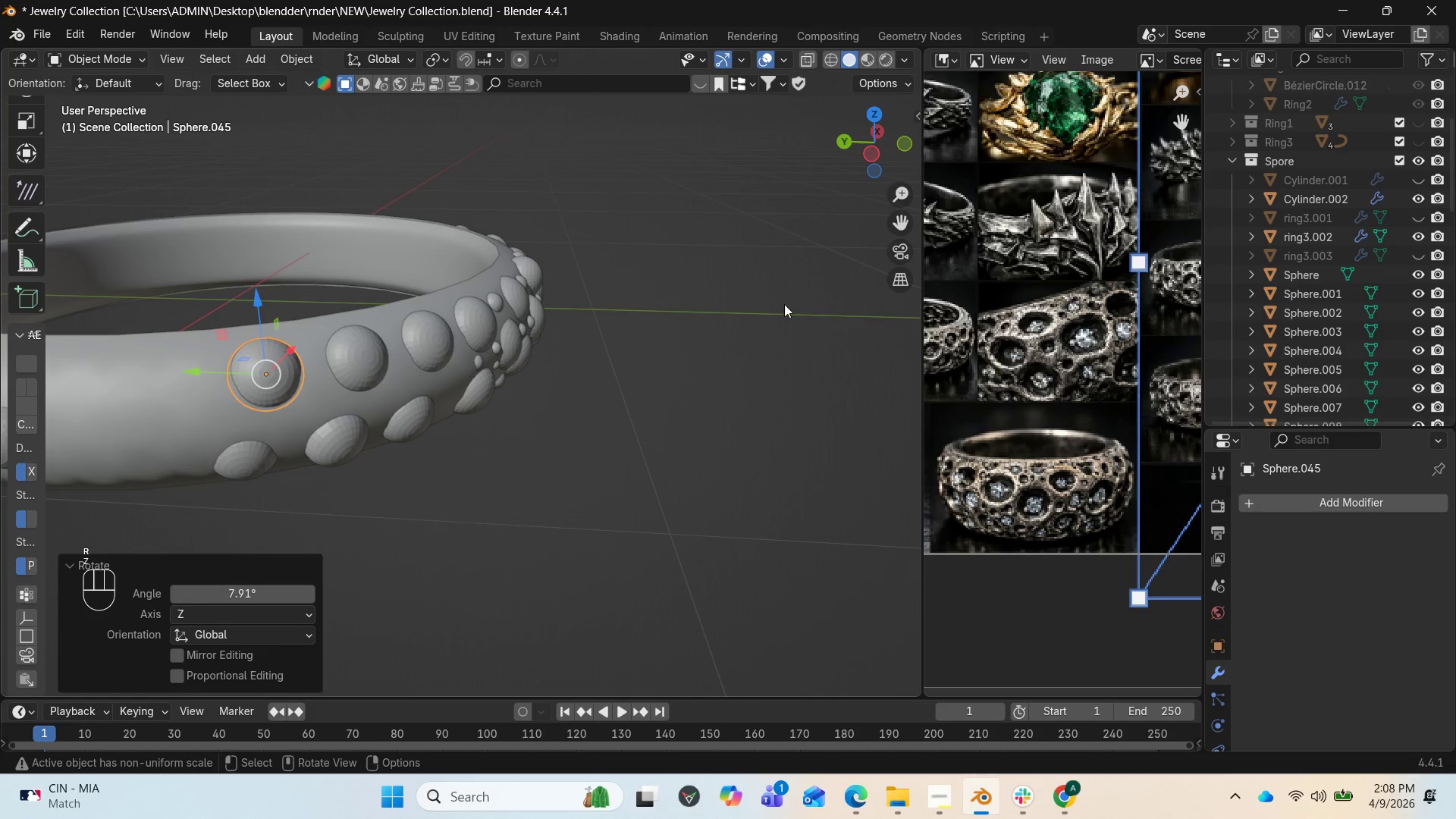 
left_click_drag(start_coordinate=[870, 139], to_coordinate=[759, 171])
 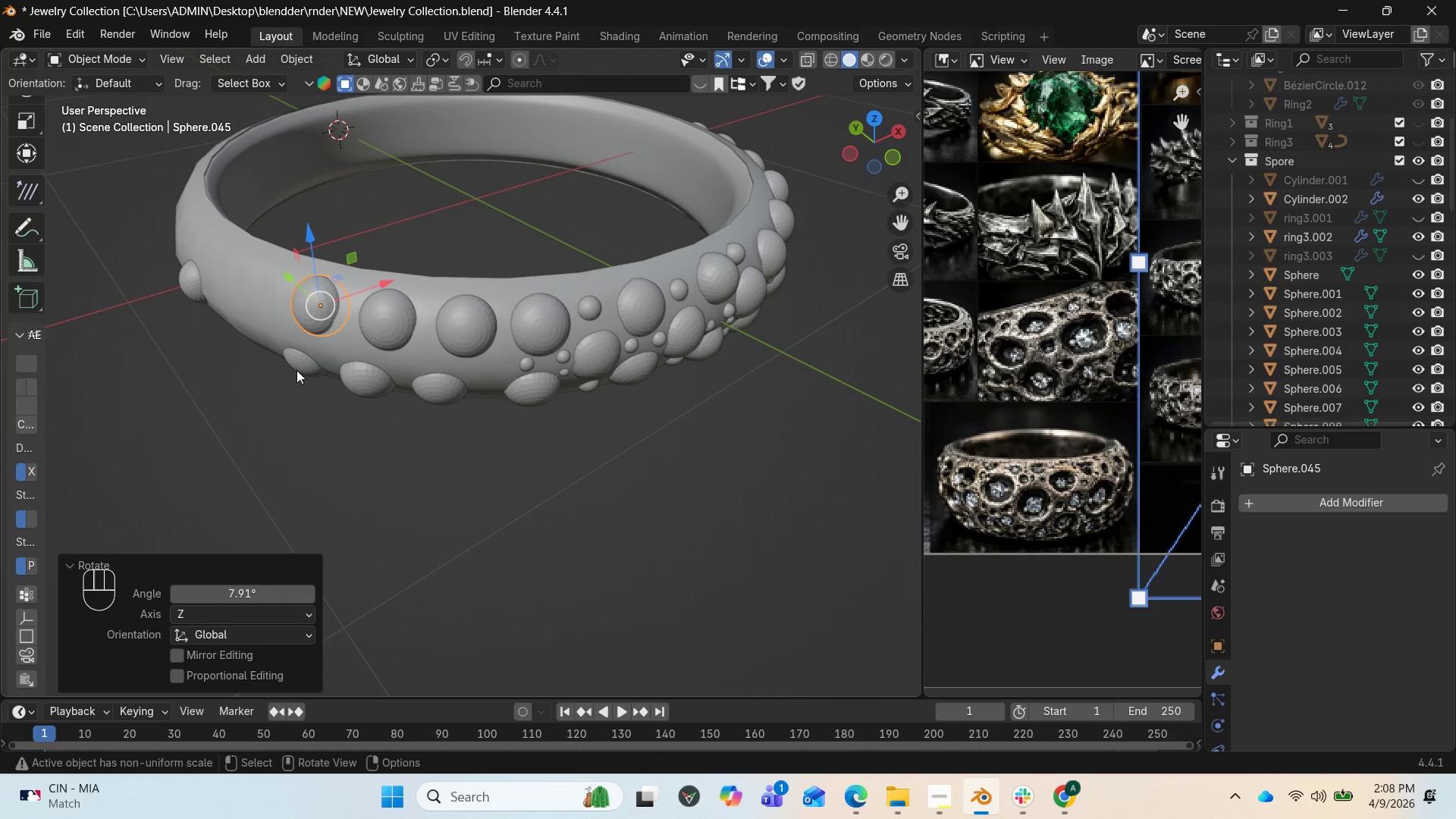 
hold_key(key=ShiftLeft, duration=0.75)
left_click([297, 370])
 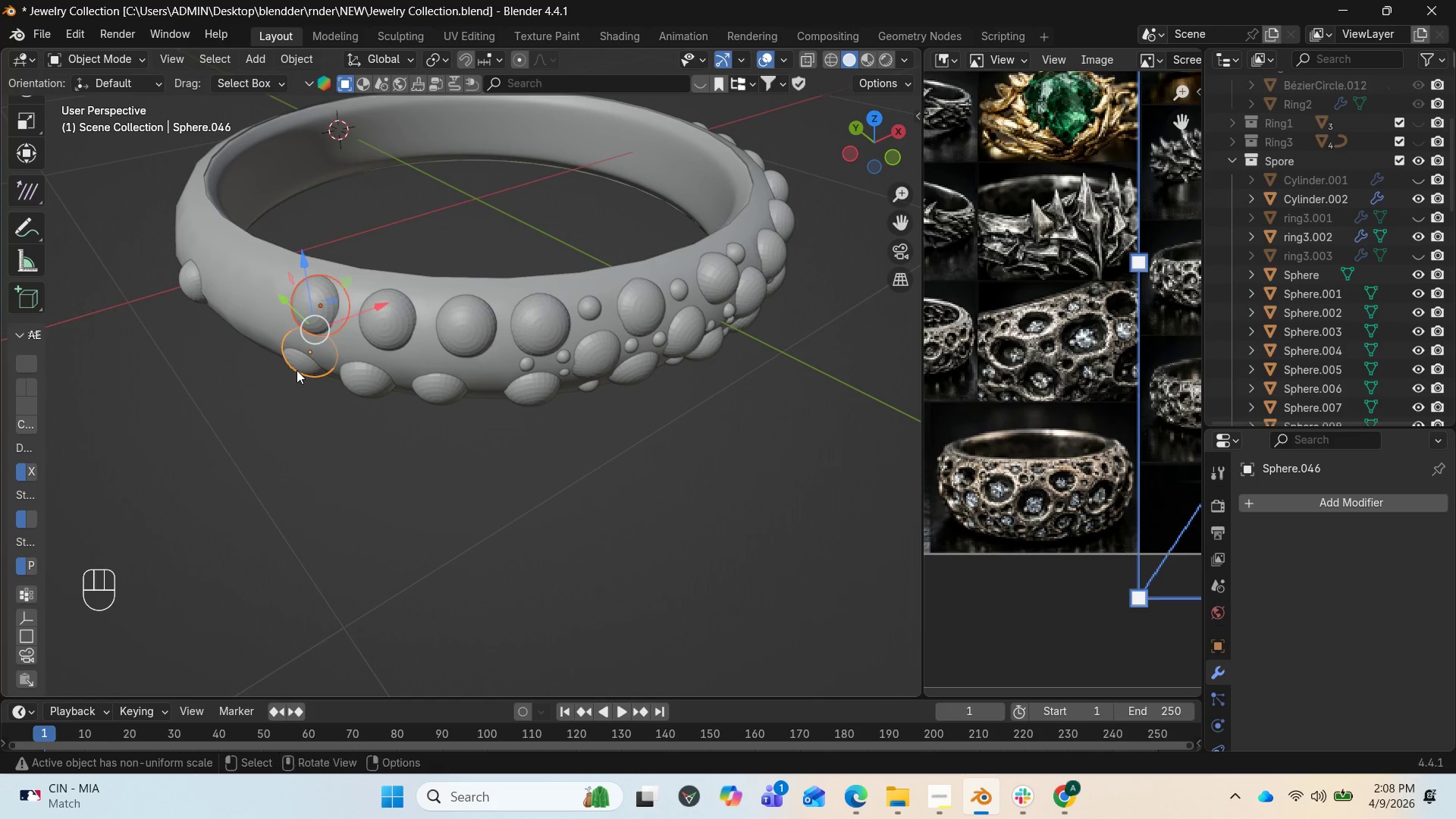 
key(Shift+D)
 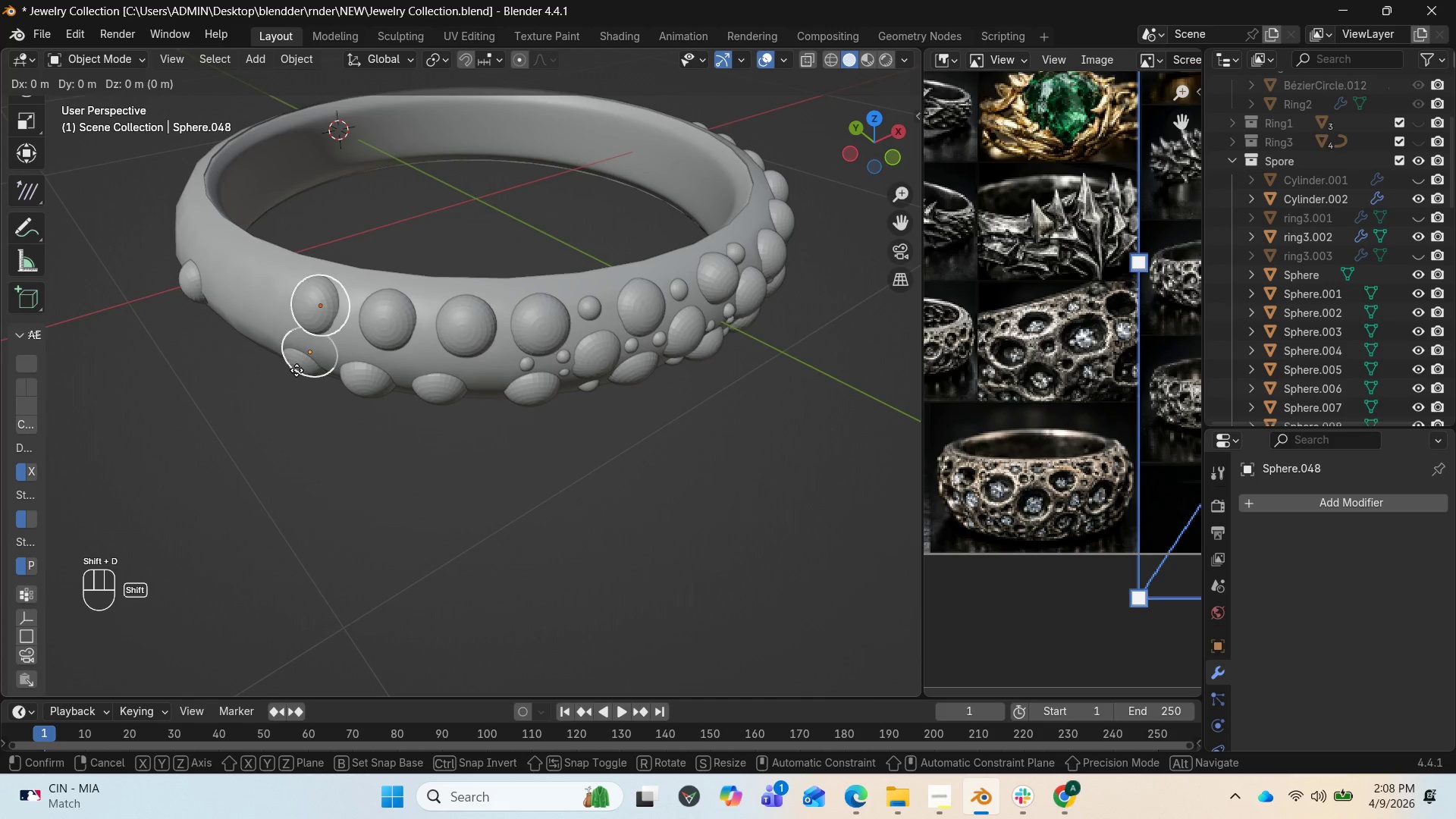 
left_click([297, 370])
 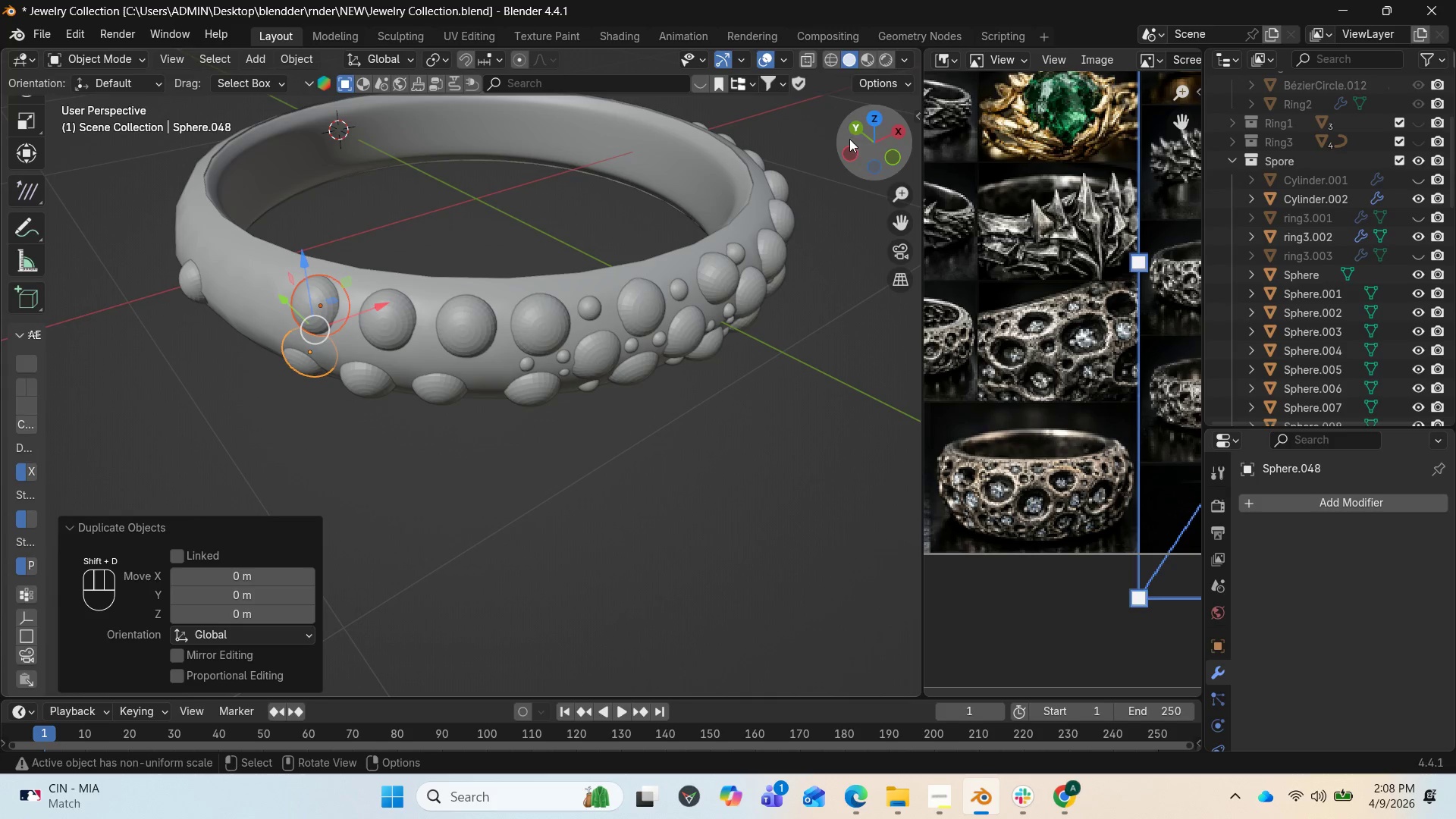 
left_click_drag(start_coordinate=[859, 133], to_coordinate=[57, 81])
 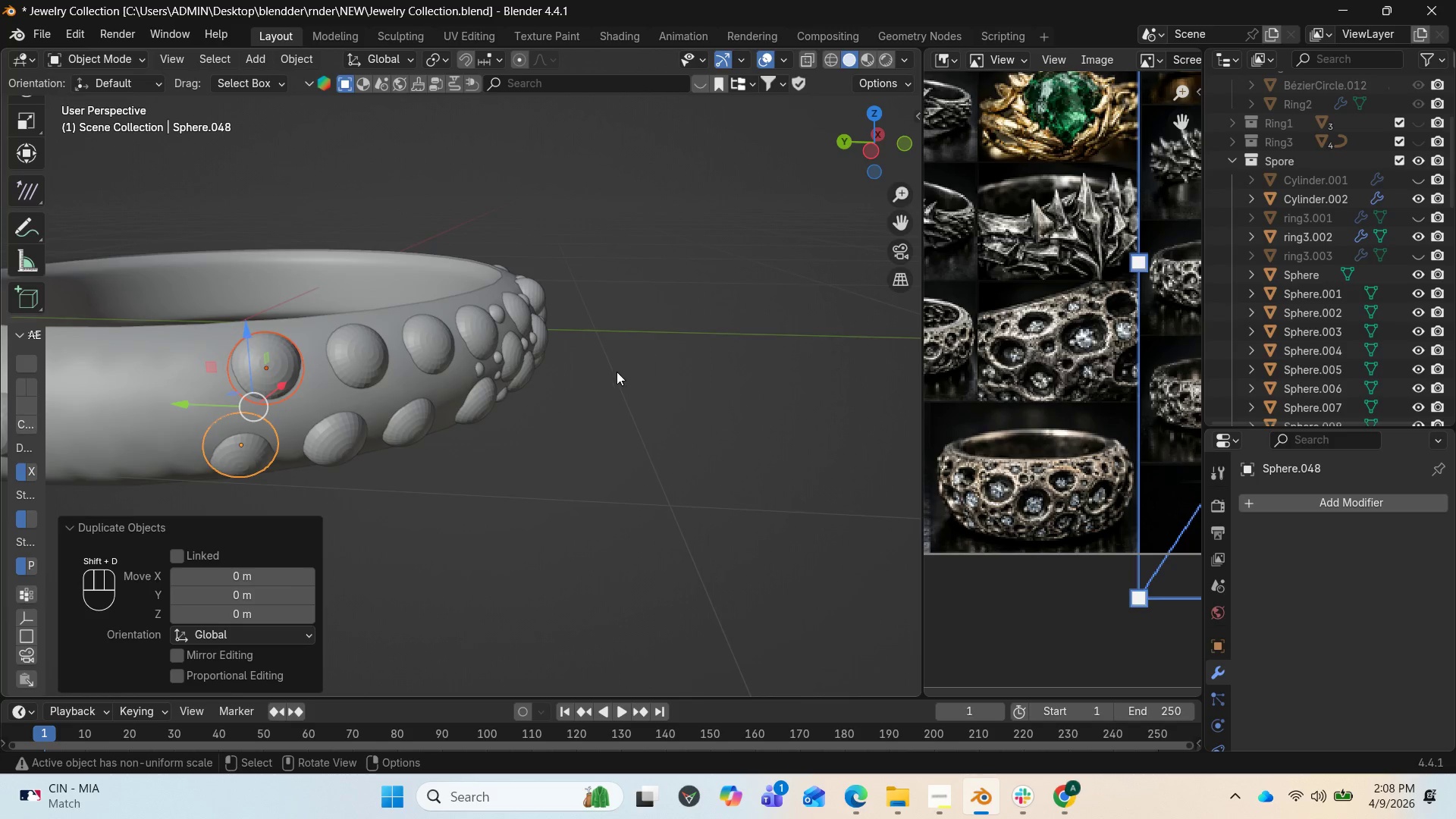 
scroll: coordinate [611, 375], scroll_direction: down, amount: 1.0
 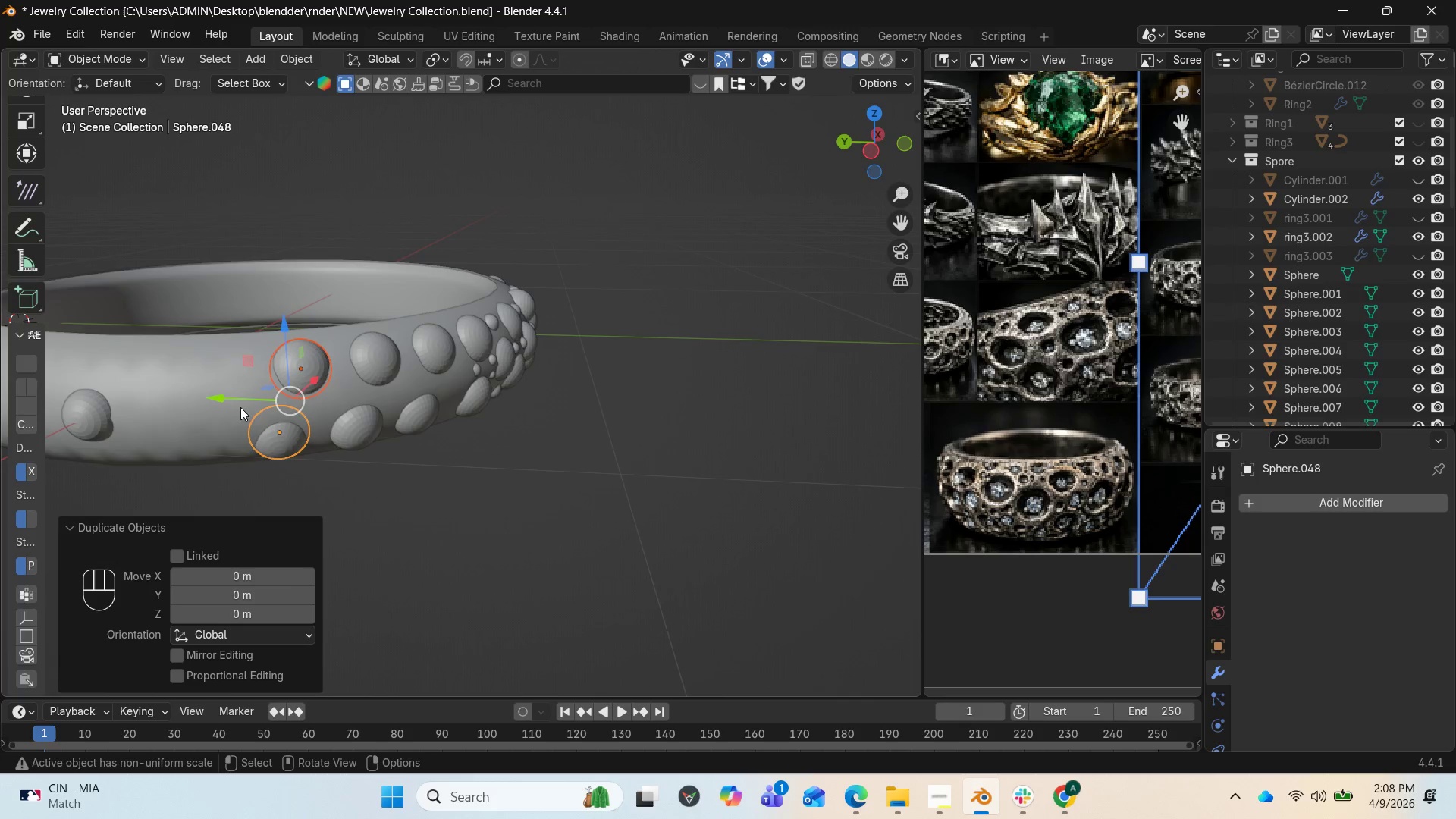 
left_click_drag(start_coordinate=[226, 400], to_coordinate=[136, 411])
 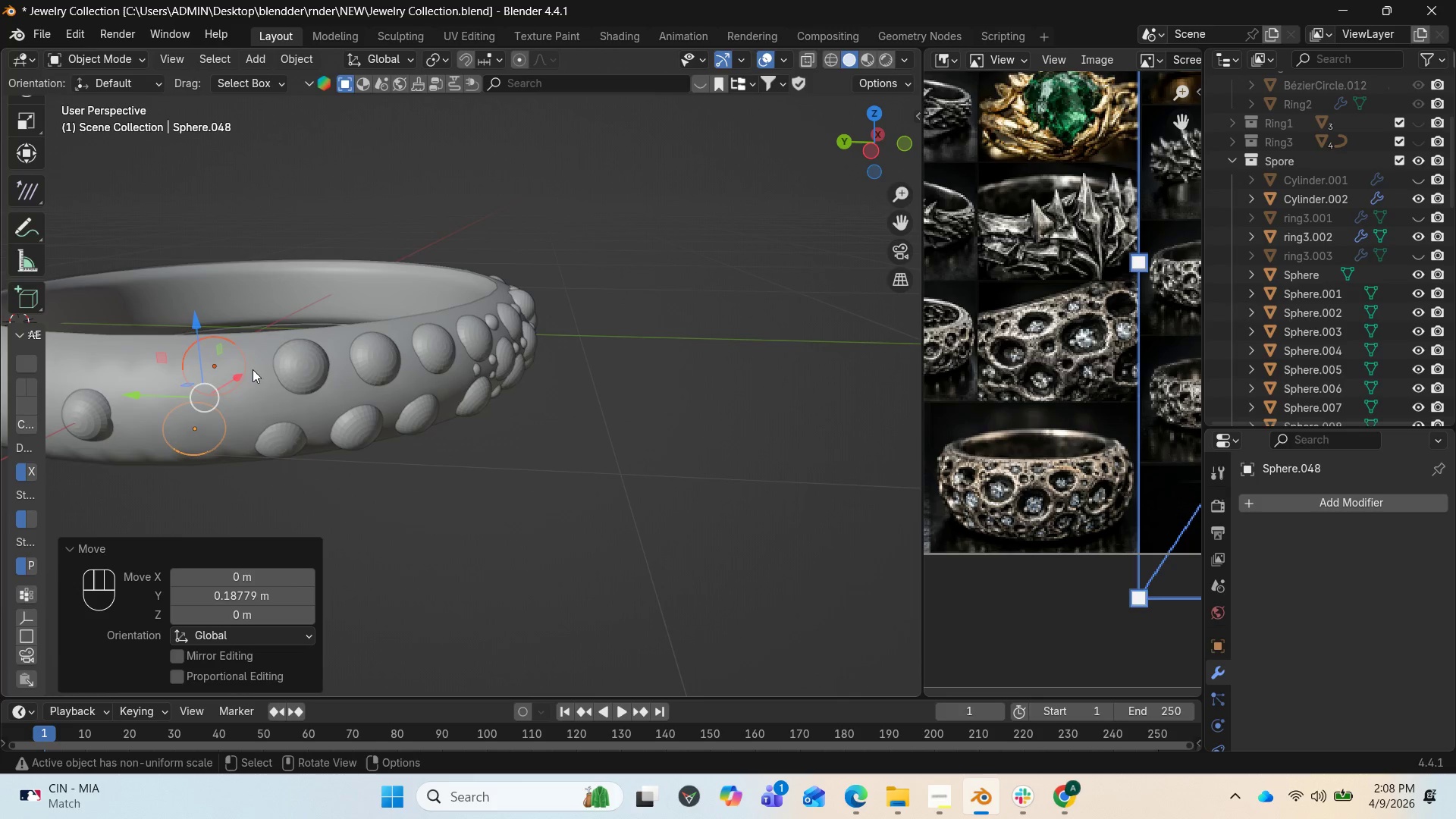 
left_click_drag(start_coordinate=[241, 372], to_coordinate=[221, 388])
 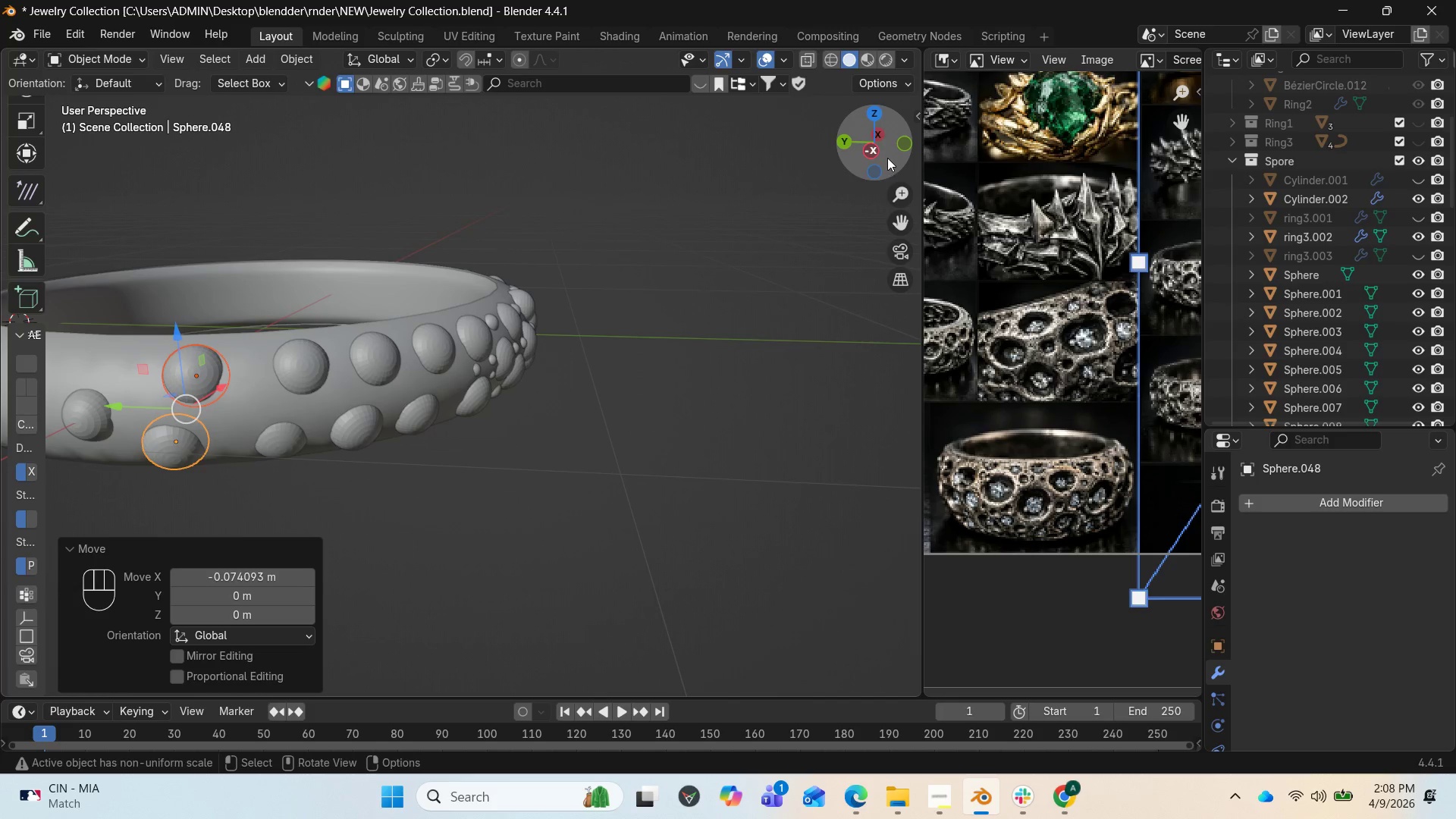 
left_click_drag(start_coordinate=[883, 153], to_coordinate=[36, 96])
 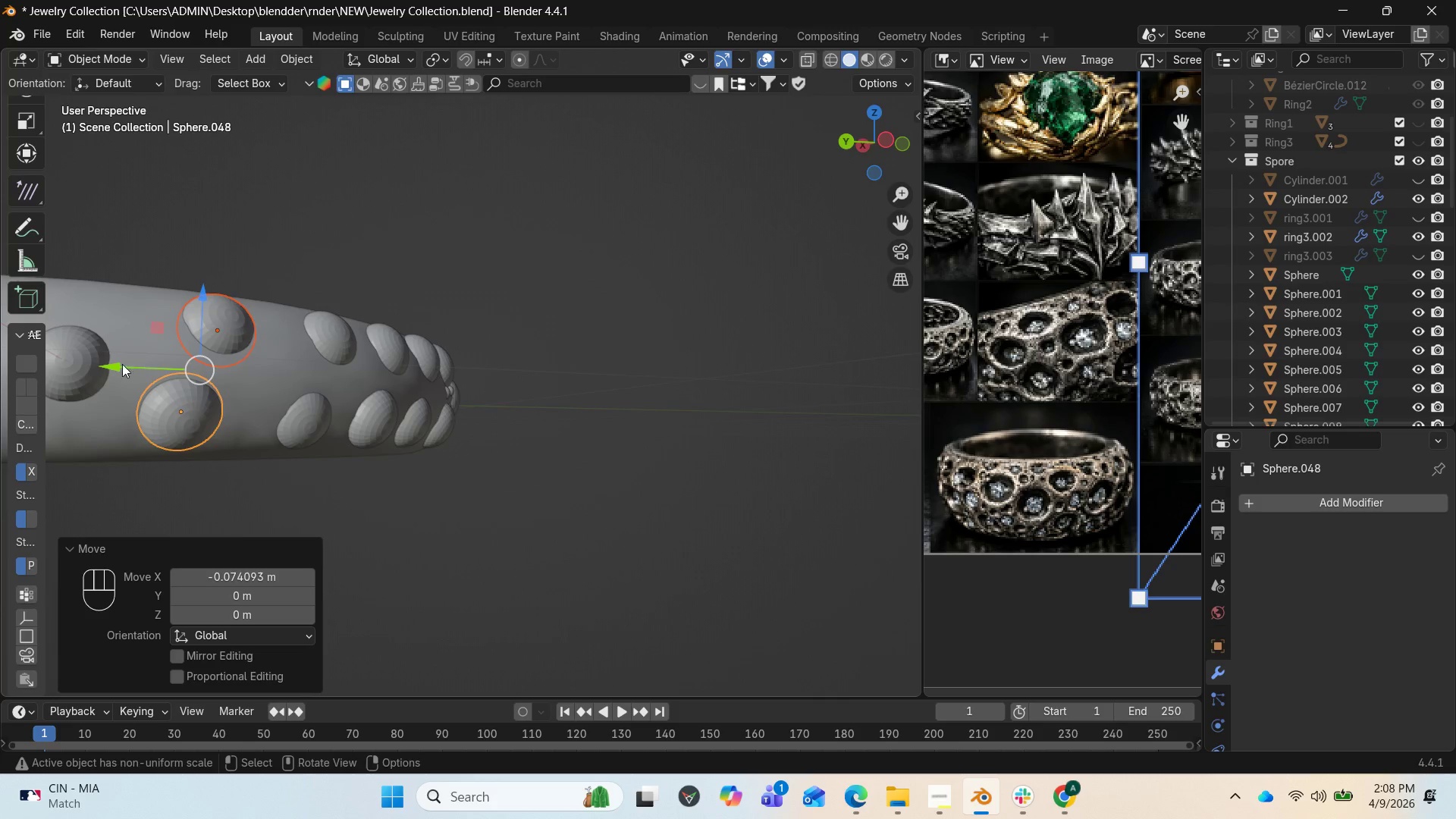 
left_click_drag(start_coordinate=[118, 365], to_coordinate=[168, 369])
 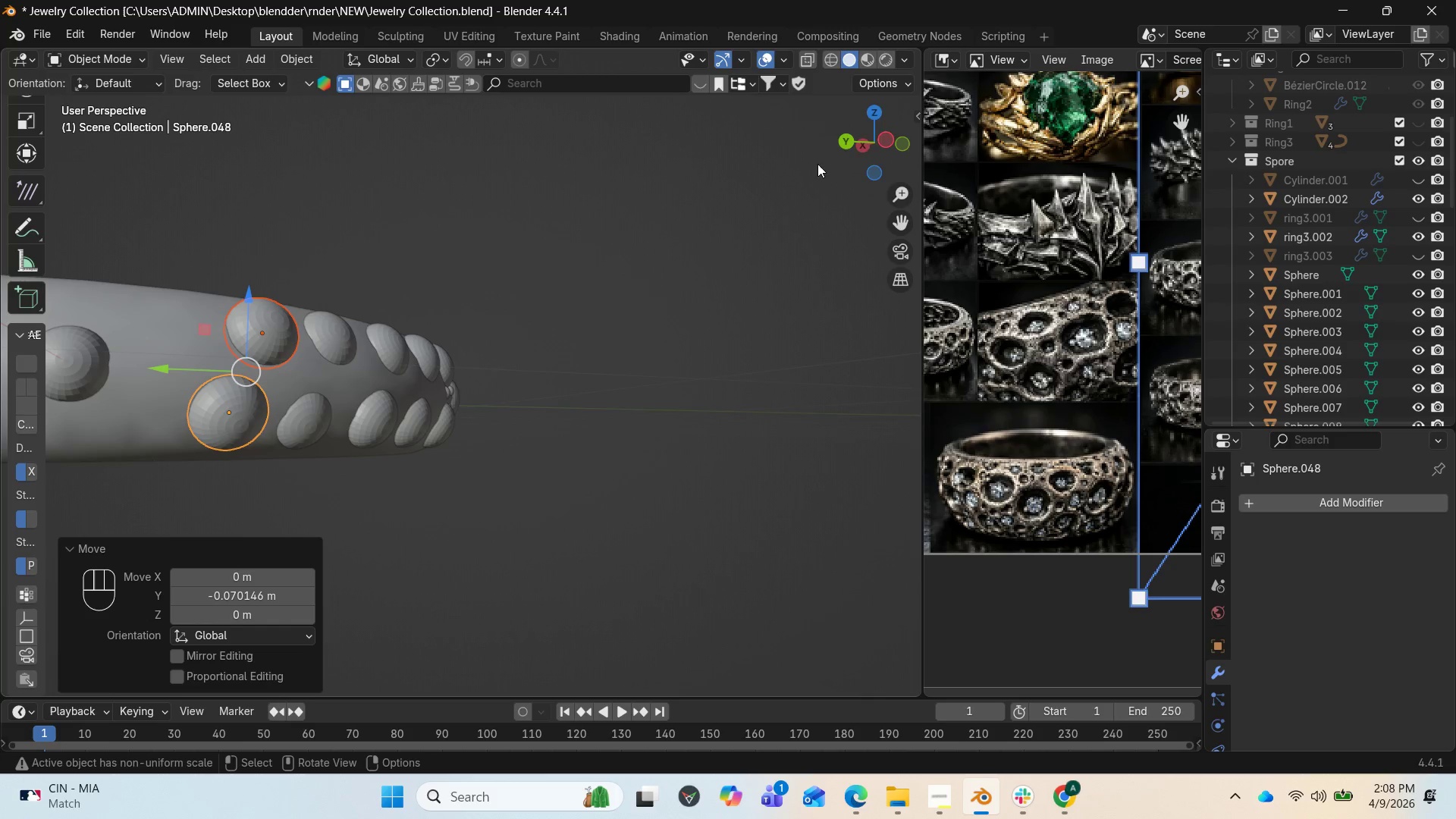 
left_click_drag(start_coordinate=[857, 151], to_coordinate=[658, 179])
 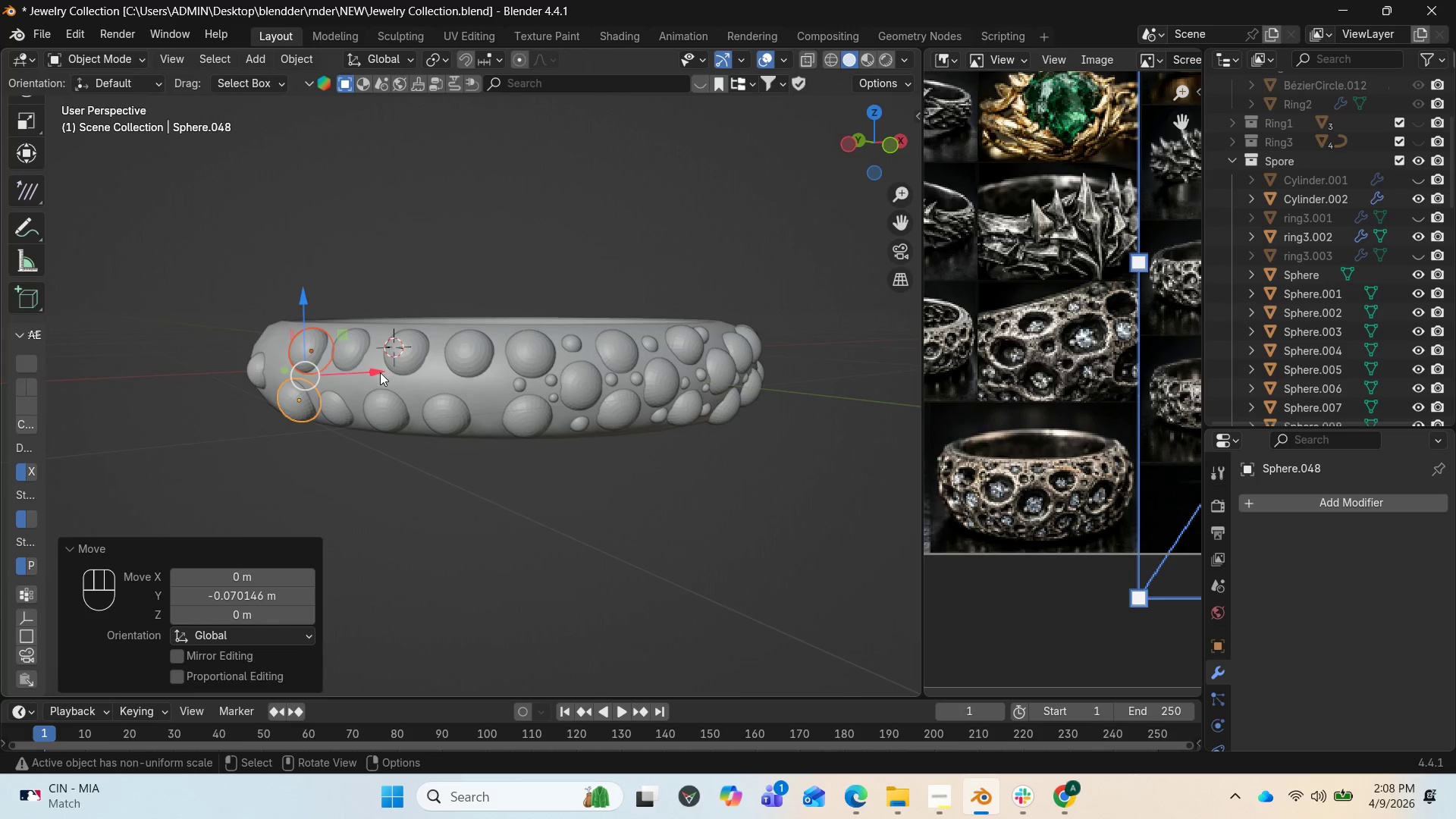 
left_click_drag(start_coordinate=[378, 372], to_coordinate=[389, 373])
 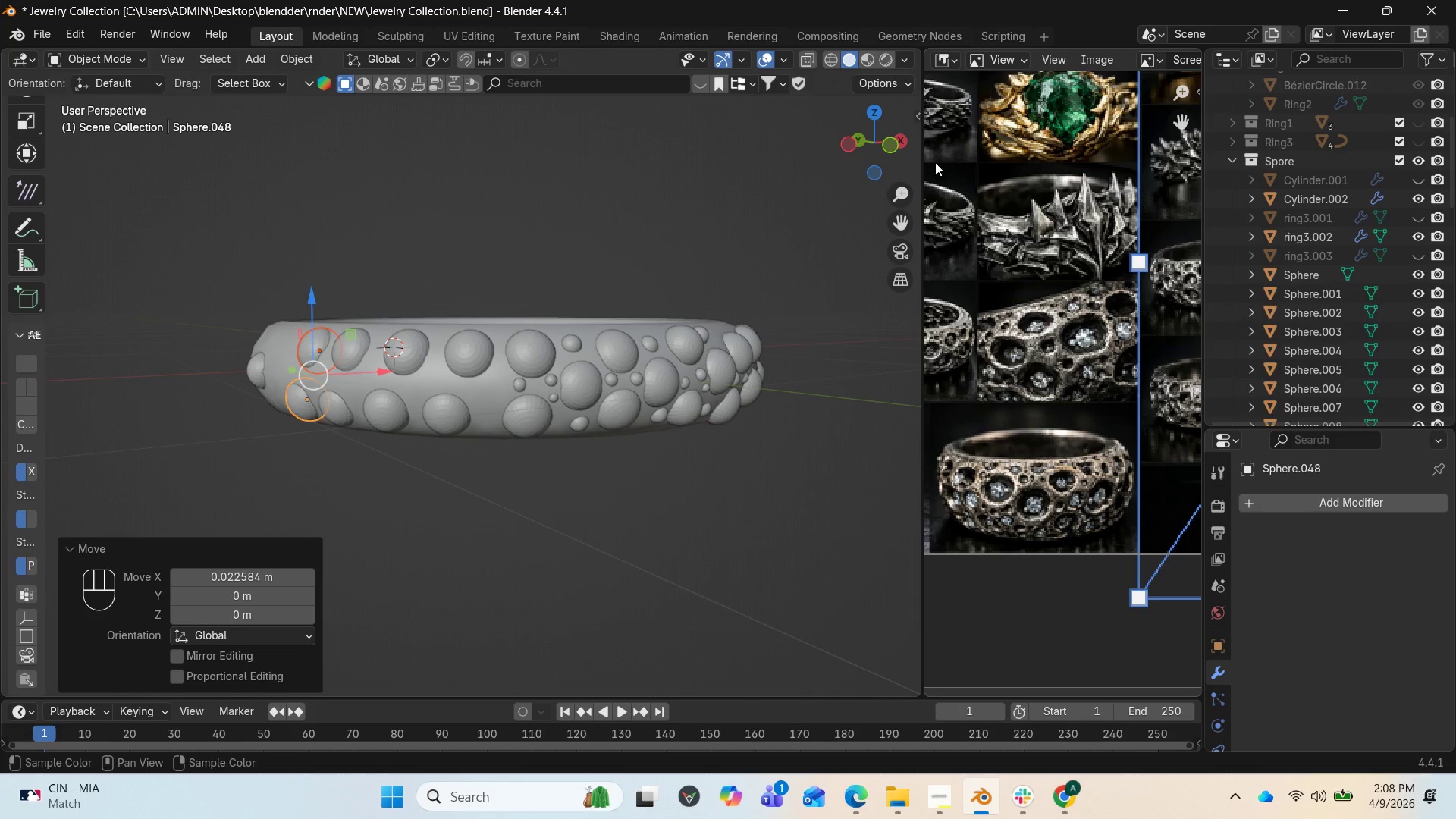 
left_click_drag(start_coordinate=[885, 149], to_coordinate=[867, 157])
 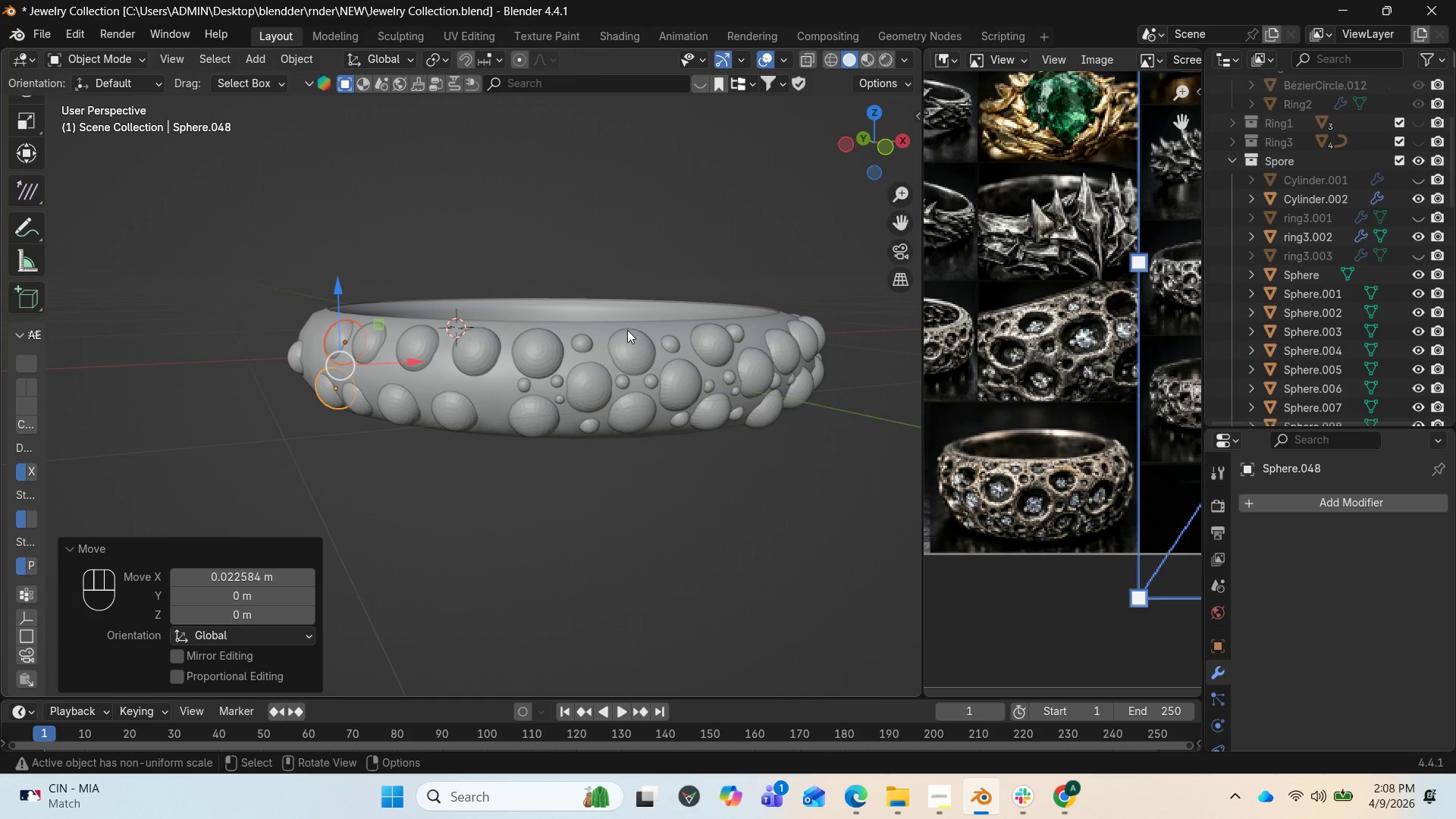 
scroll: coordinate [623, 334], scroll_direction: down, amount: 2.0
 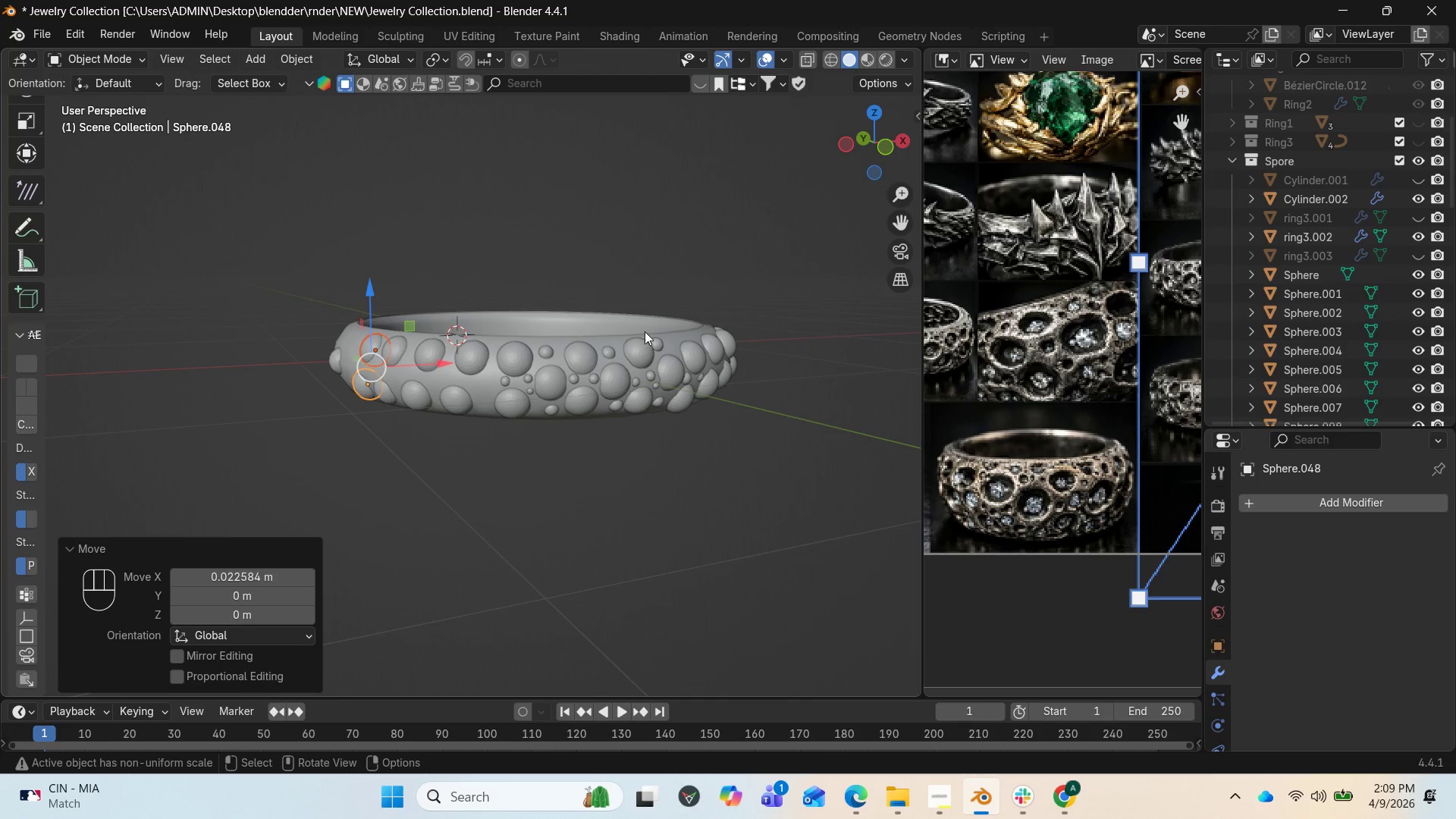 
left_click_drag(start_coordinate=[902, 223], to_coordinate=[218, 194])
 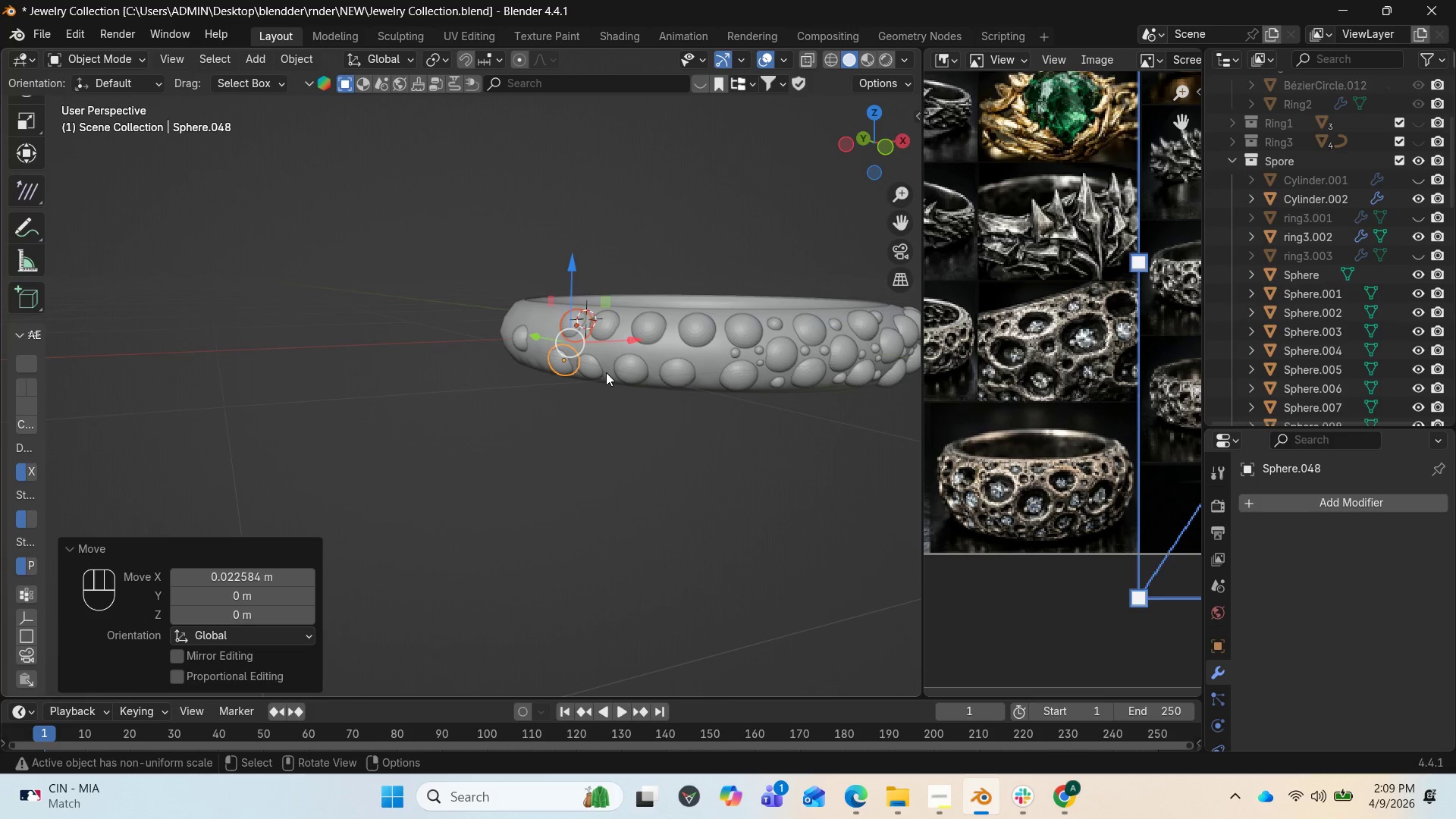 
key(Shift+D)
 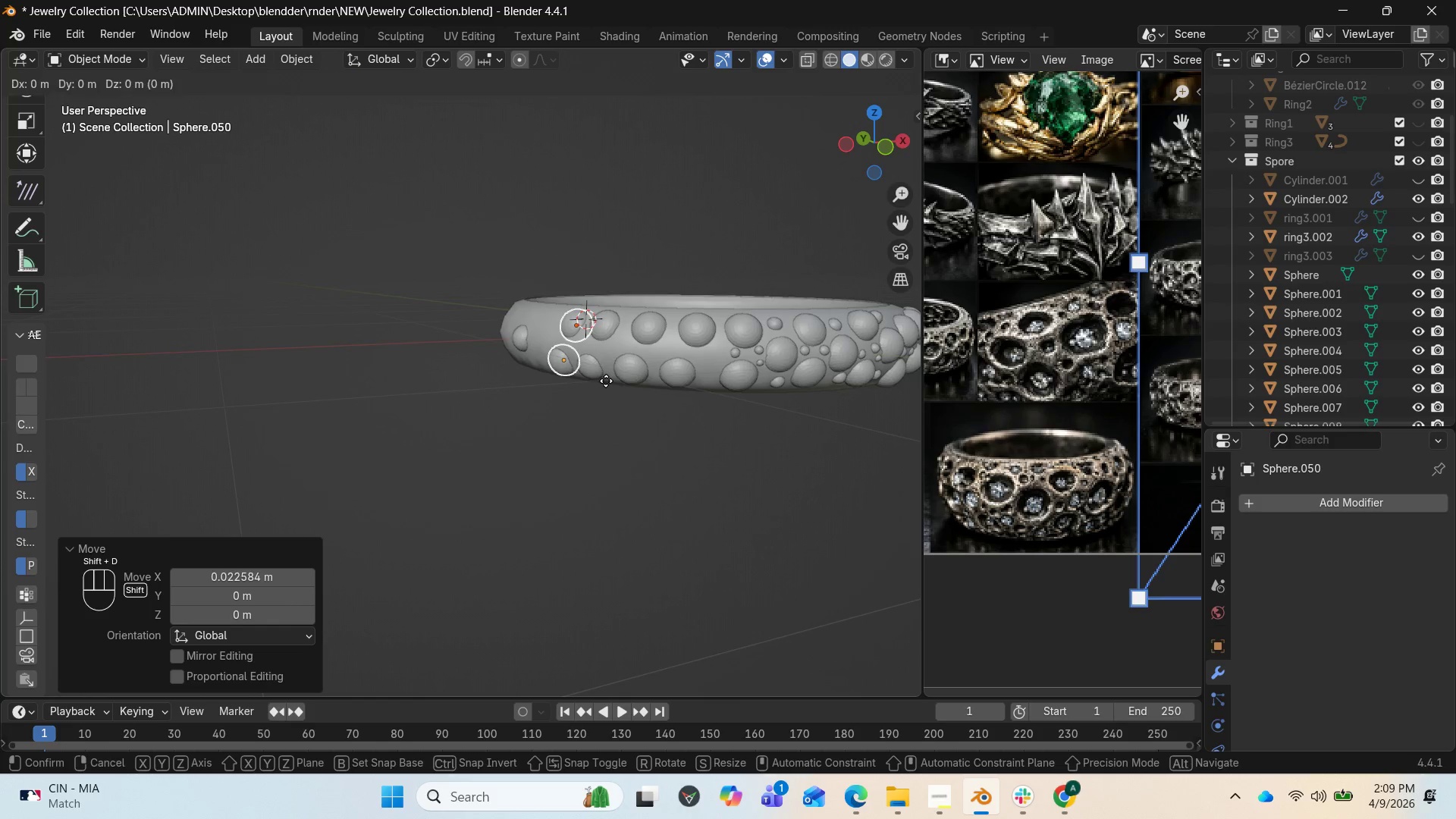 
left_click([606, 381])
 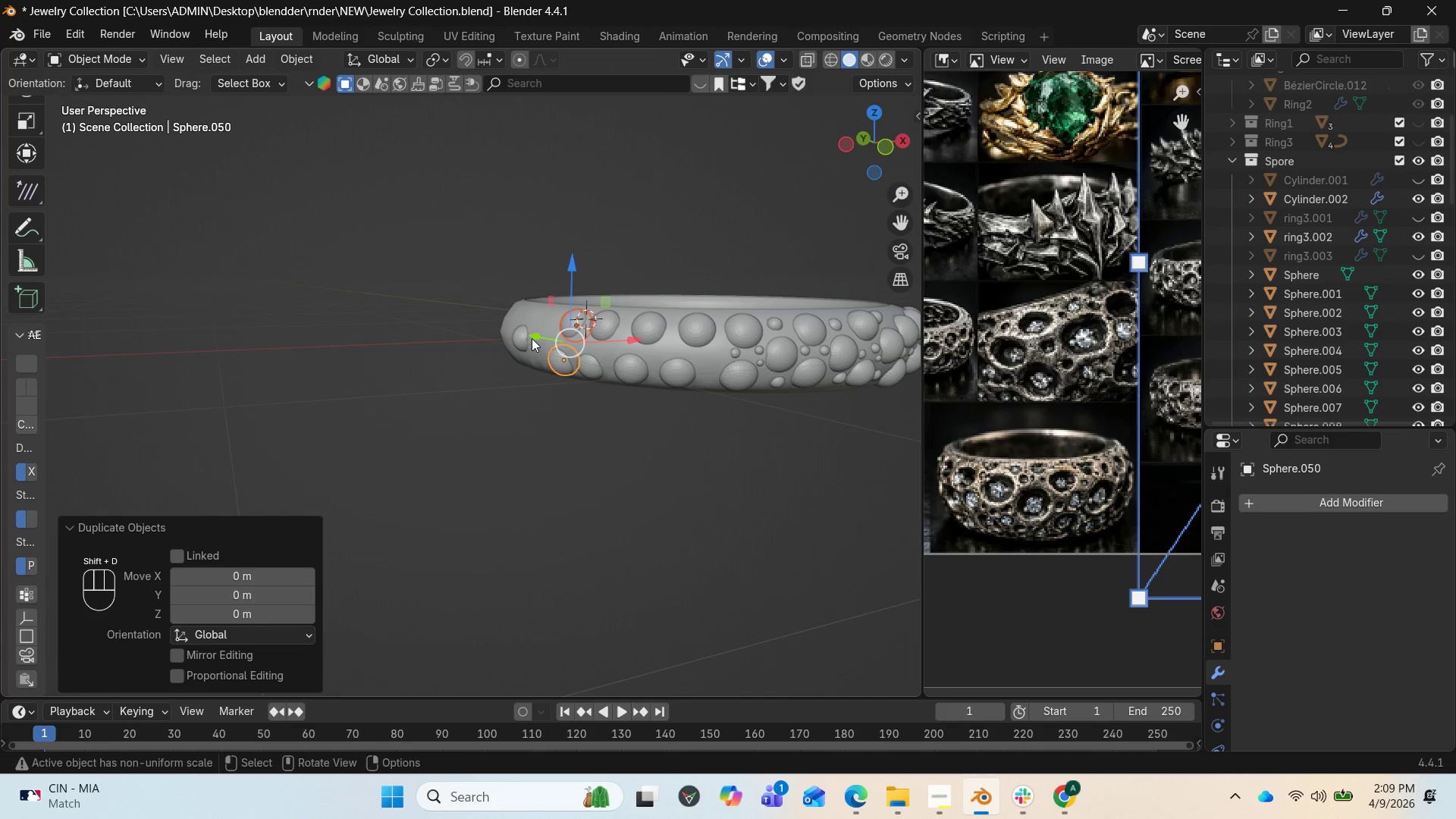 
left_click_drag(start_coordinate=[535, 336], to_coordinate=[507, 335])
 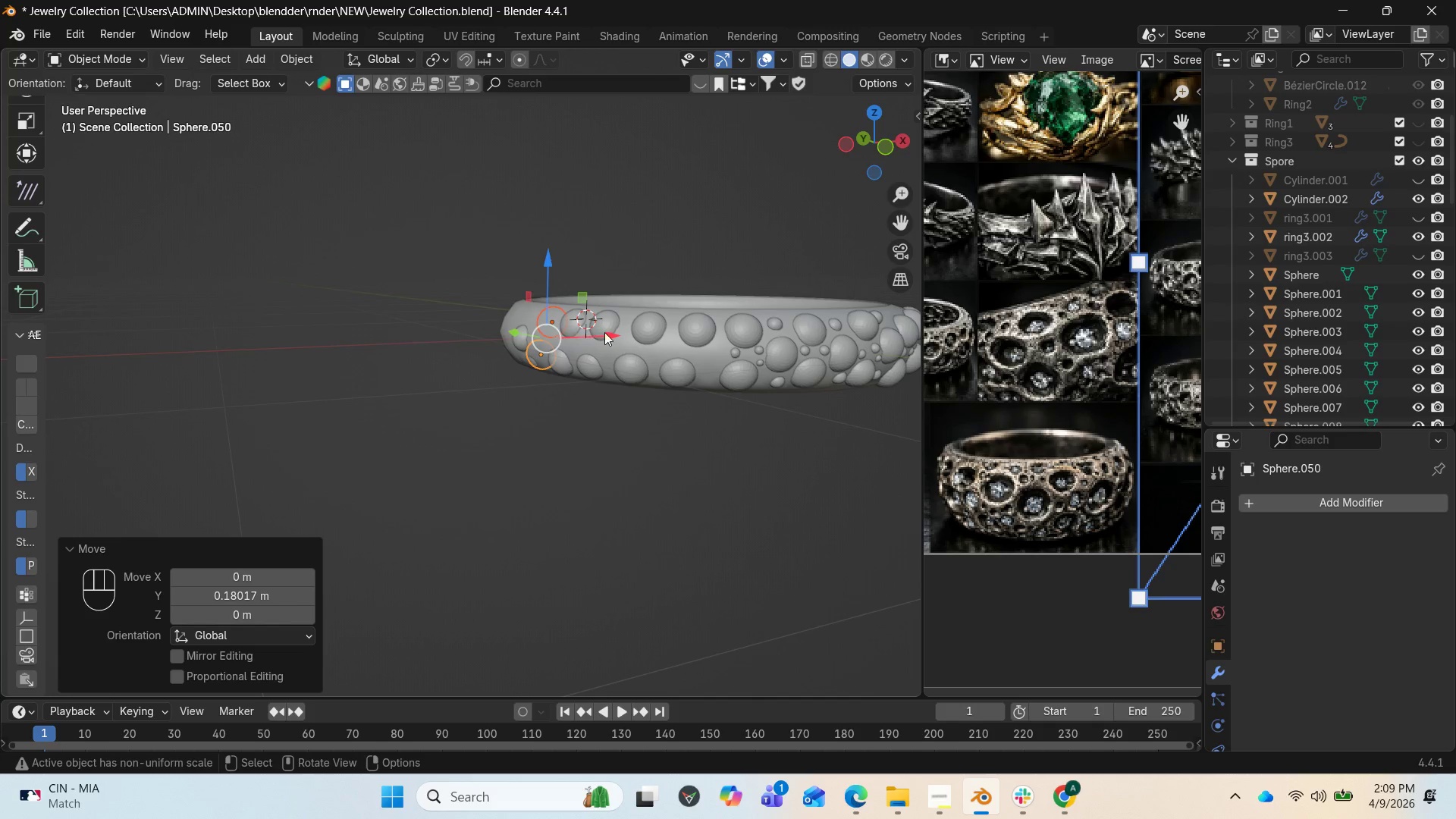 
left_click_drag(start_coordinate=[605, 332], to_coordinate=[593, 334])
 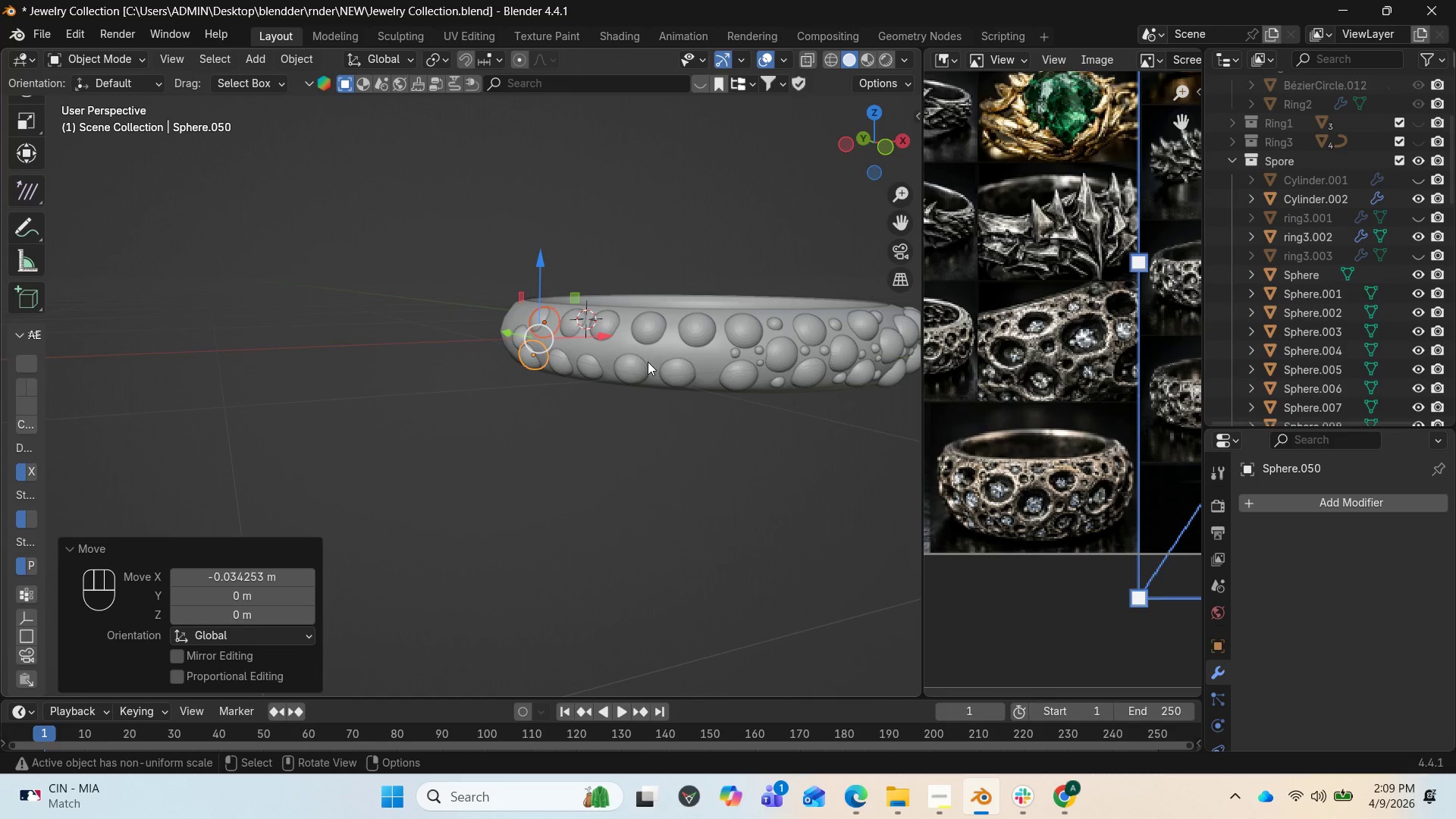 
scroll: coordinate [657, 366], scroll_direction: up, amount: 5.0
 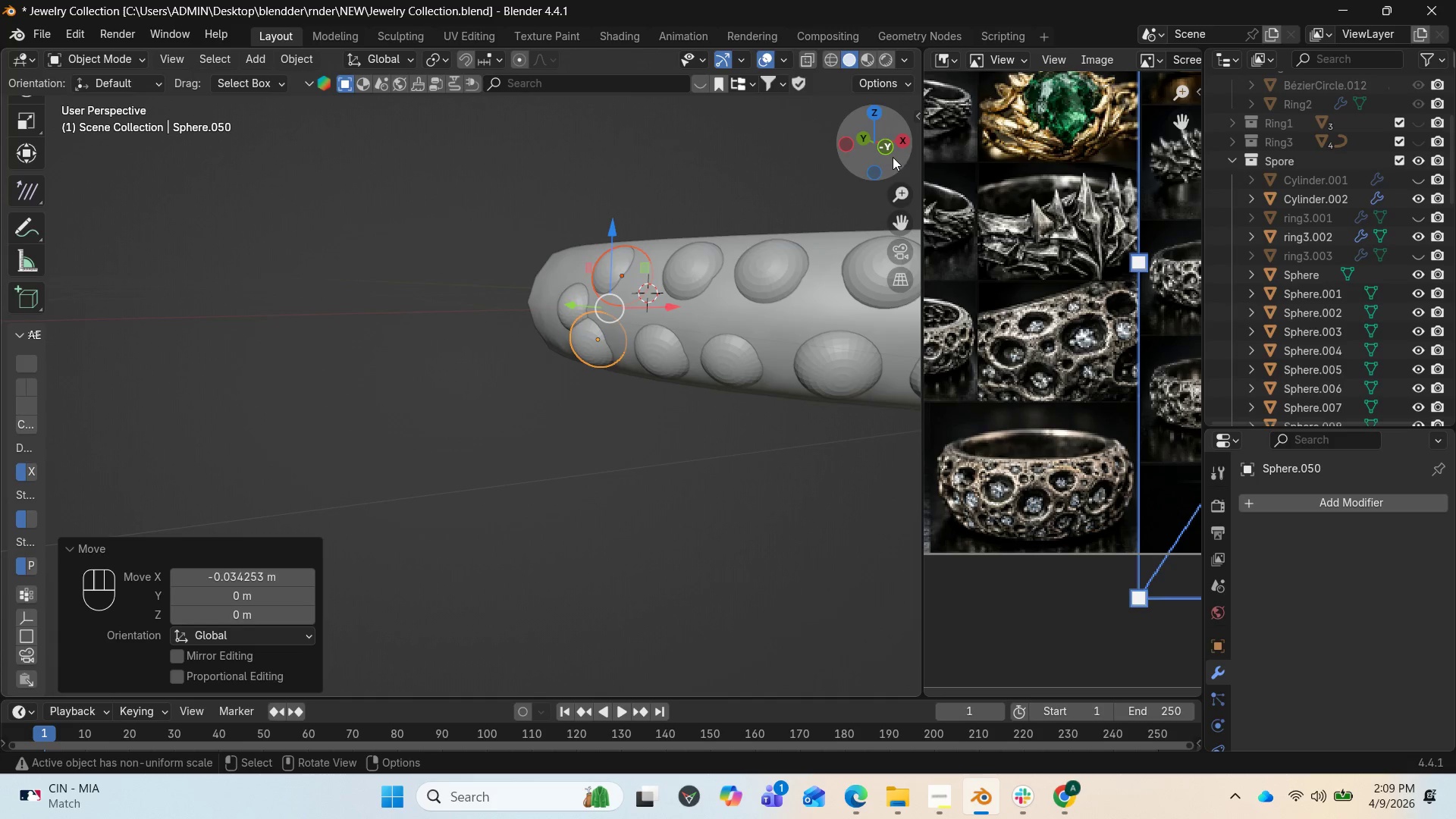 
left_click_drag(start_coordinate=[890, 155], to_coordinate=[106, 163])
 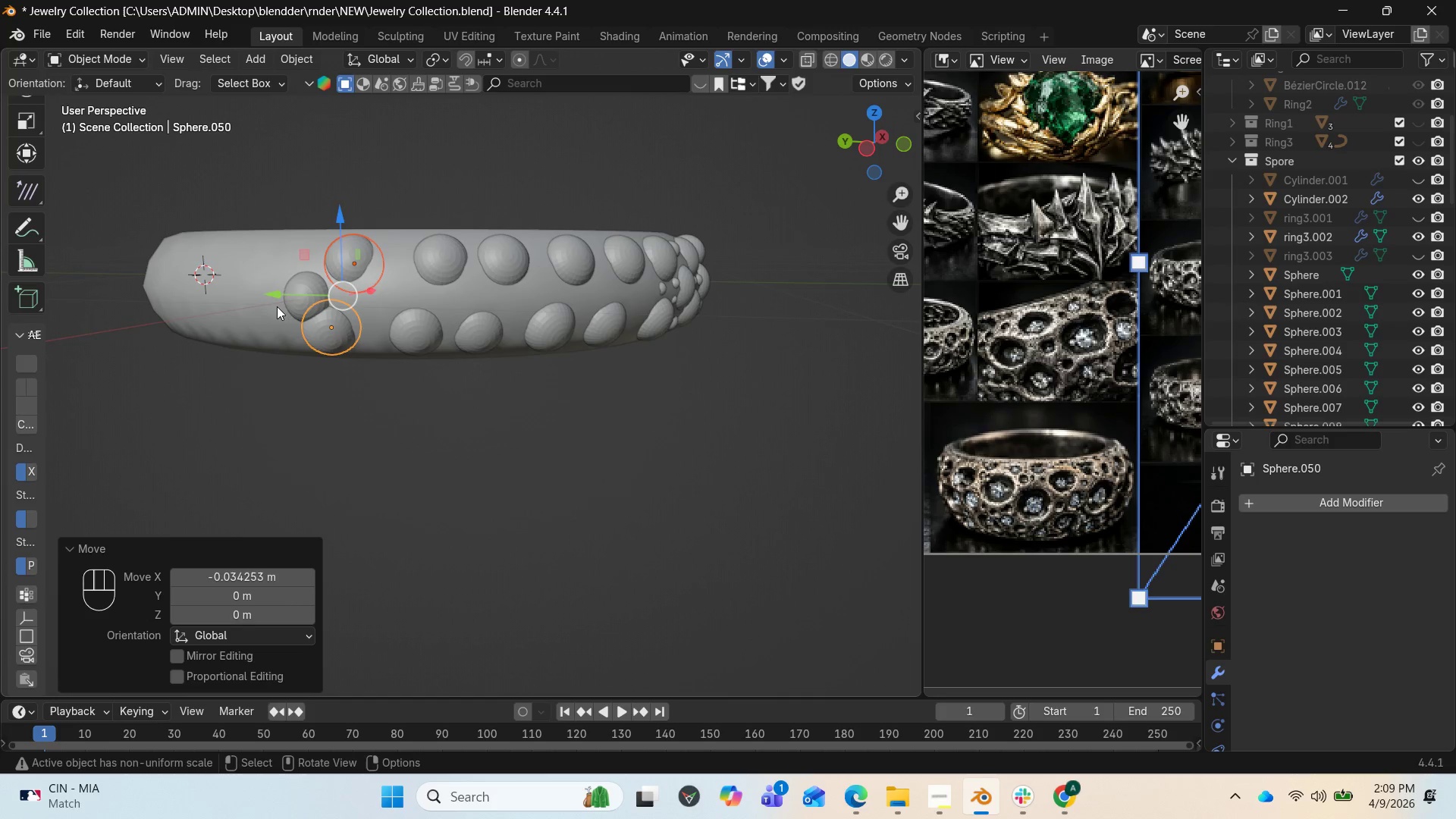 
left_click_drag(start_coordinate=[277, 299], to_coordinate=[304, 298])
 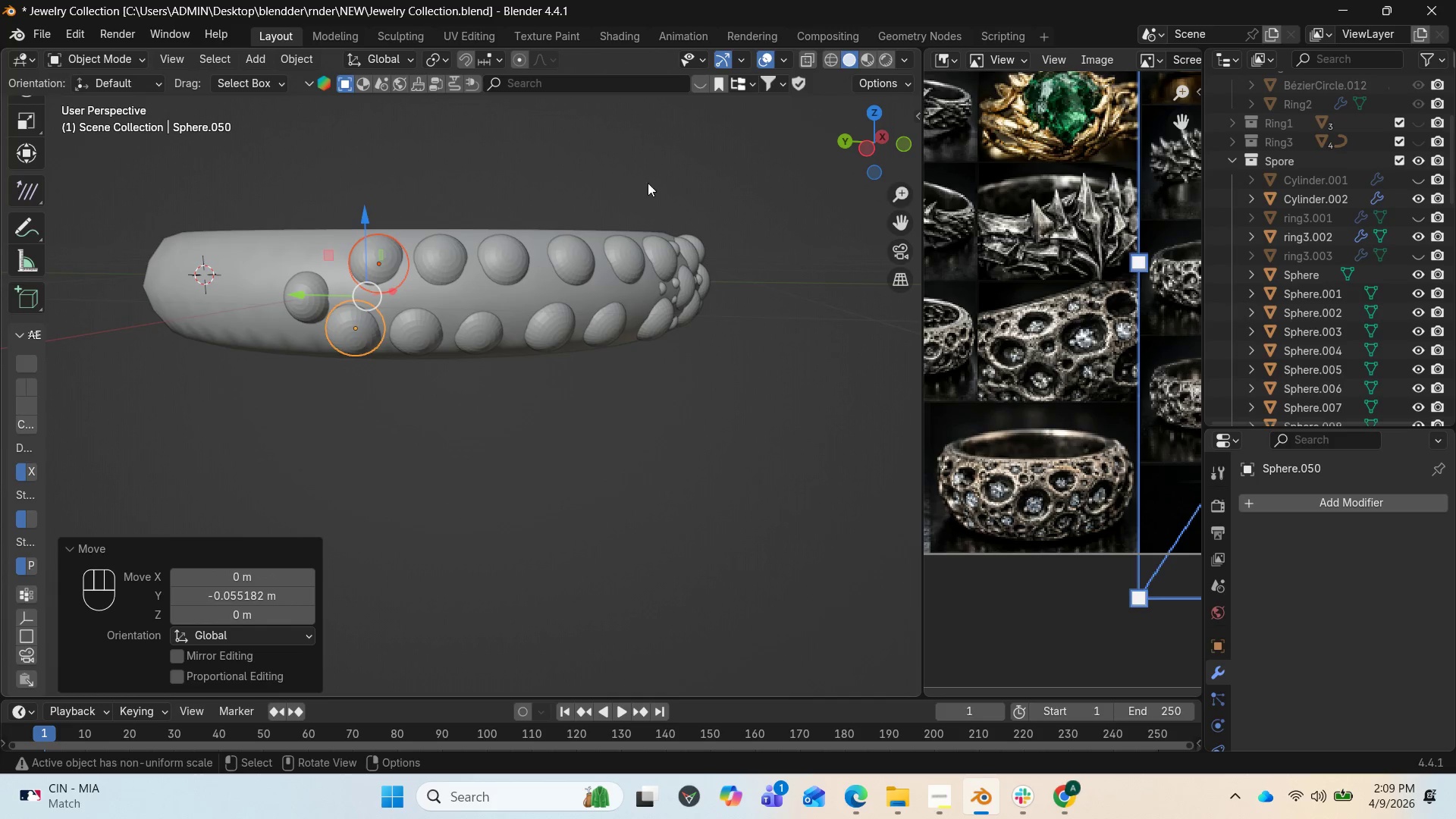 
scroll: coordinate [430, 330], scroll_direction: up, amount: 4.0
 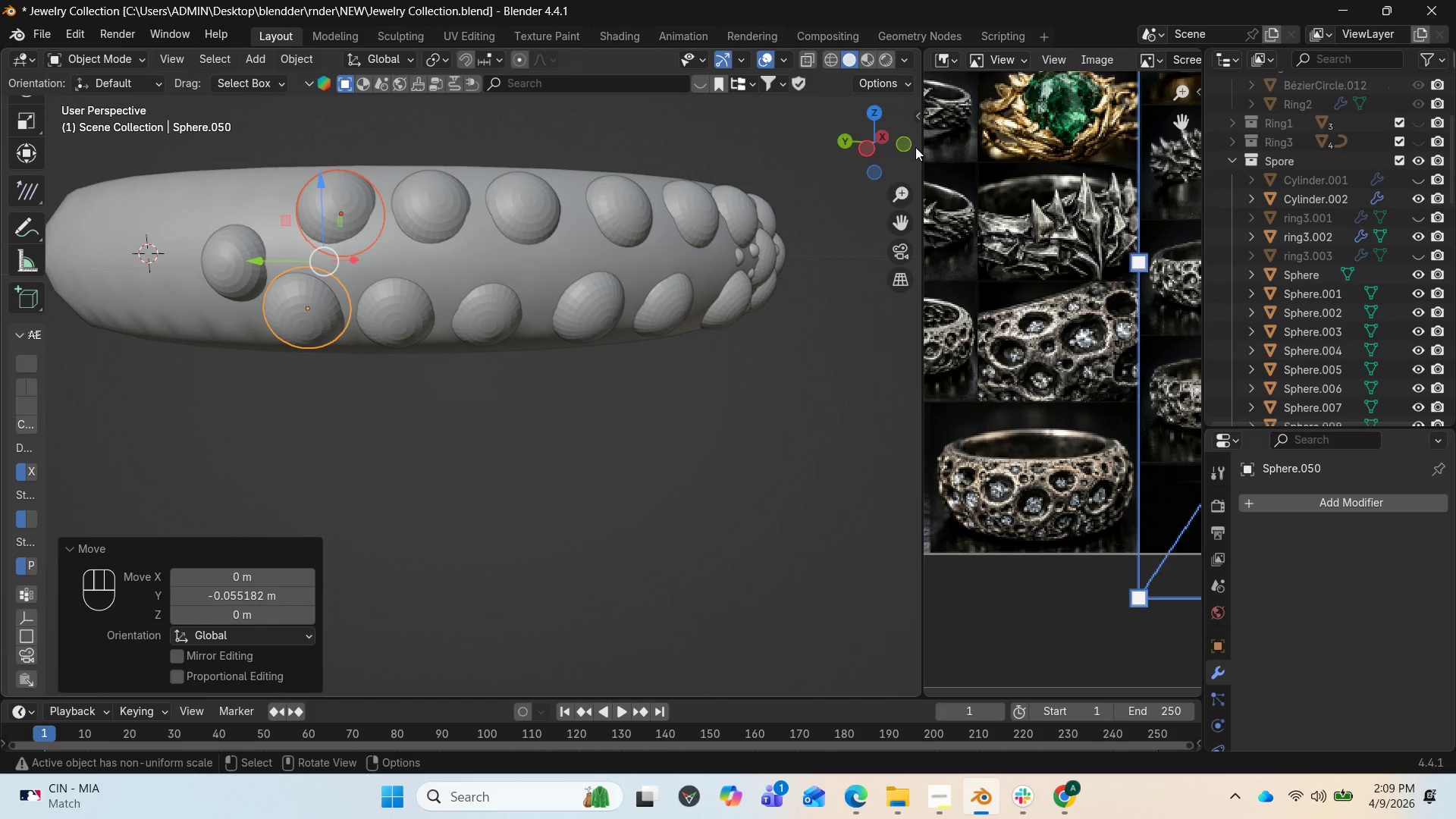 
left_click_drag(start_coordinate=[891, 143], to_coordinate=[86, 140])
 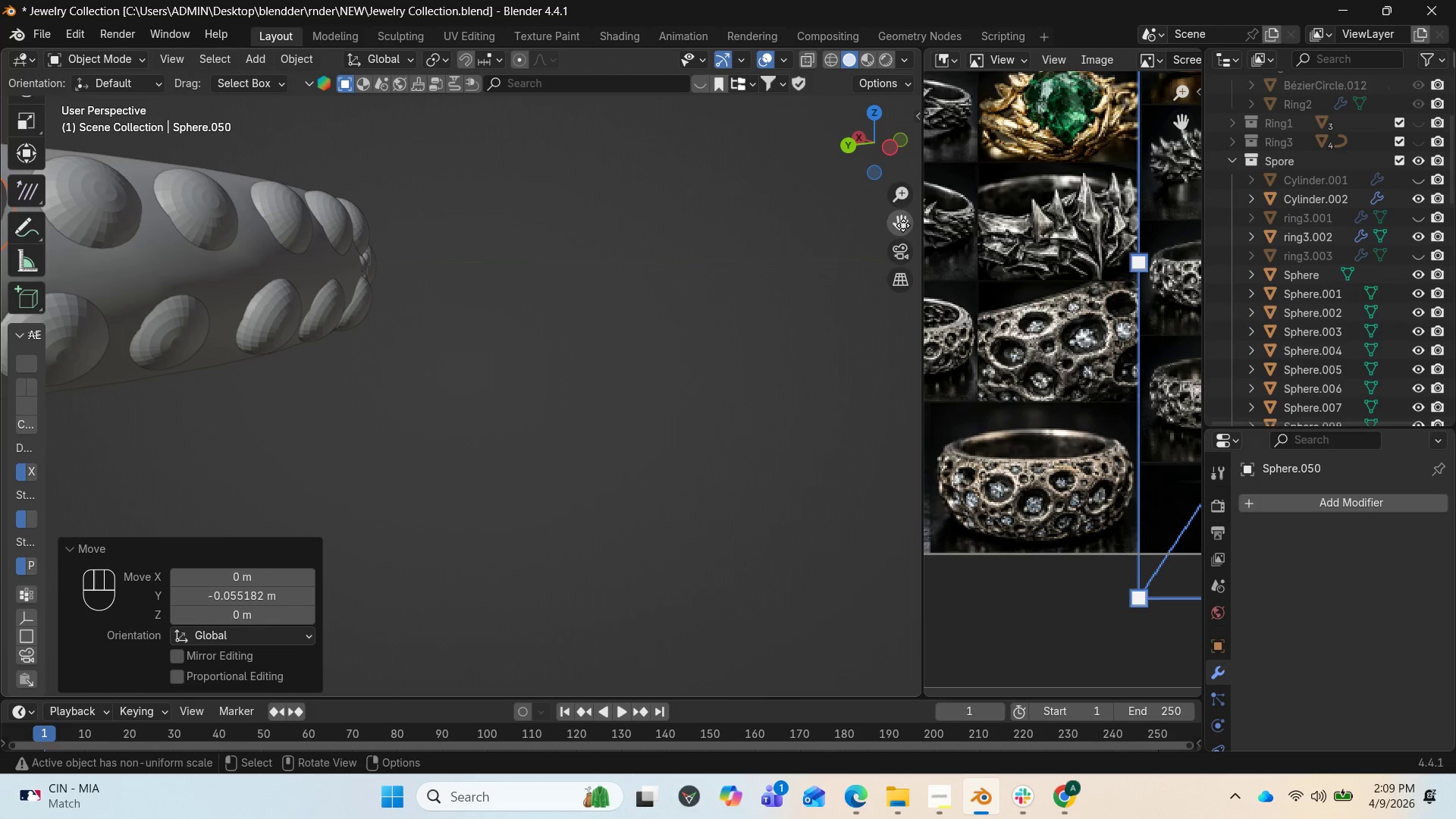 
left_click_drag(start_coordinate=[904, 226], to_coordinate=[322, 60])
 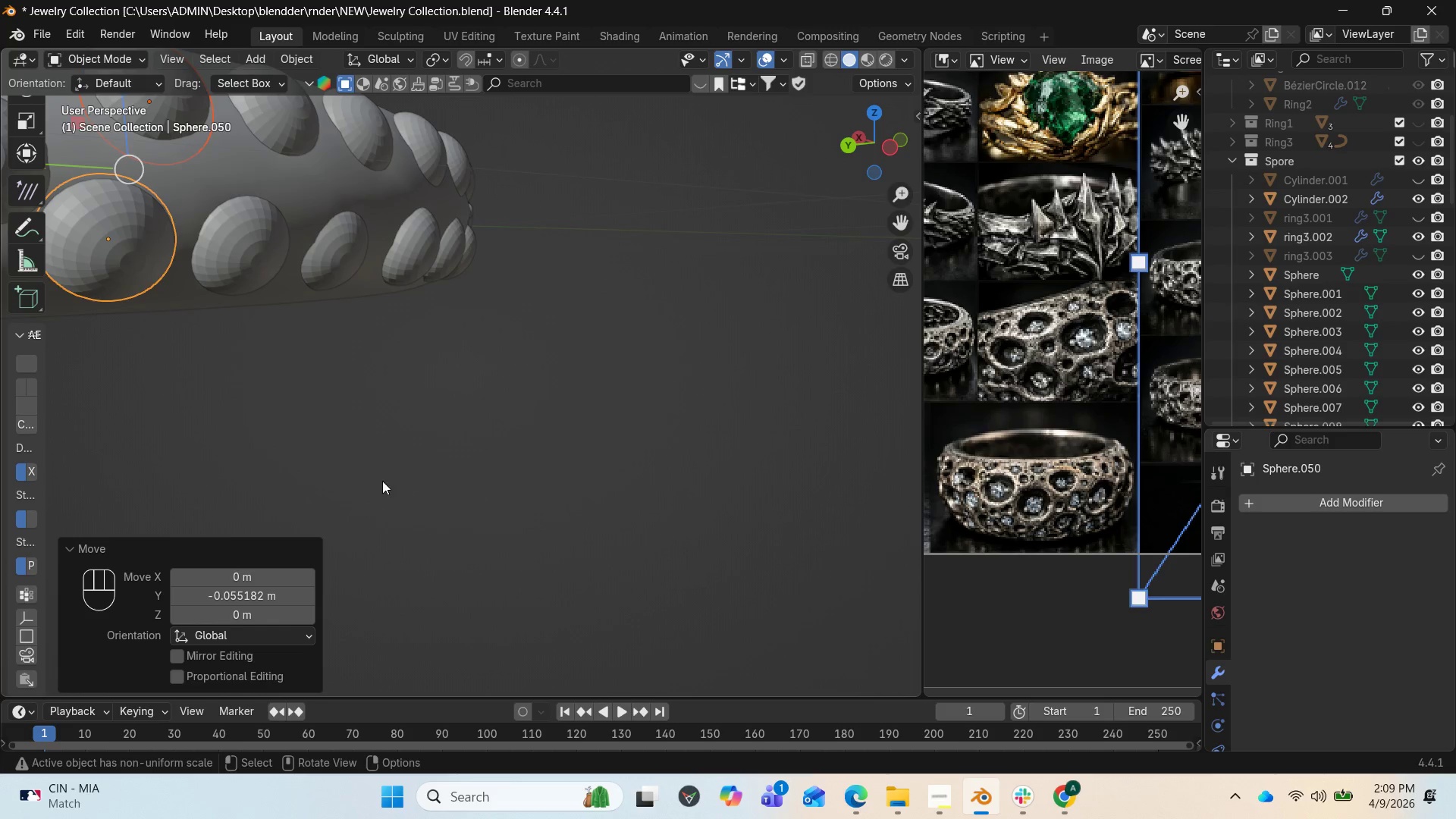 
scroll: coordinate [369, 464], scroll_direction: down, amount: 4.0
 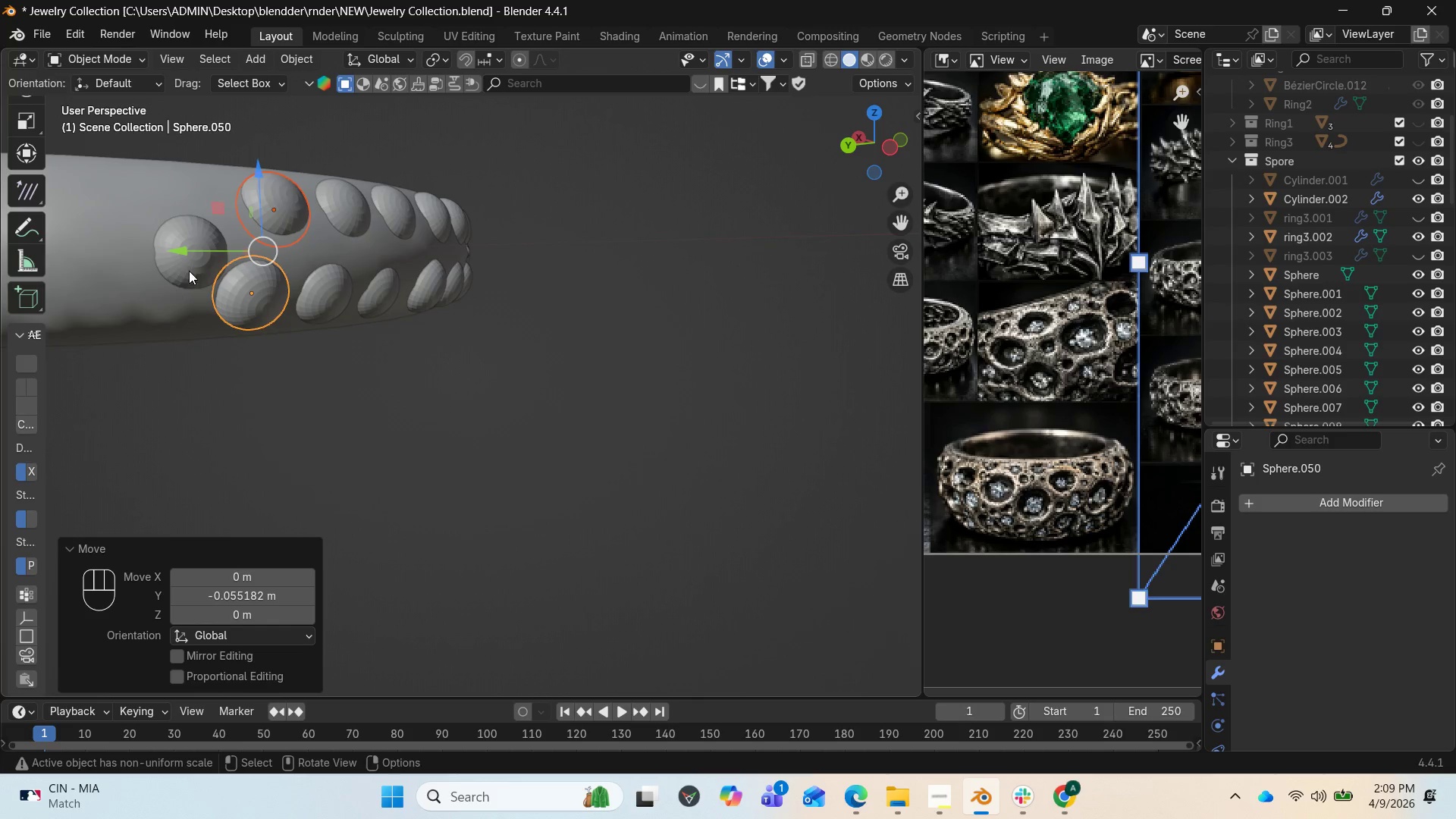 
left_click([185, 267])
 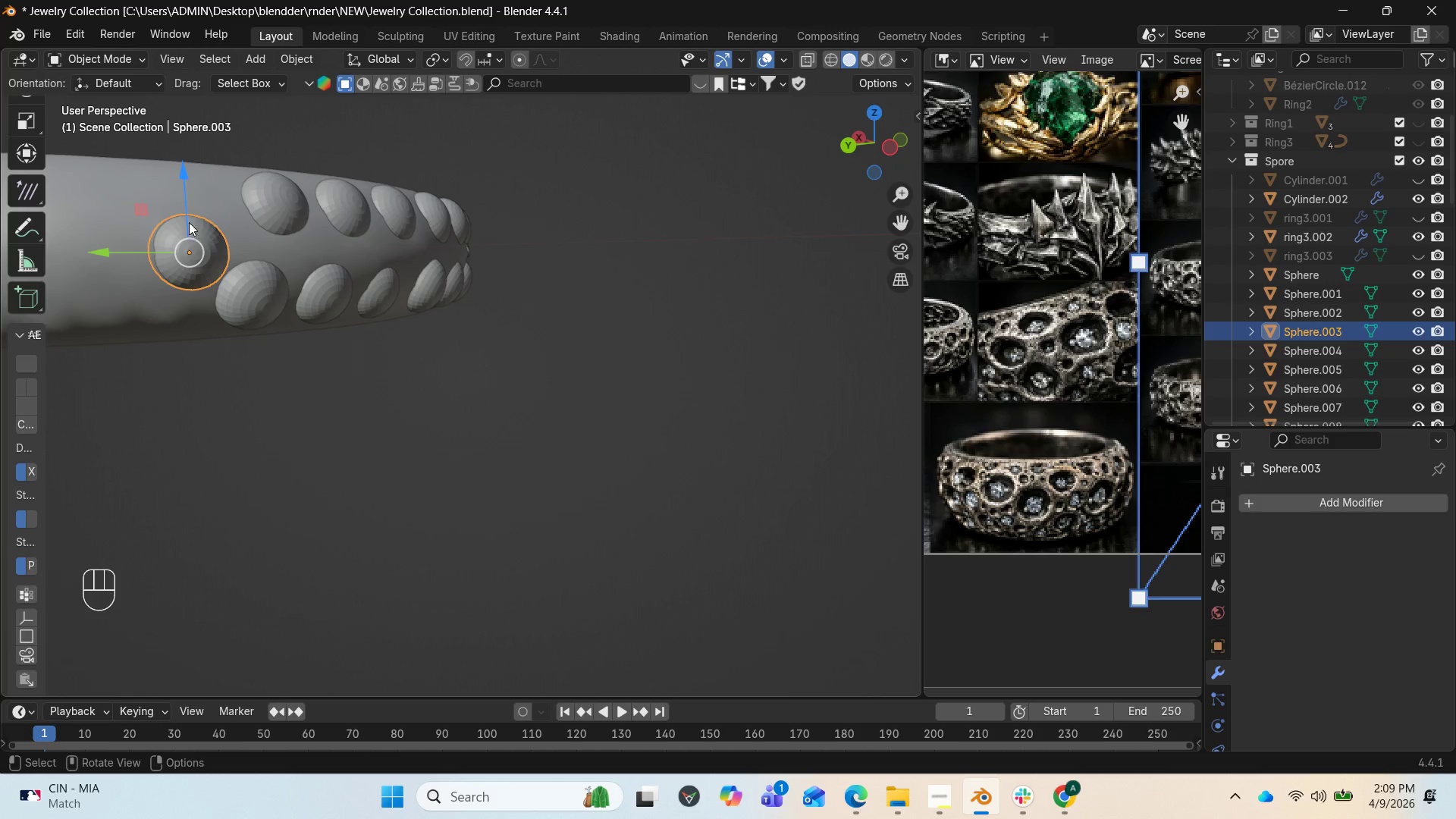 
left_click_drag(start_coordinate=[186, 213], to_coordinate=[183, 193])
 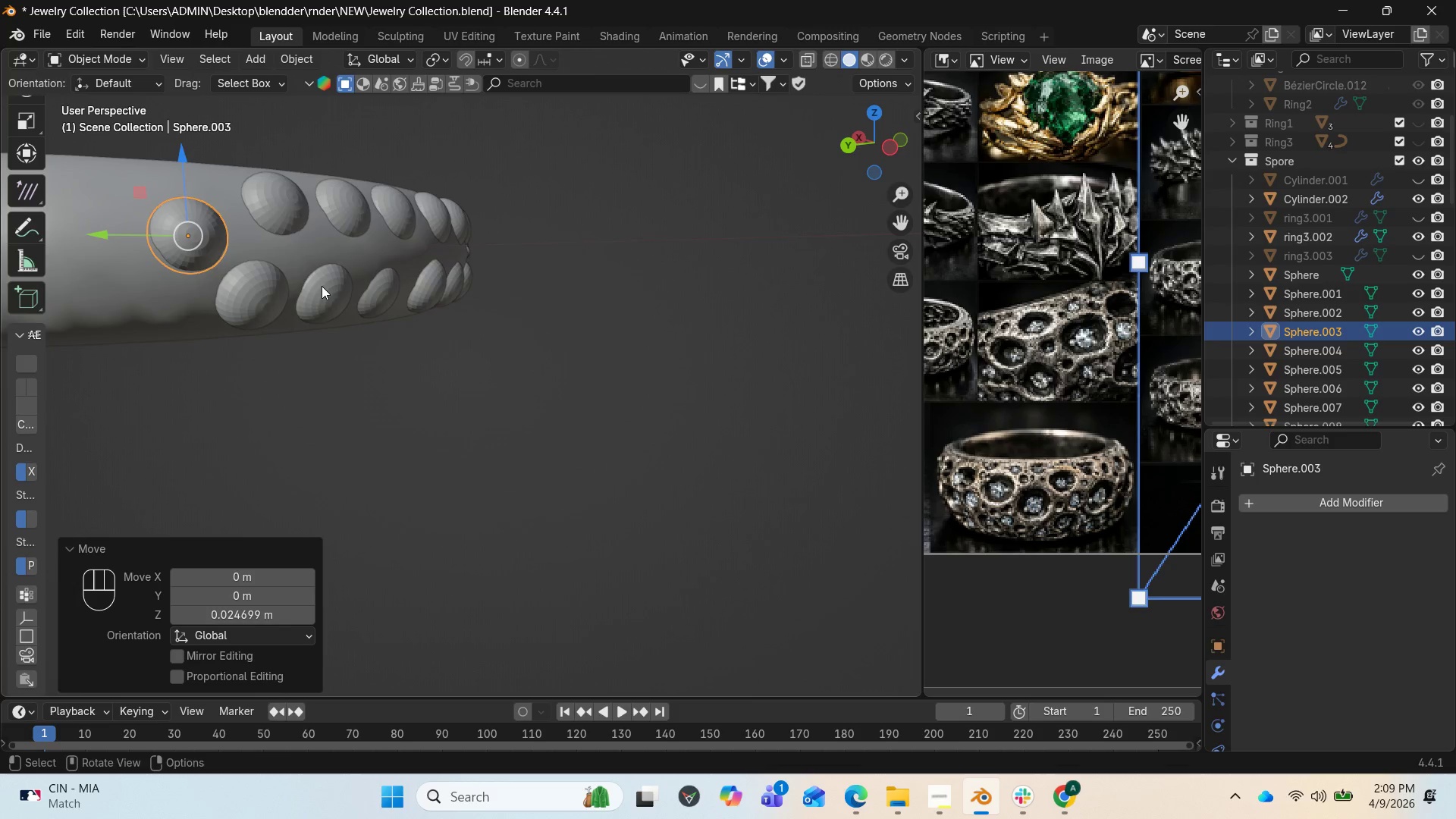 
scroll: coordinate [339, 313], scroll_direction: down, amount: 3.0
 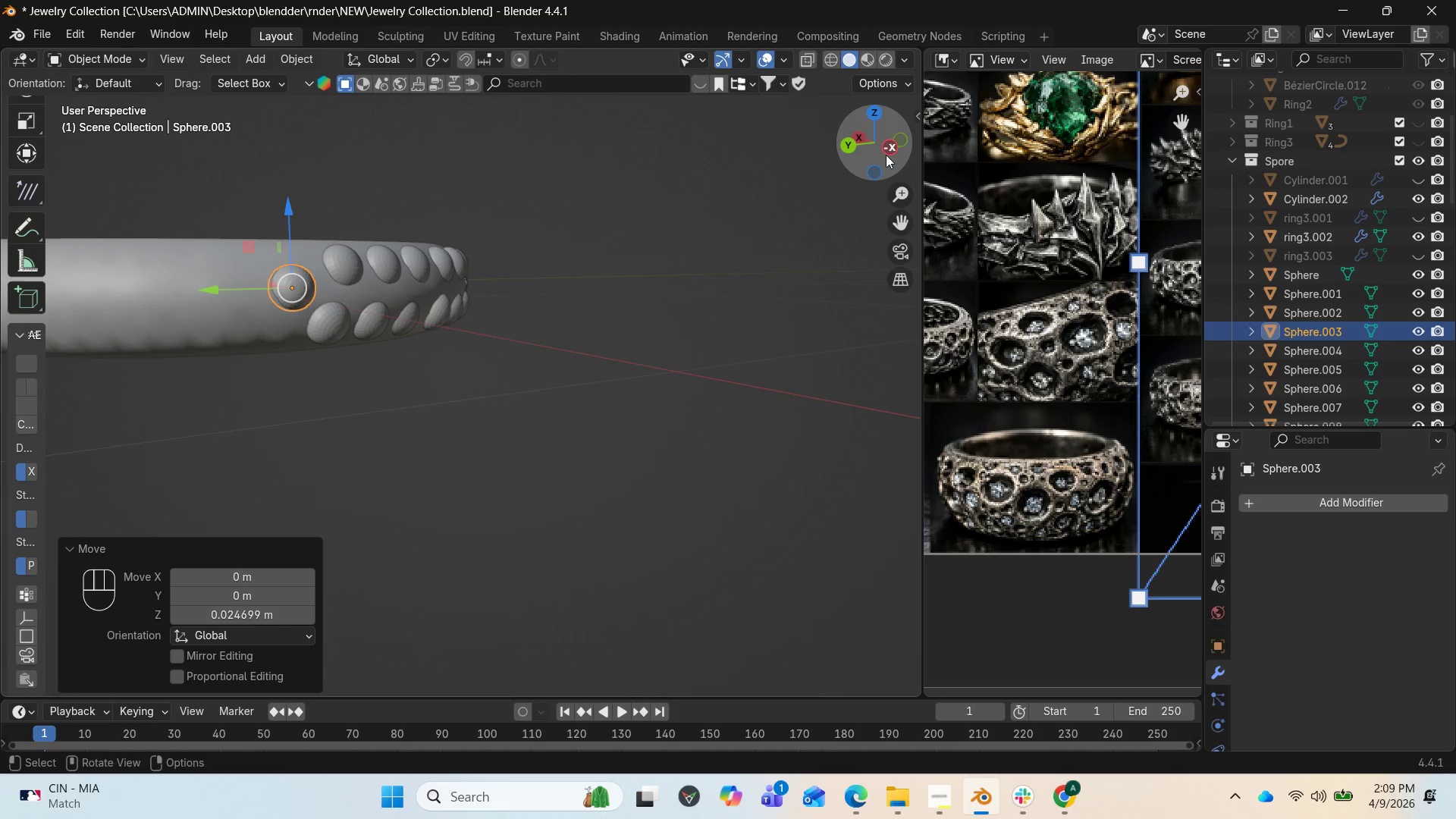 
left_click_drag(start_coordinate=[892, 145], to_coordinate=[703, 145])
 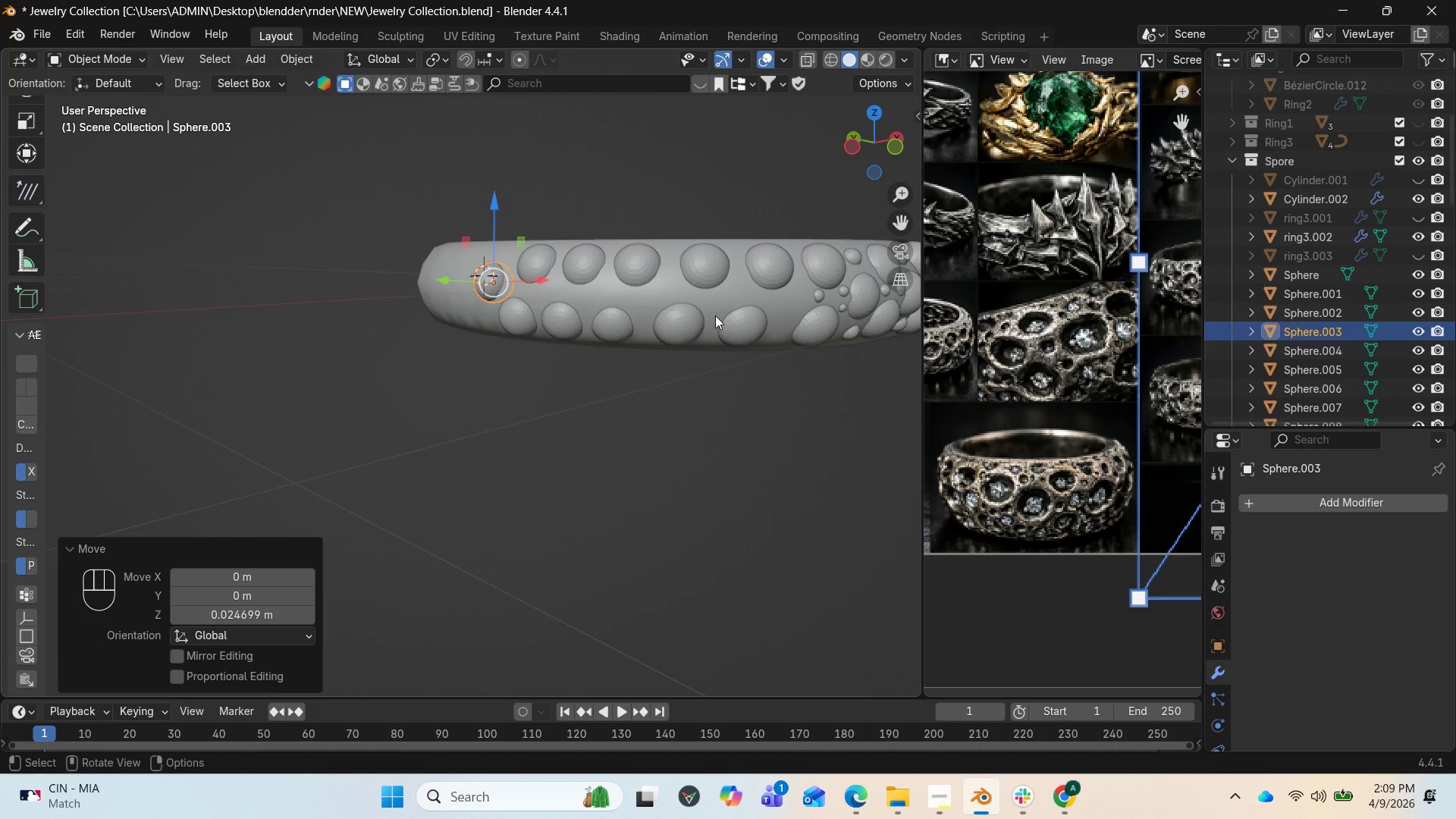 
scroll: coordinate [713, 322], scroll_direction: down, amount: 3.0
 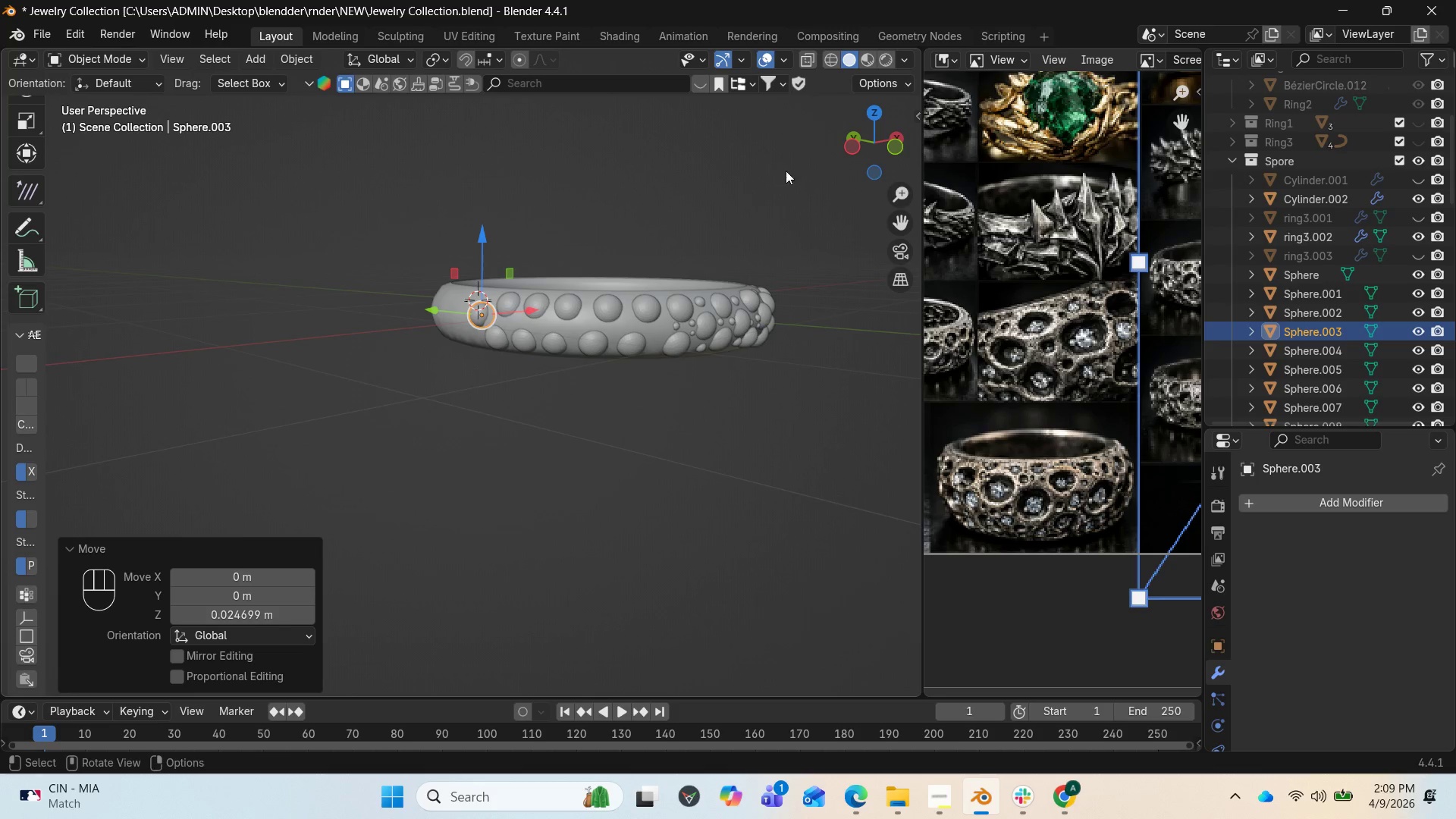 
left_click_drag(start_coordinate=[872, 150], to_coordinate=[827, 160])
 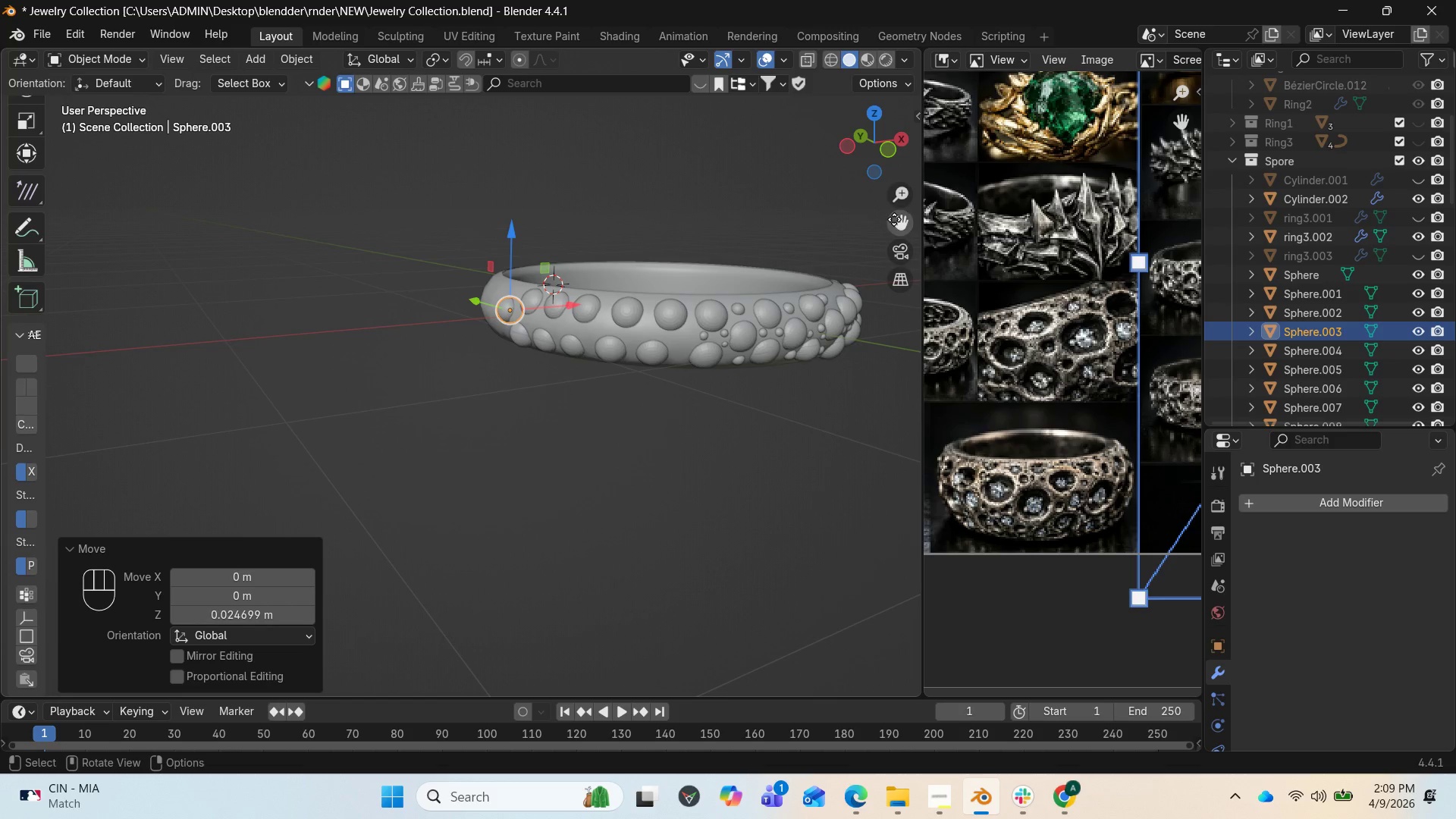 
left_click_drag(start_coordinate=[896, 219], to_coordinate=[621, 298])
 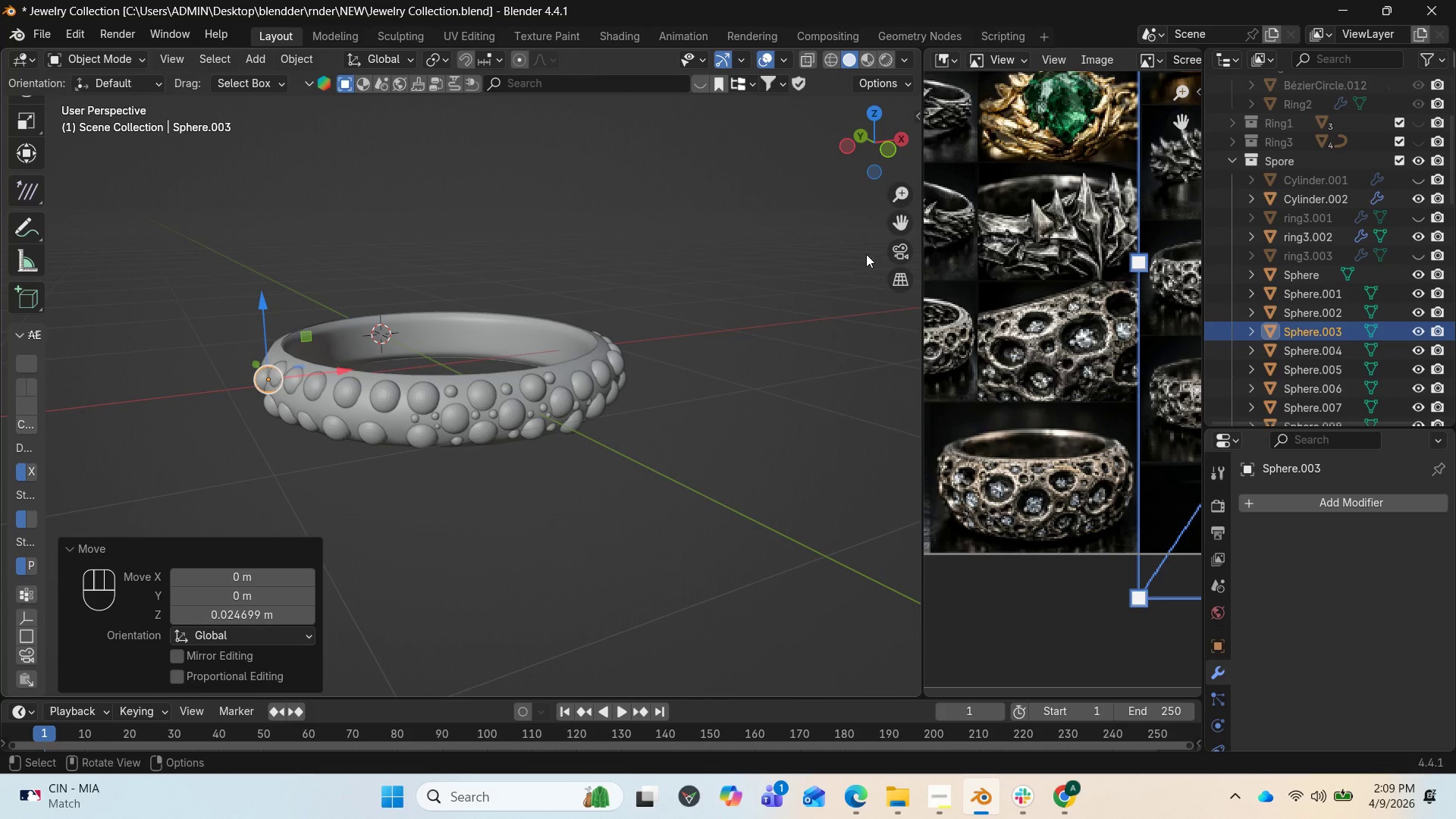 
left_click_drag(start_coordinate=[897, 230], to_coordinate=[174, 259])
 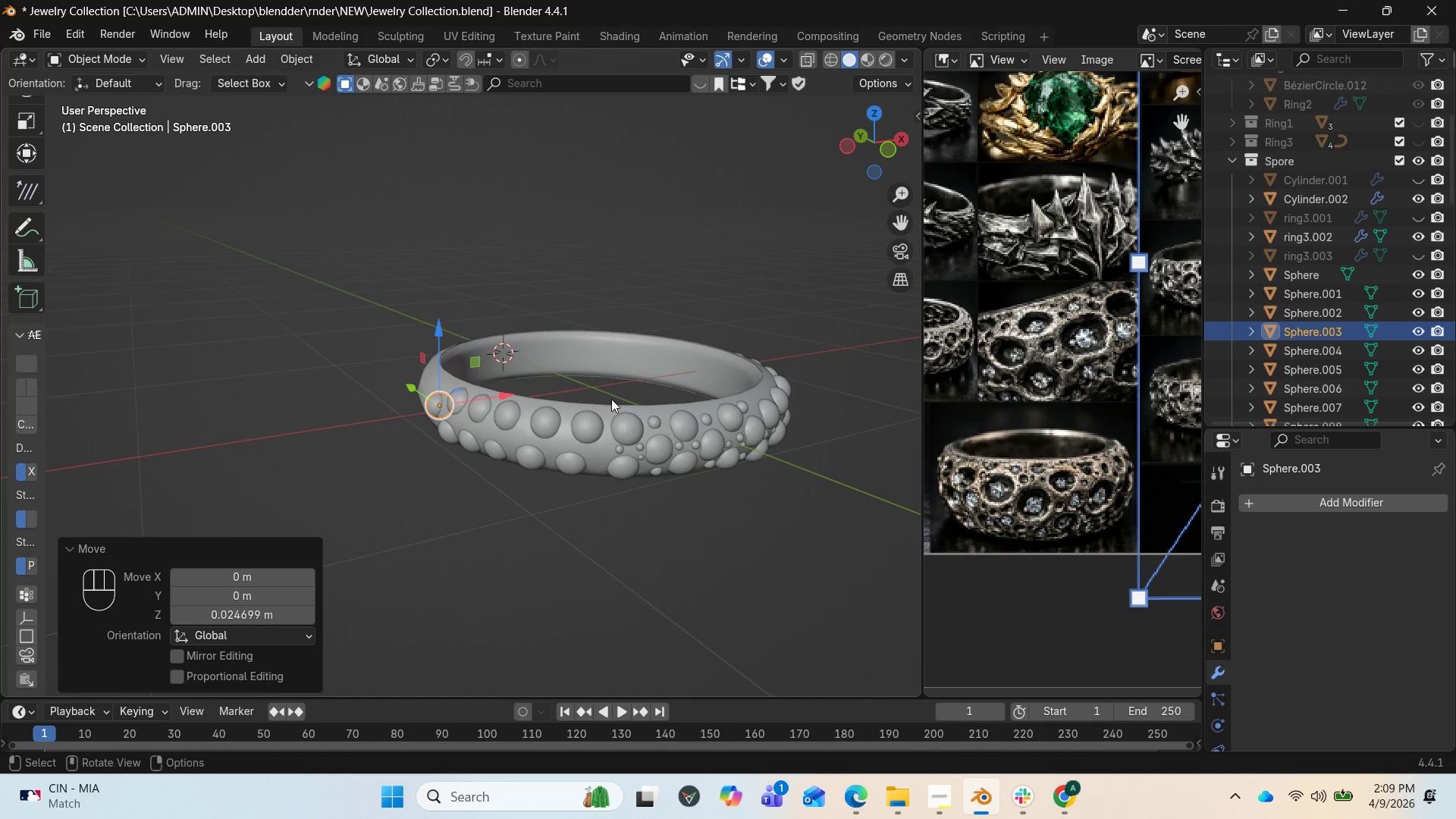 
scroll: coordinate [527, 425], scroll_direction: up, amount: 10.0
 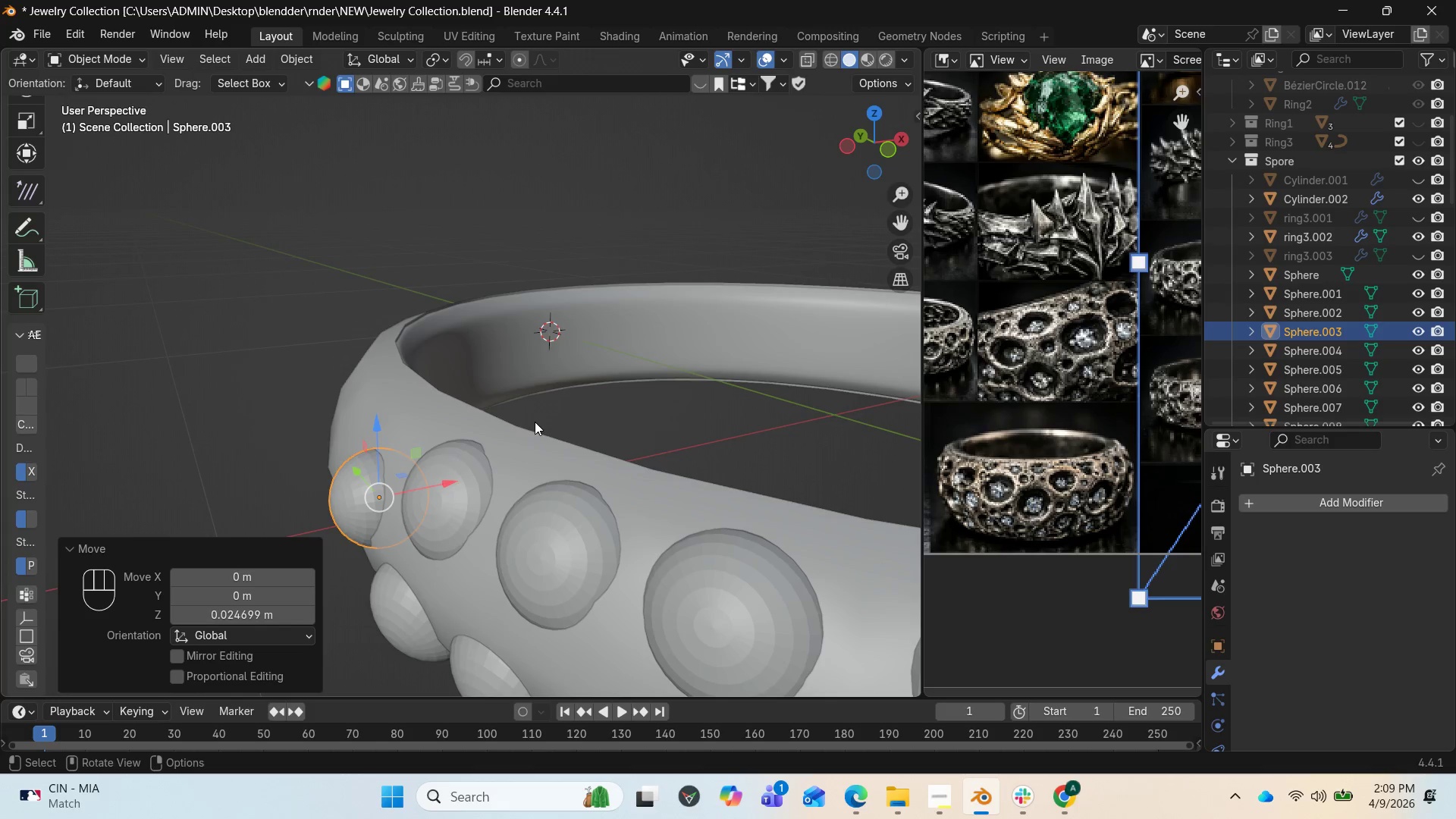 
wait(9.5)
 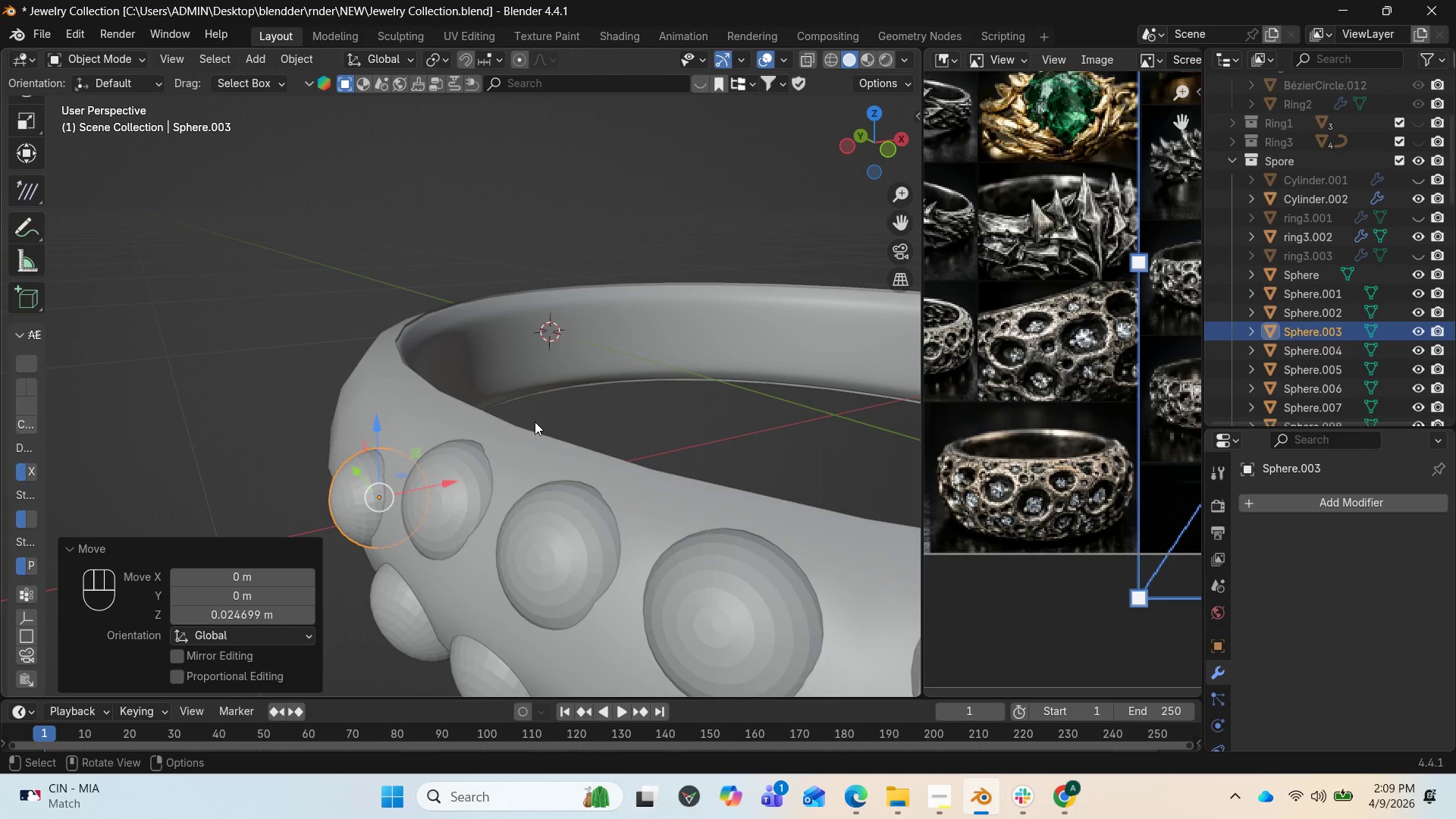 
scroll: coordinate [555, 494], scroll_direction: down, amount: 10.0
 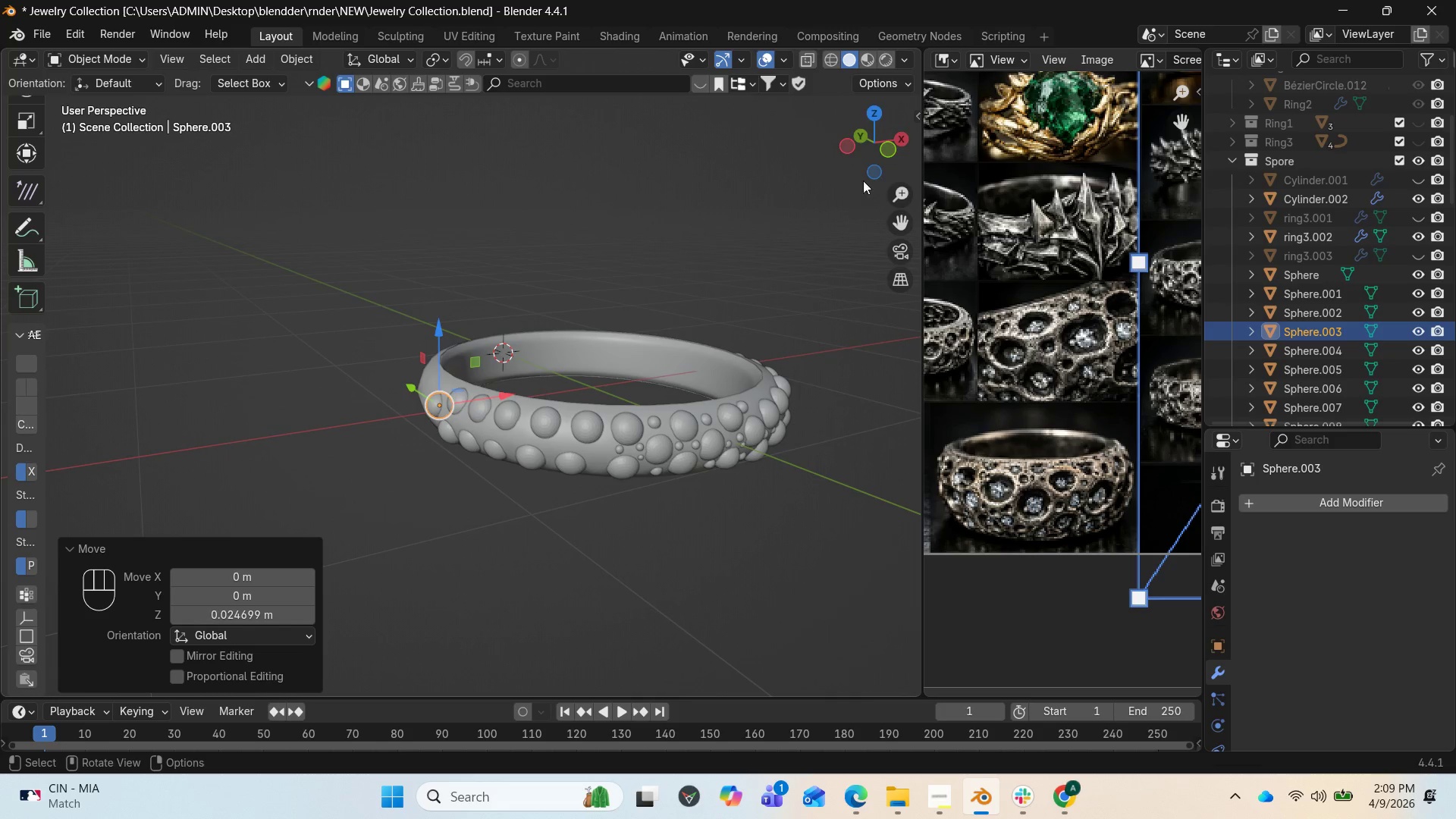 
left_click_drag(start_coordinate=[870, 157], to_coordinate=[832, 152])
 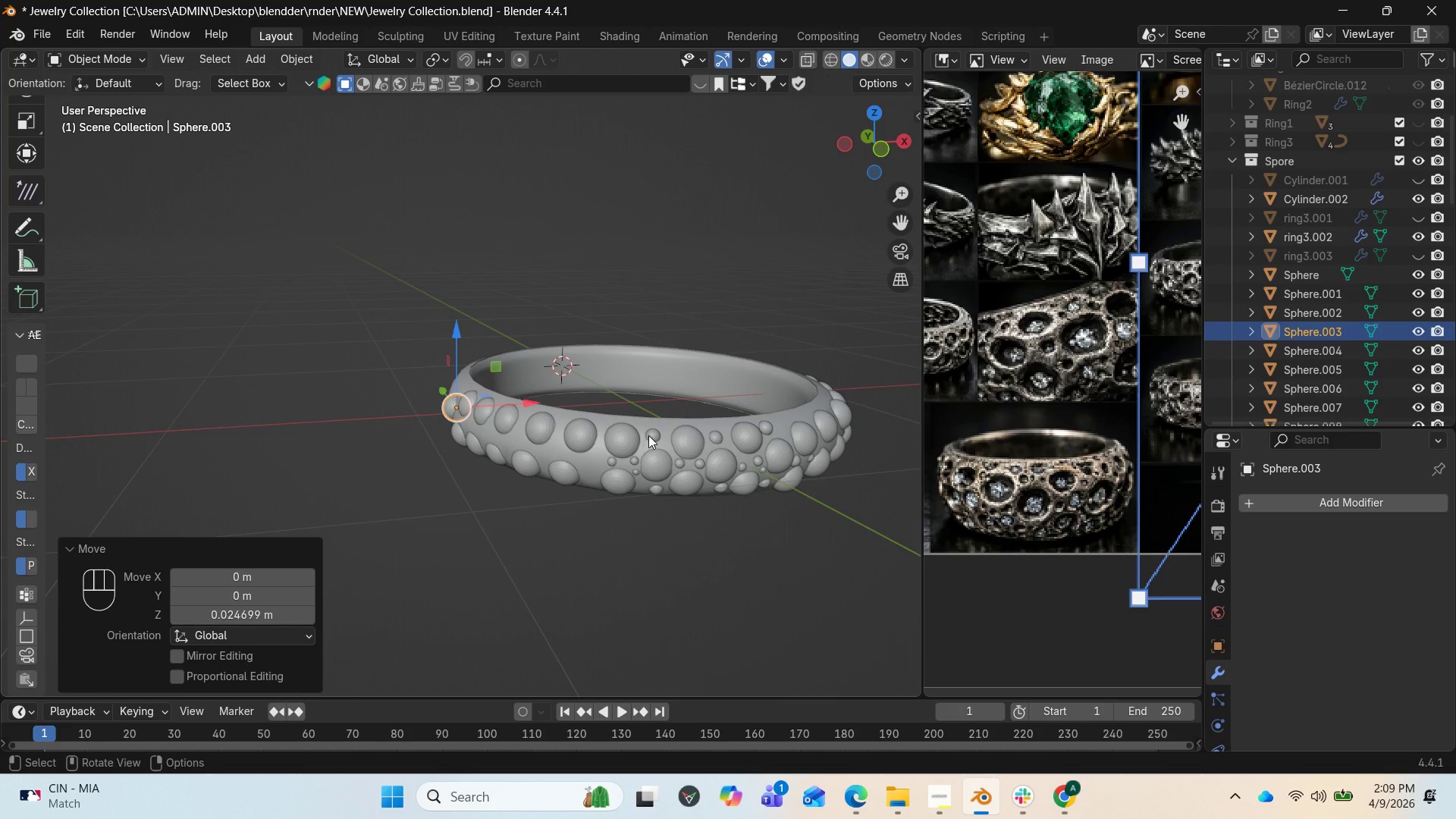 
left_click([654, 435])
 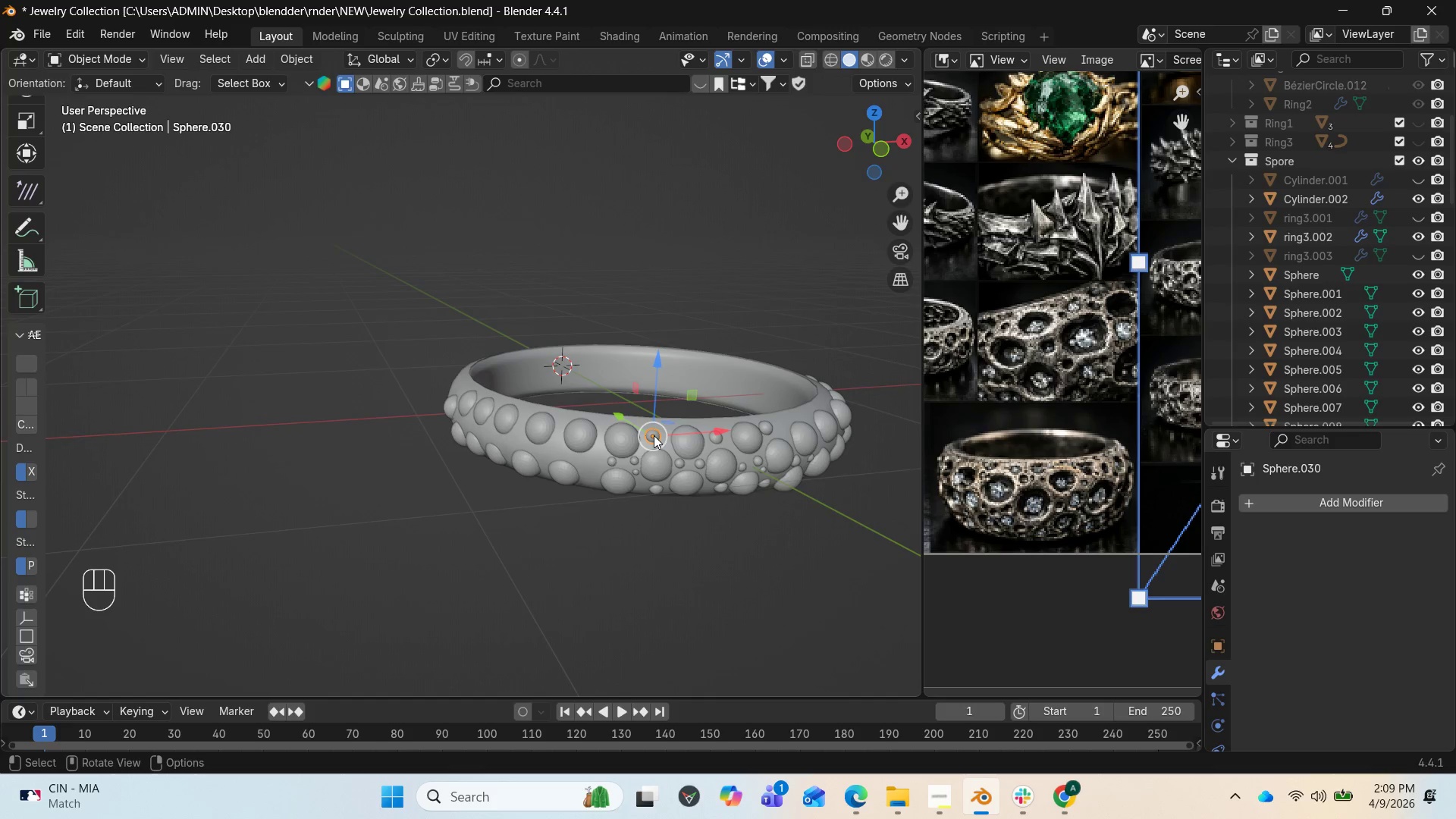 
mouse_move([663, 451])
 